 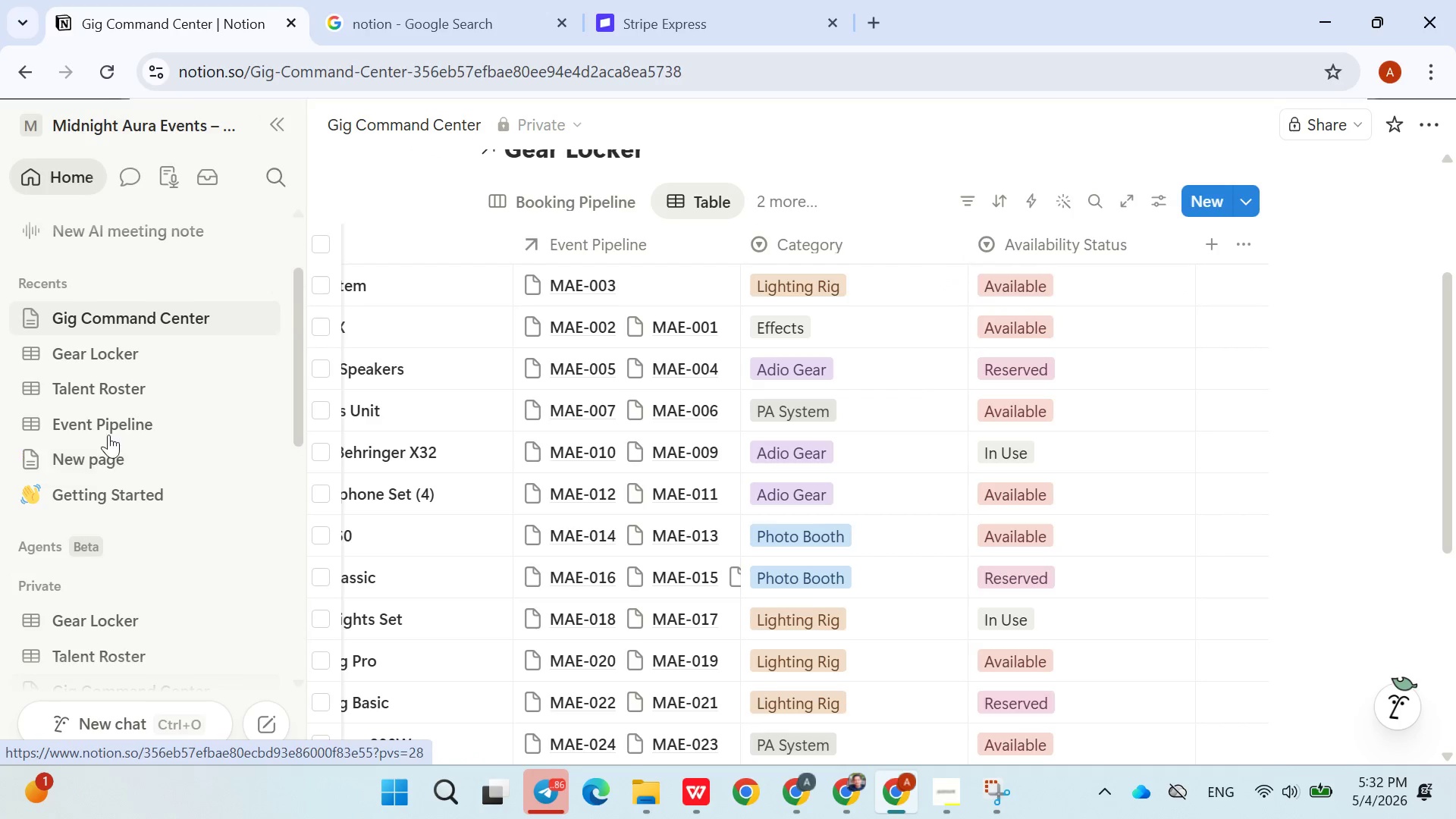 
left_click([110, 423])
 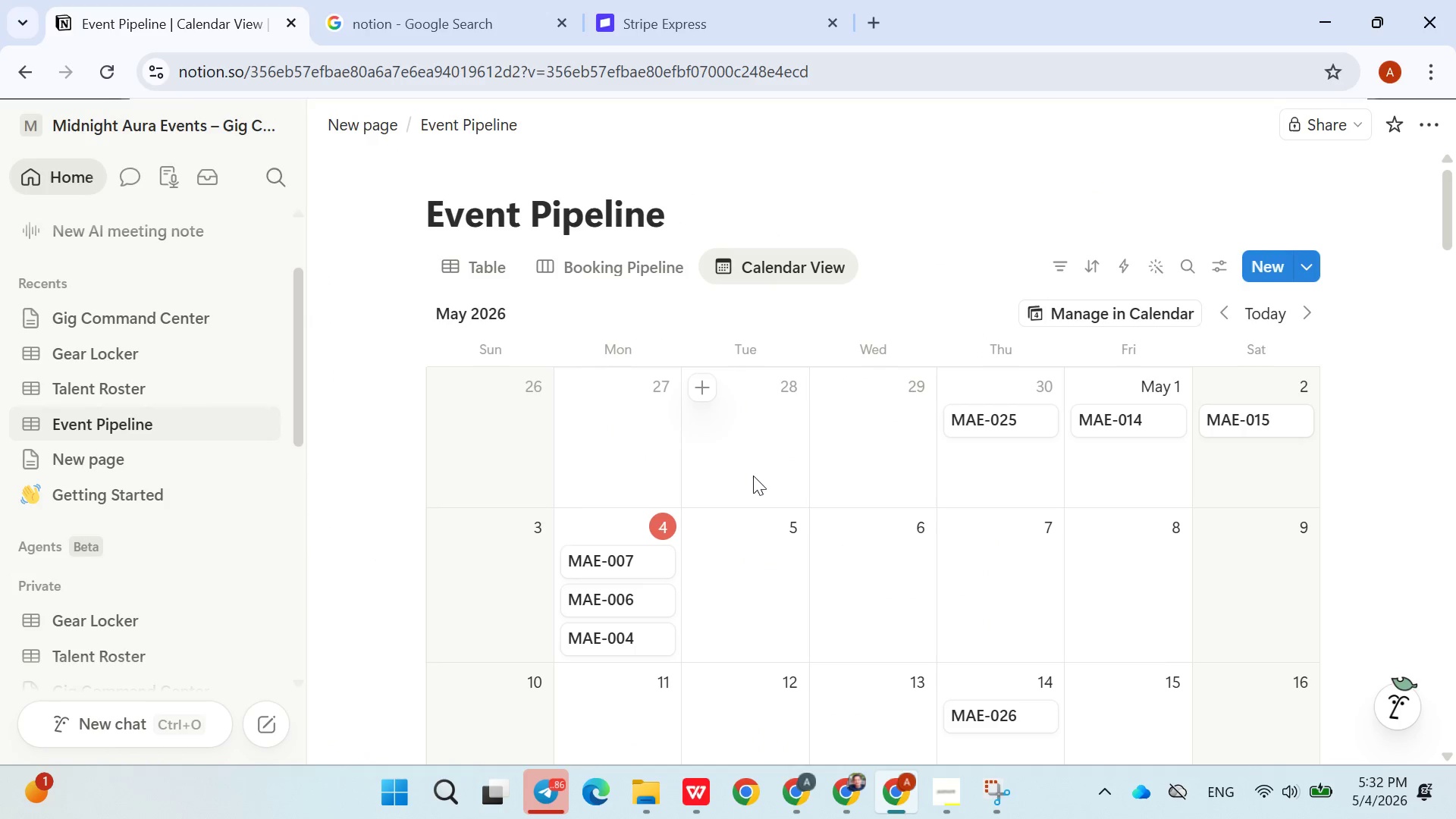 
left_click([498, 280])
 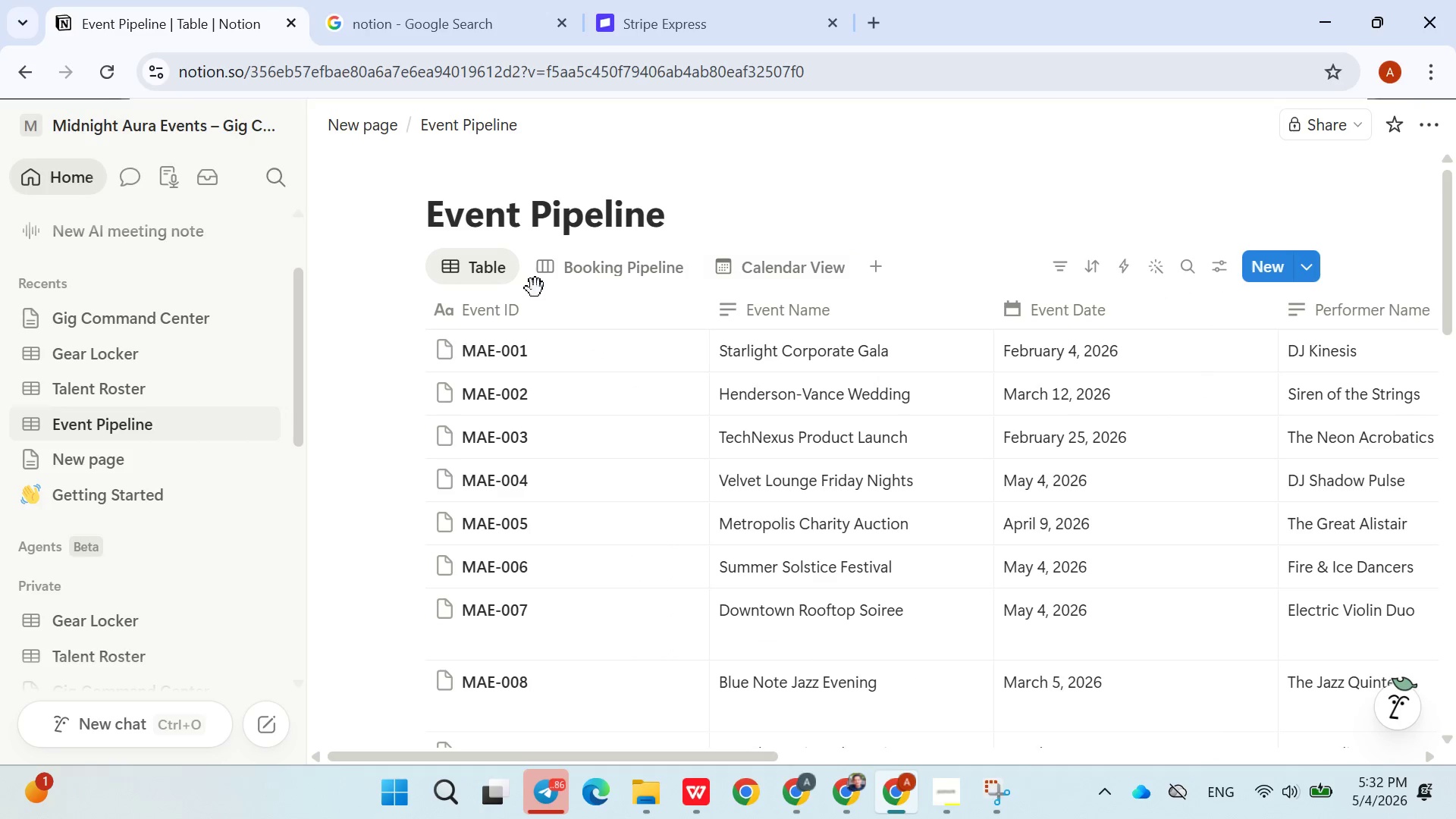 
mouse_move([833, 378])
 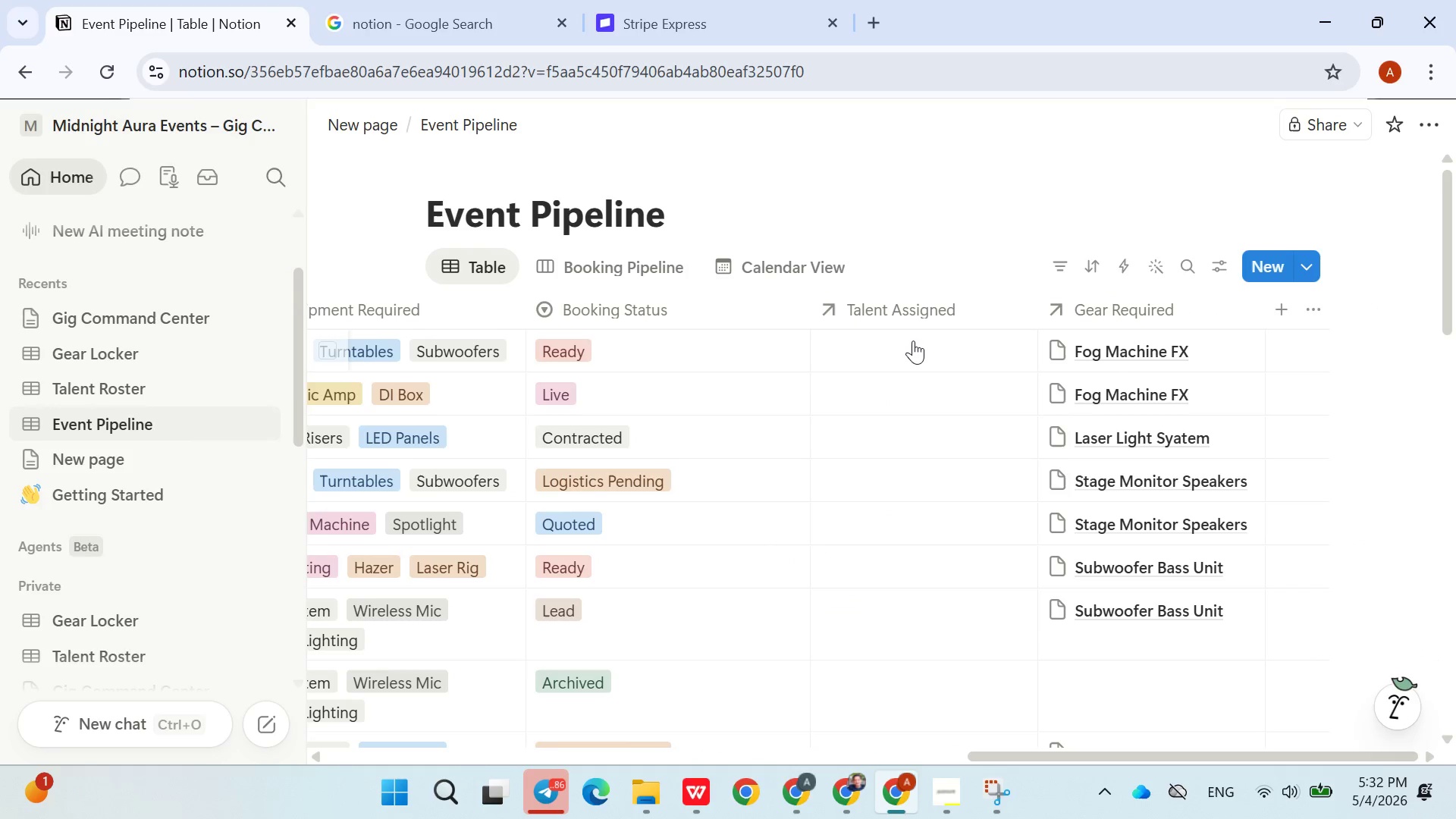 
left_click([911, 340])
 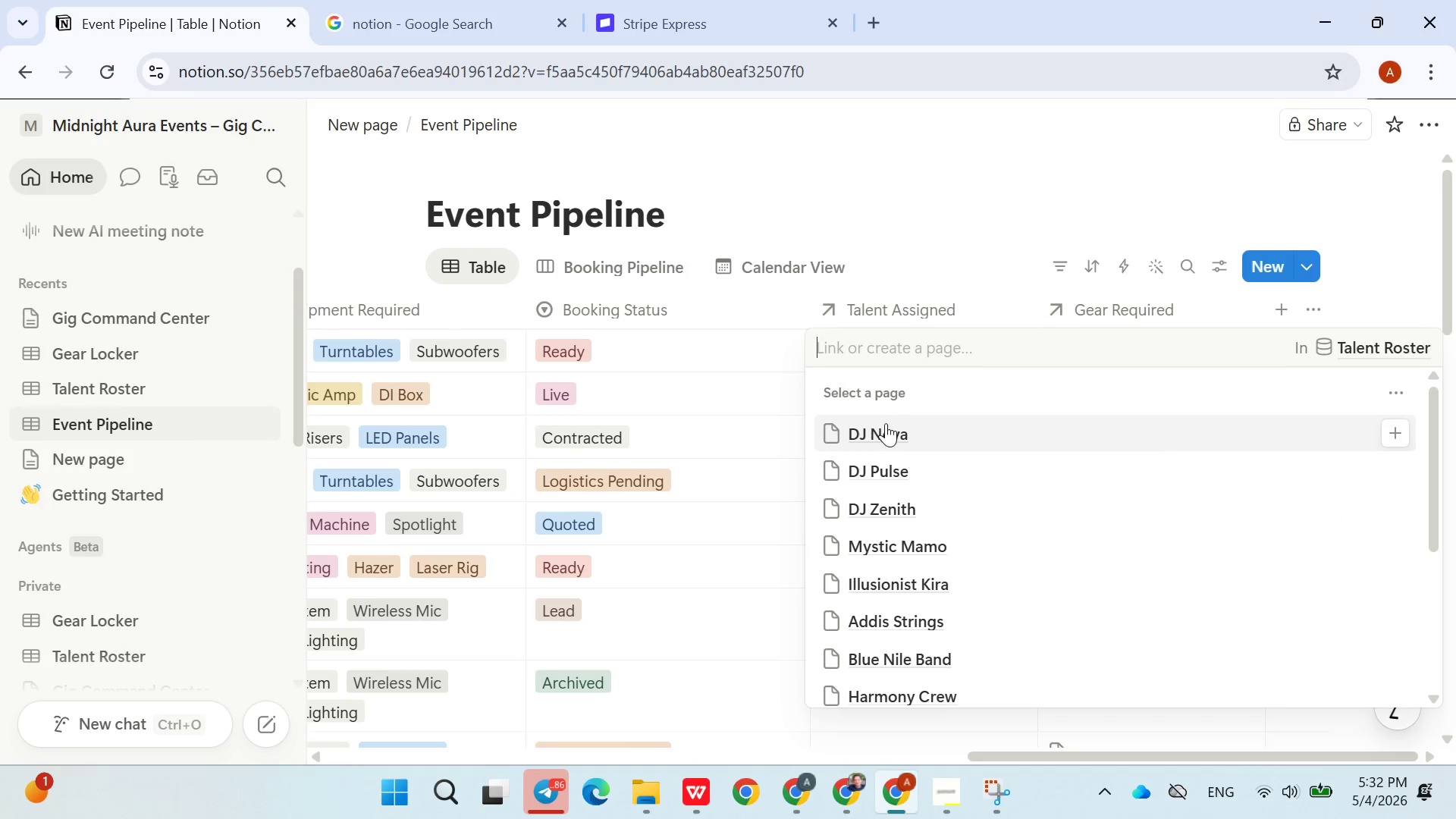 
double_click([886, 445])
 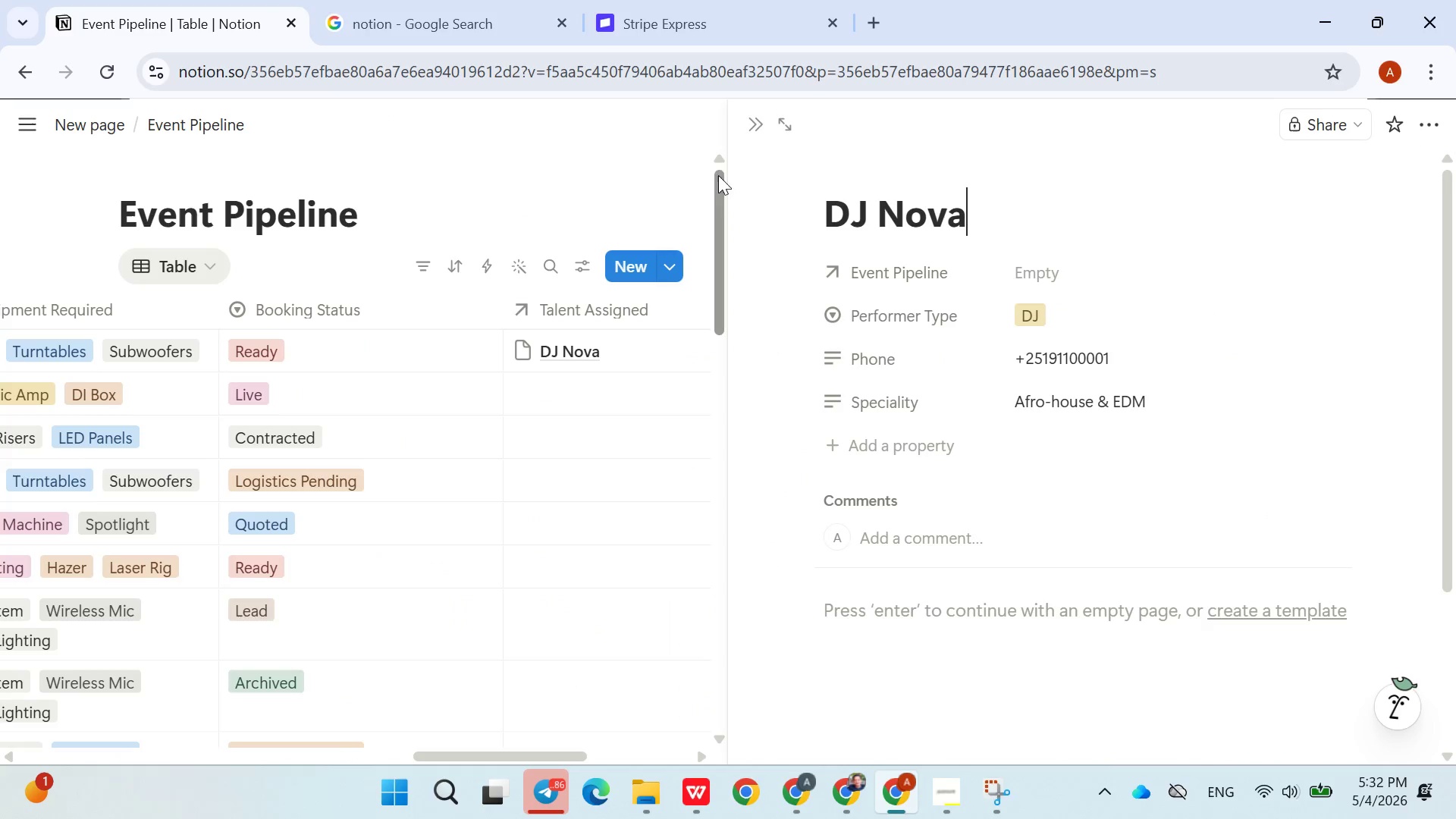 
left_click([761, 114])
 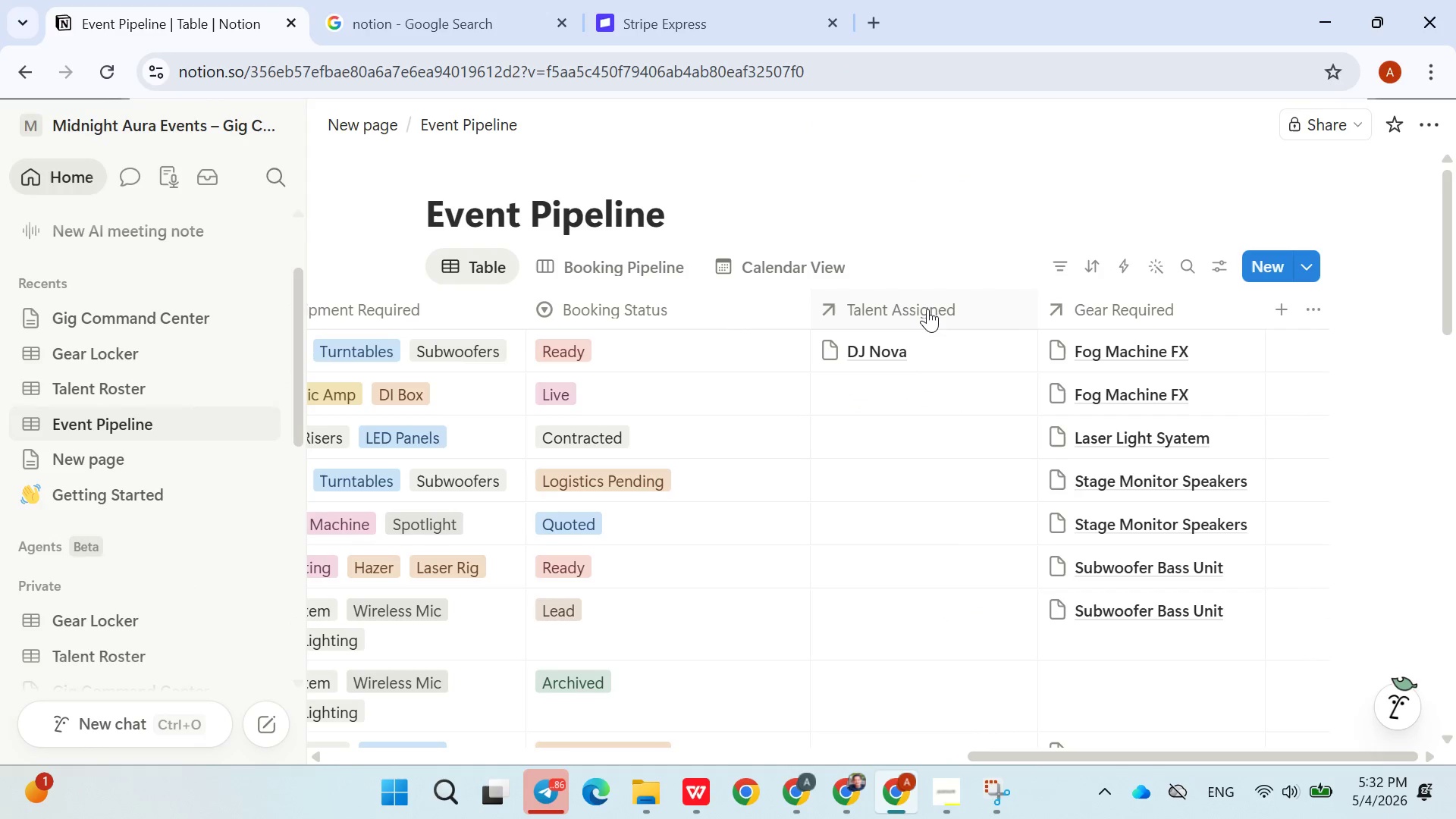 
left_click([889, 379])
 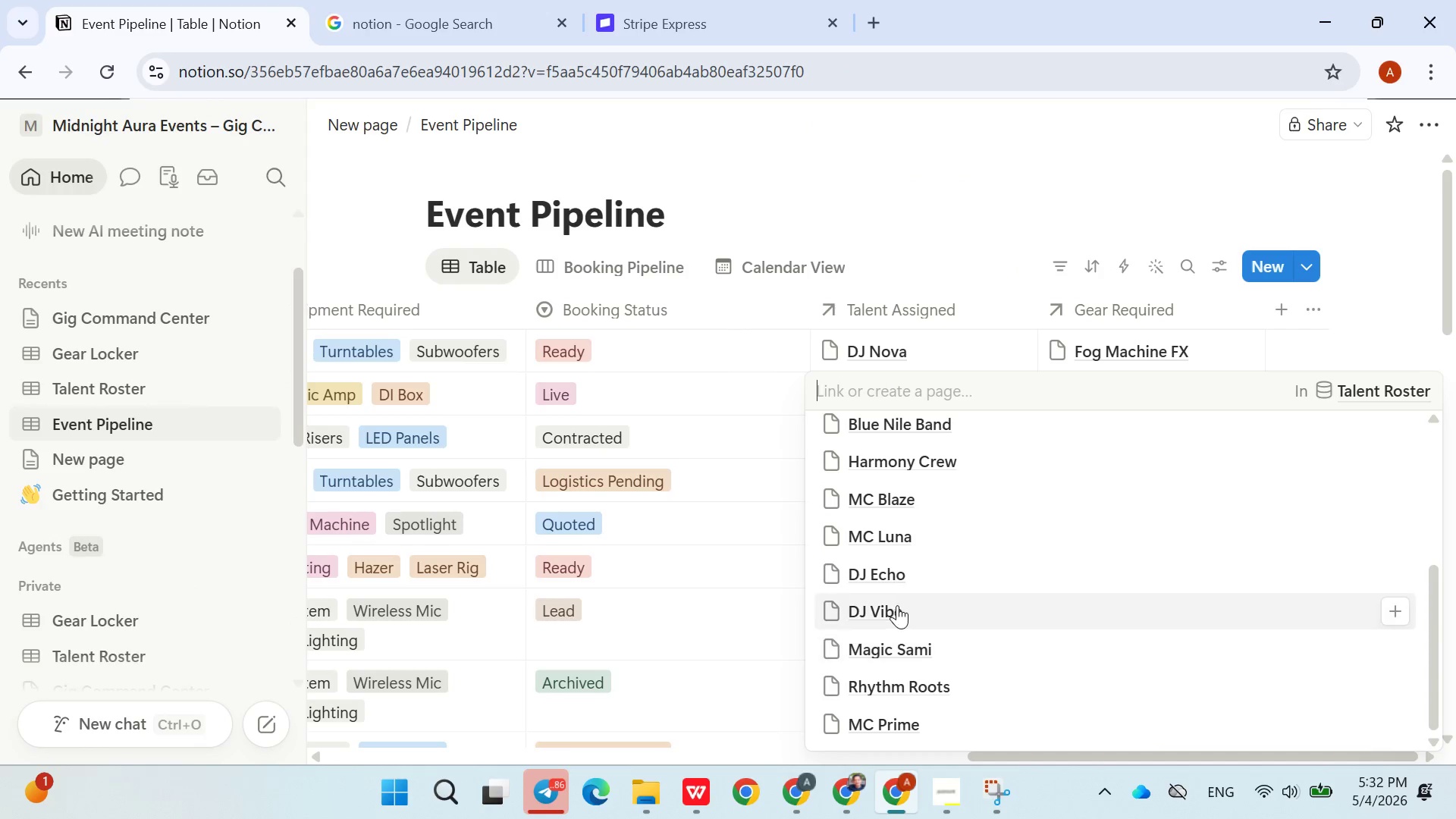 
double_click([720, 591])
 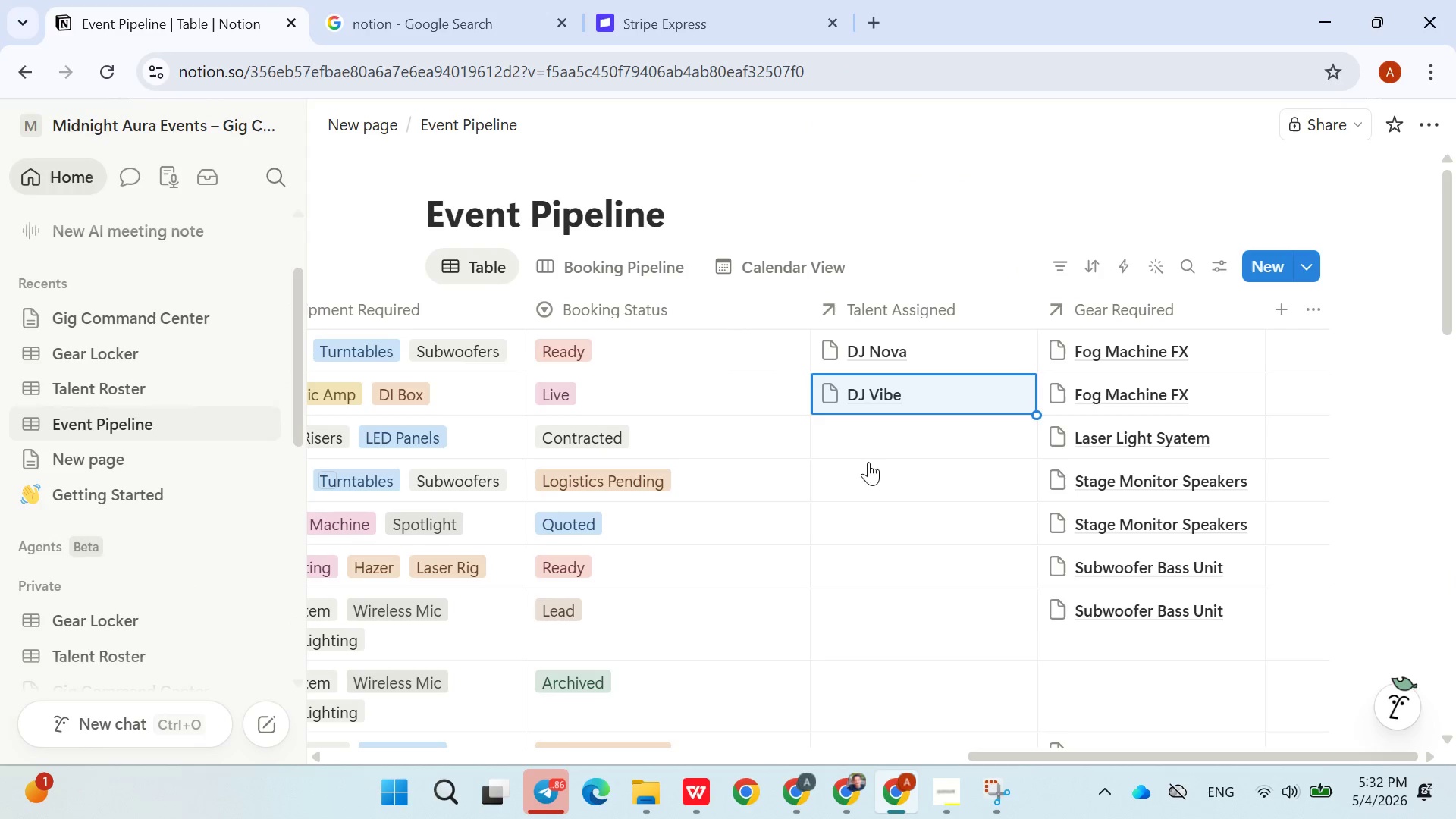 
left_click([874, 440])
 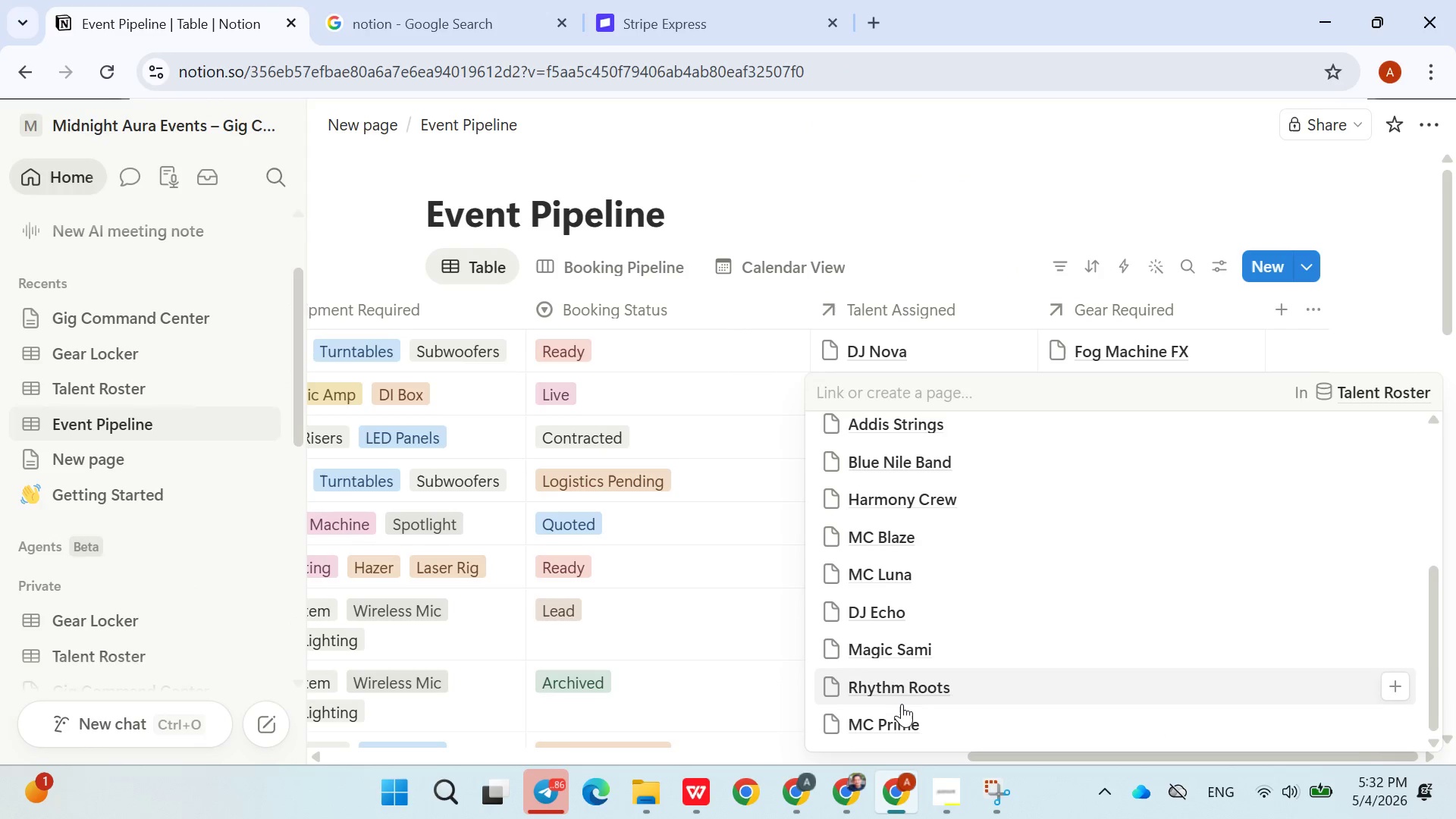 
double_click([733, 658])
 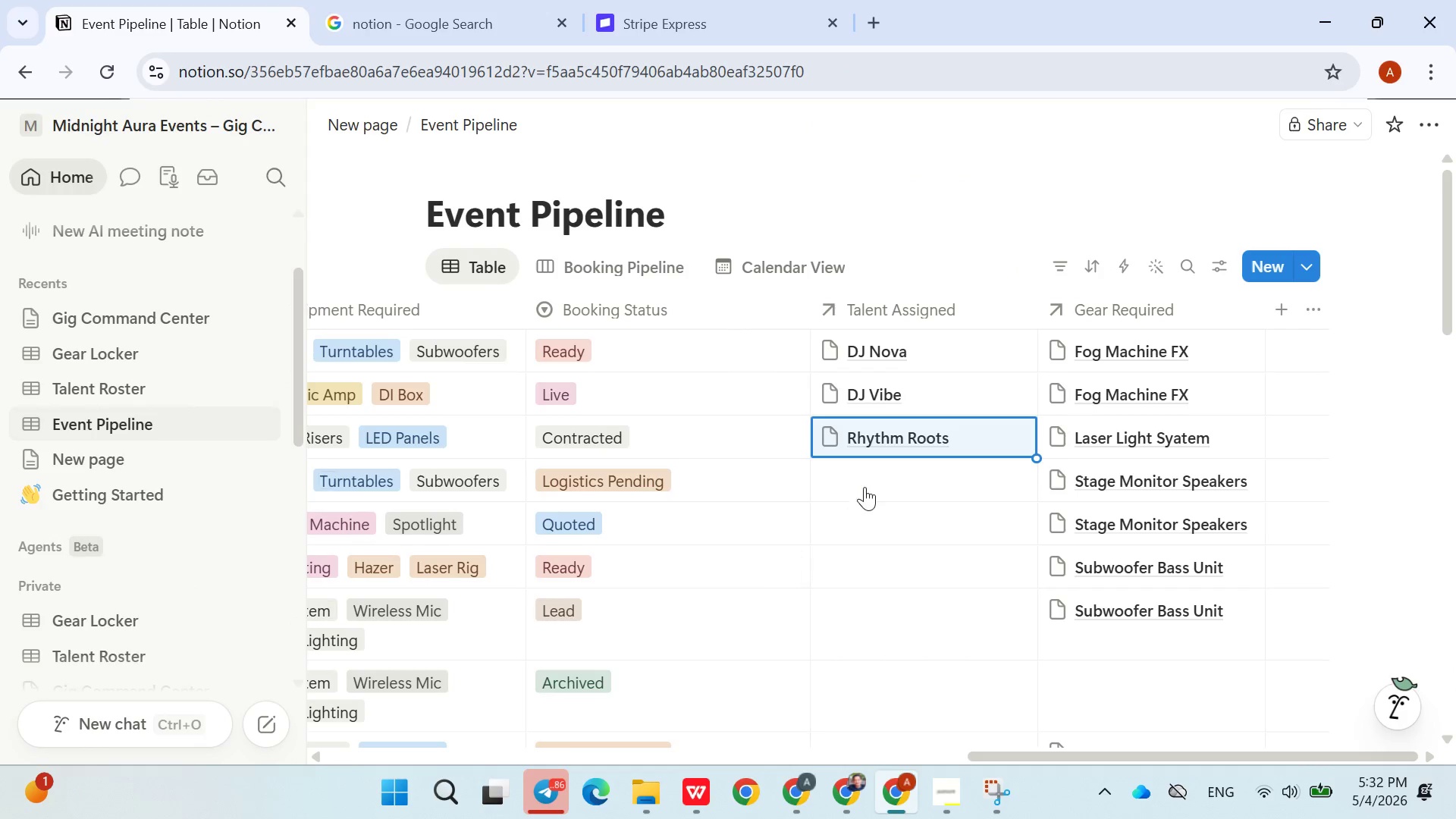 
left_click([866, 485])
 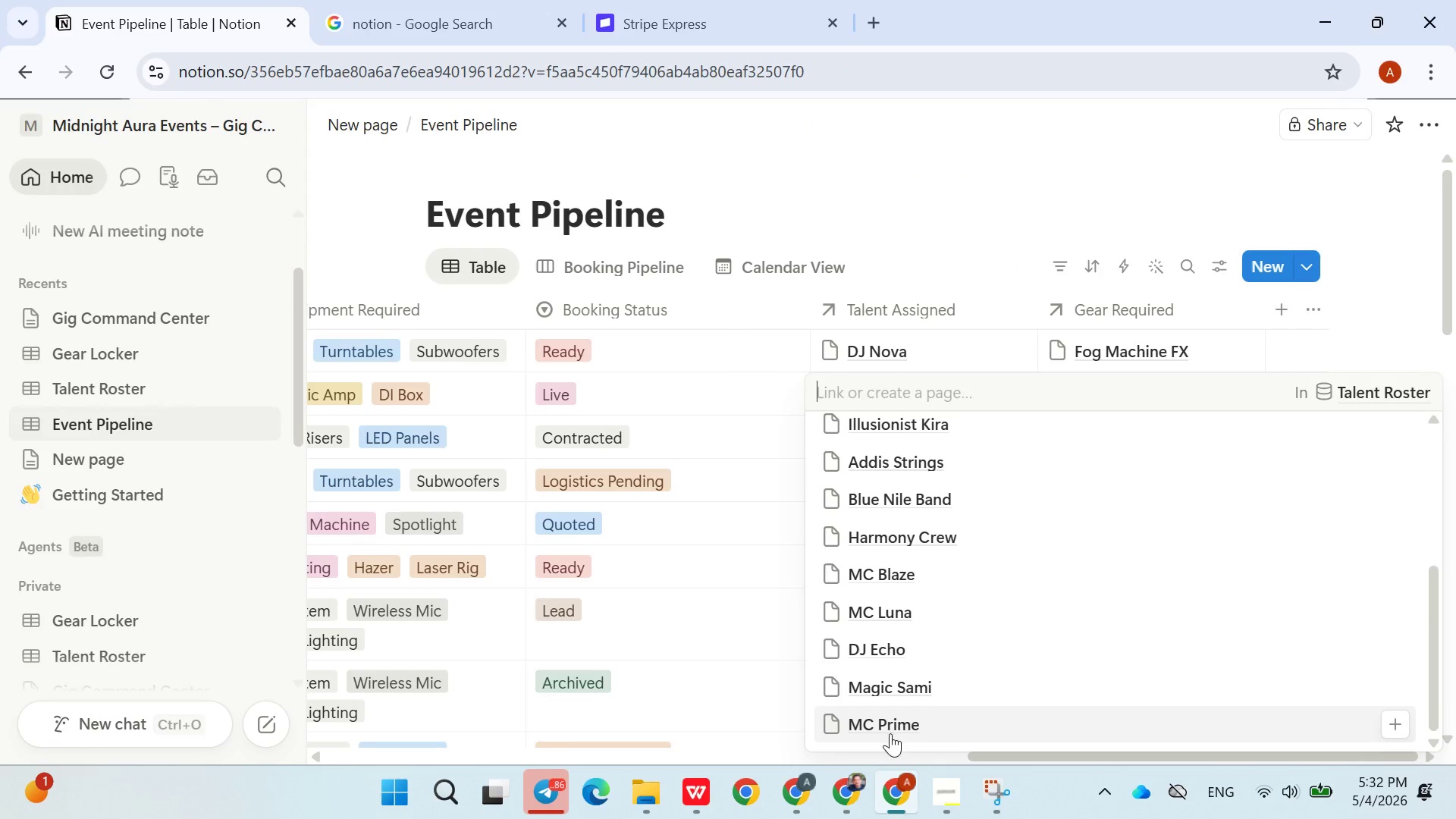 
double_click([750, 616])
 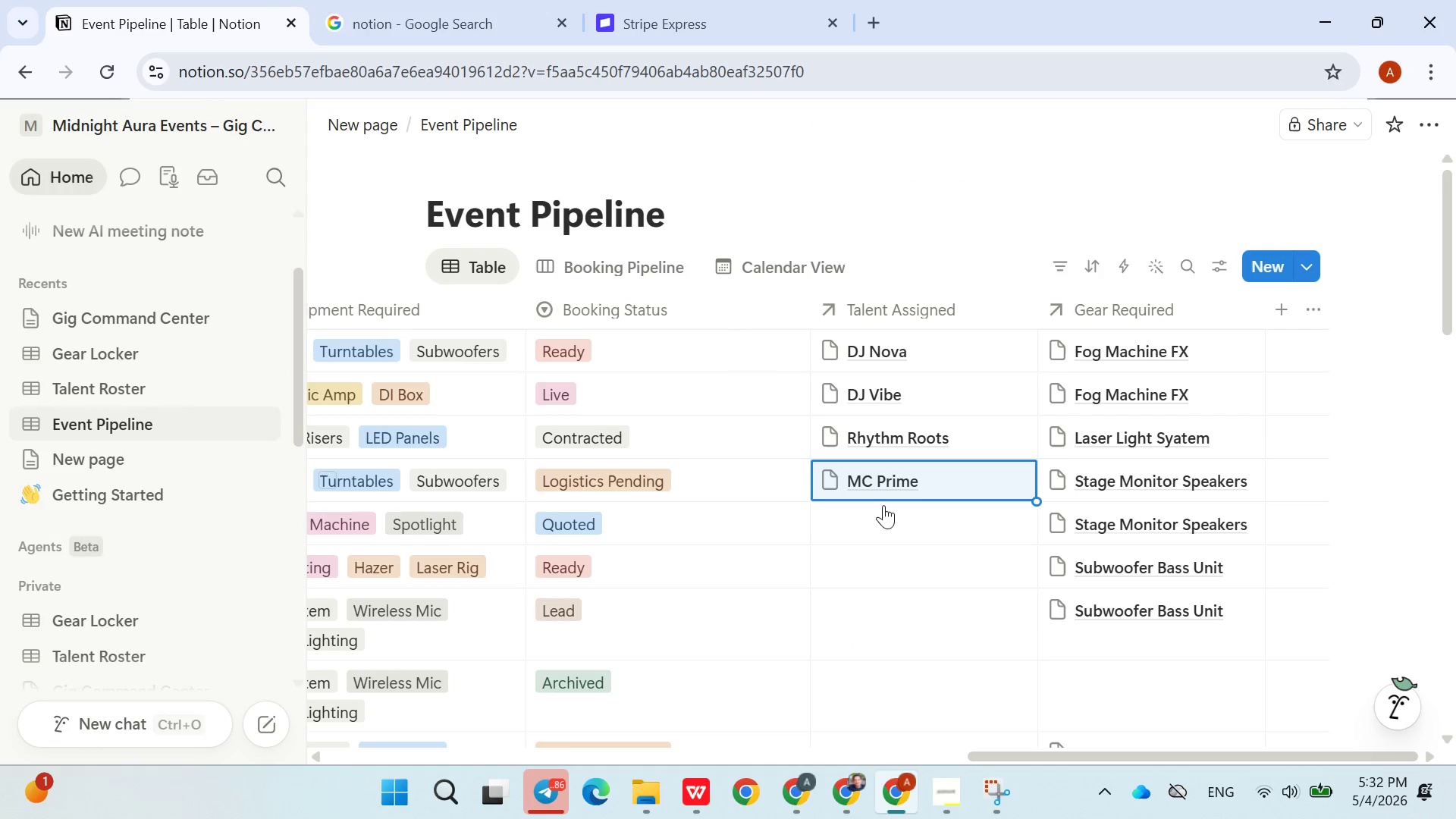 
left_click([877, 516])
 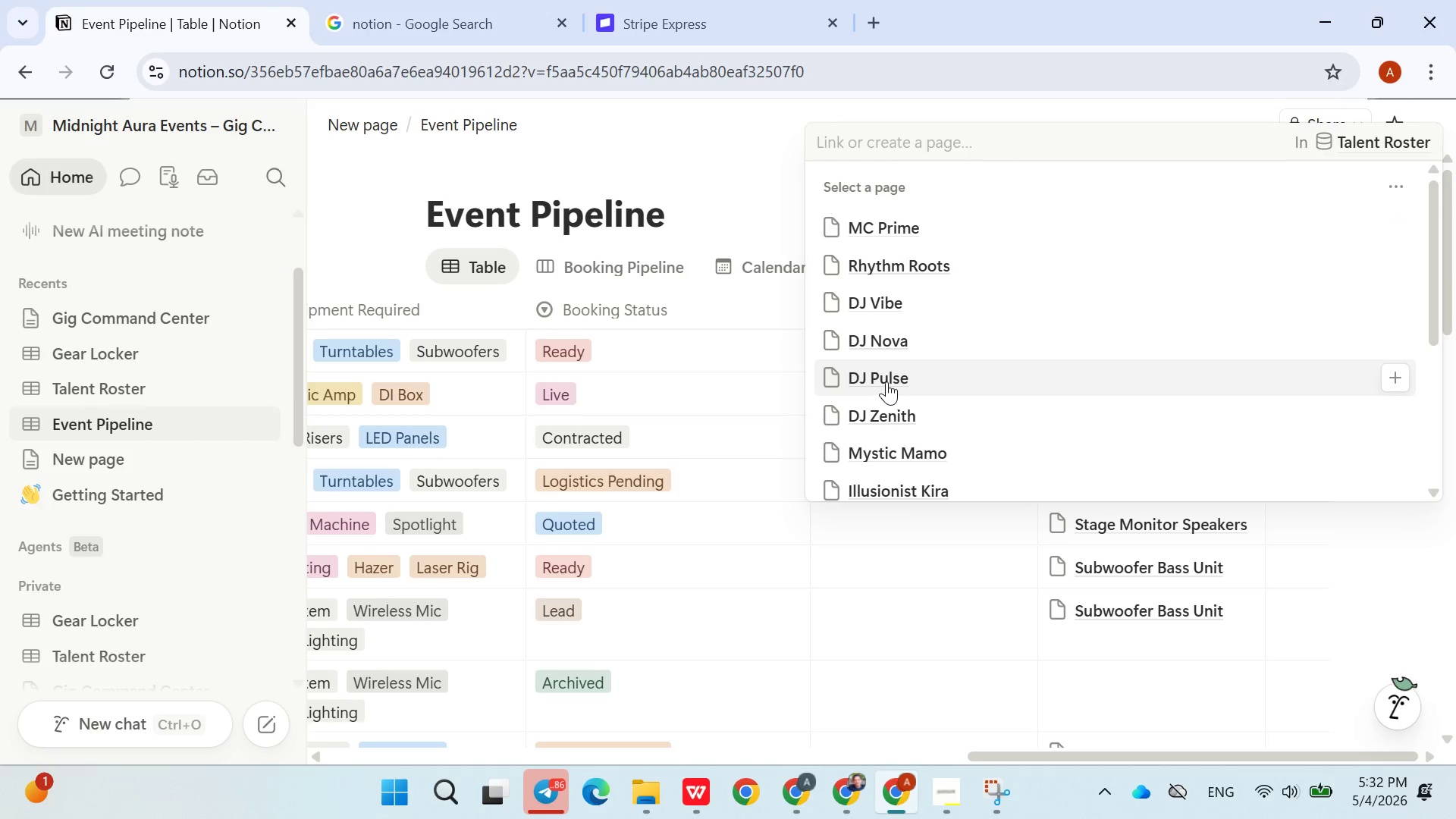 
double_click([755, 574])
 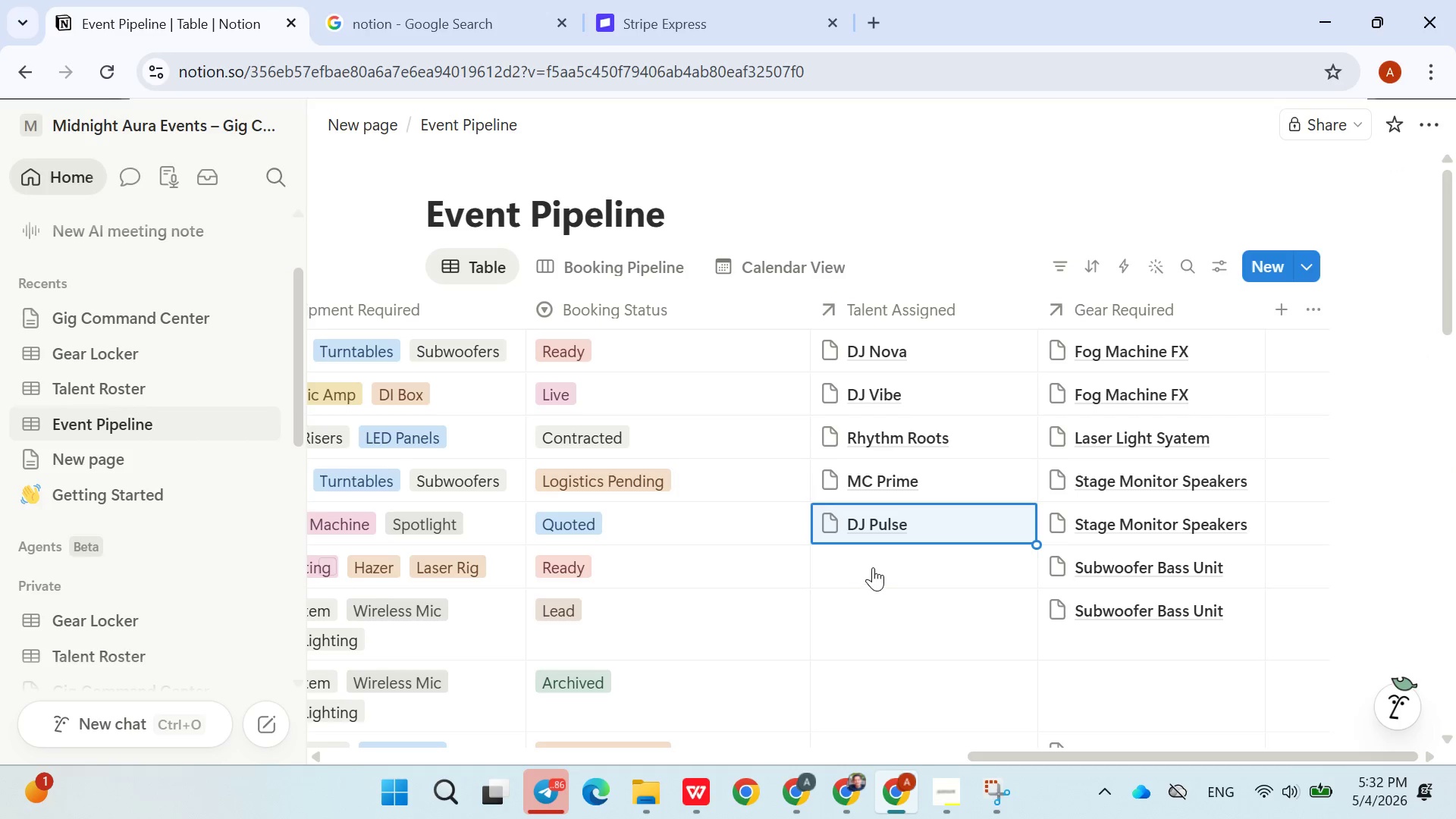 
left_click([874, 563])
 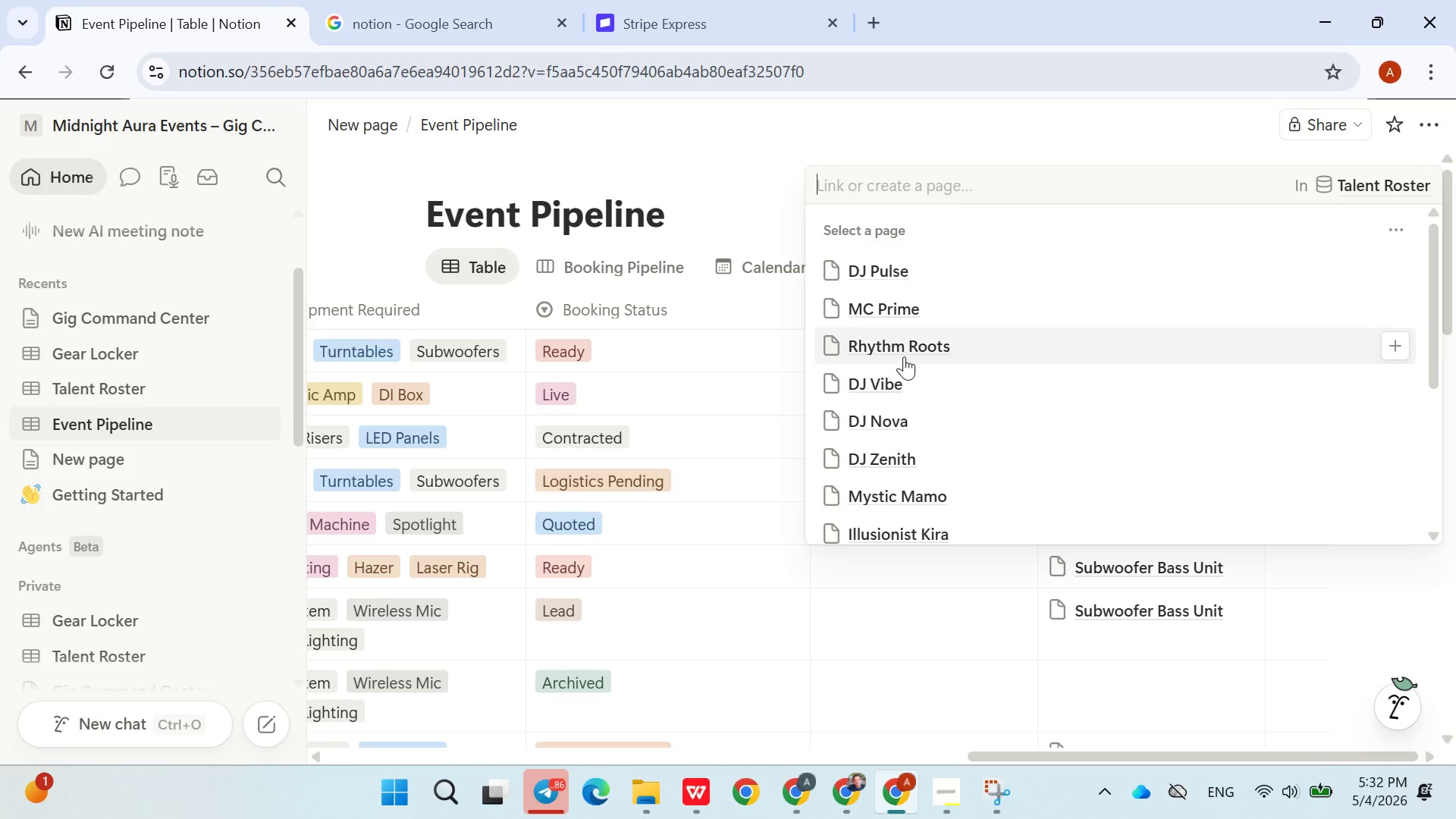 
left_click([886, 307])
 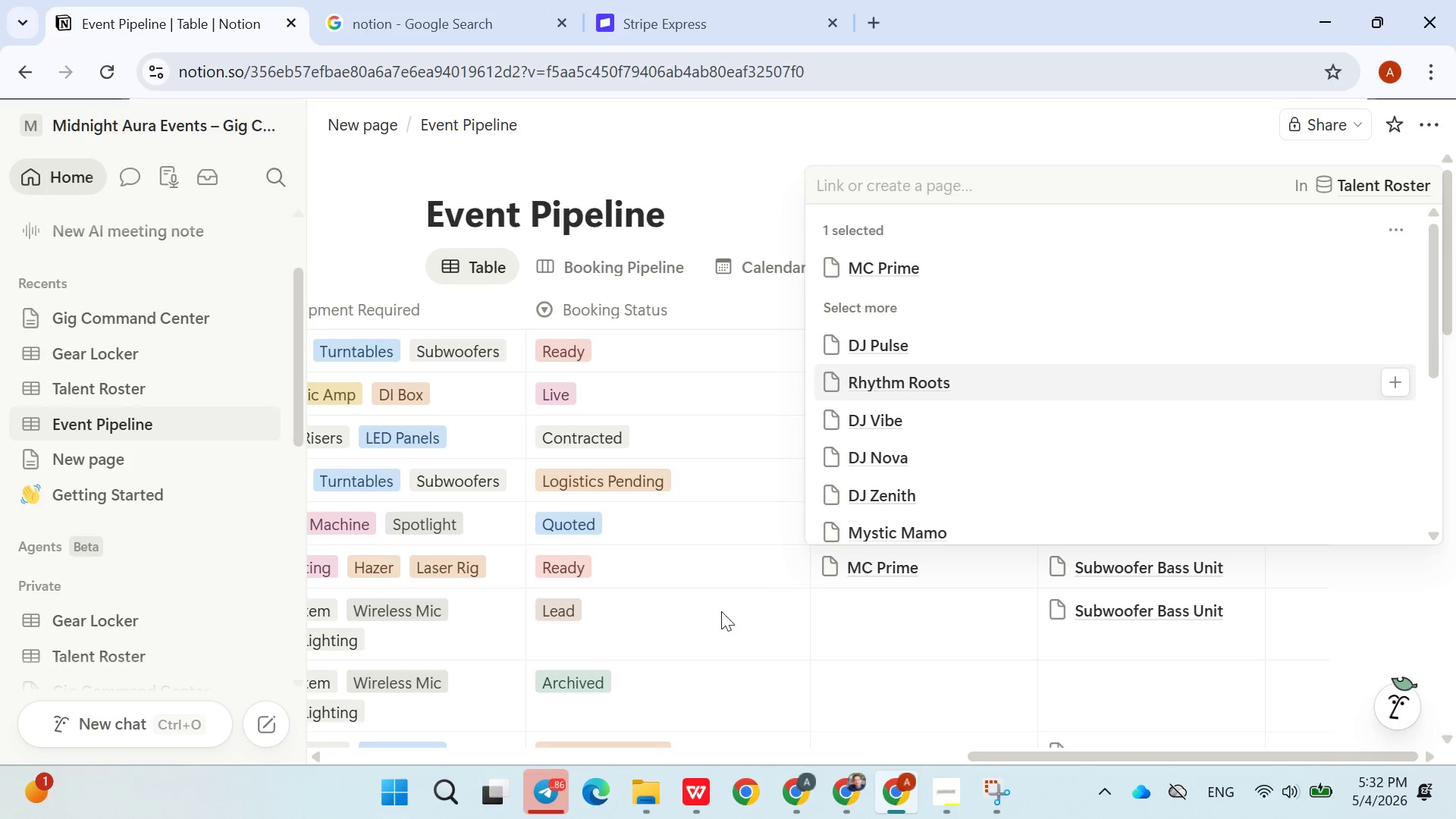 
left_click([720, 613])
 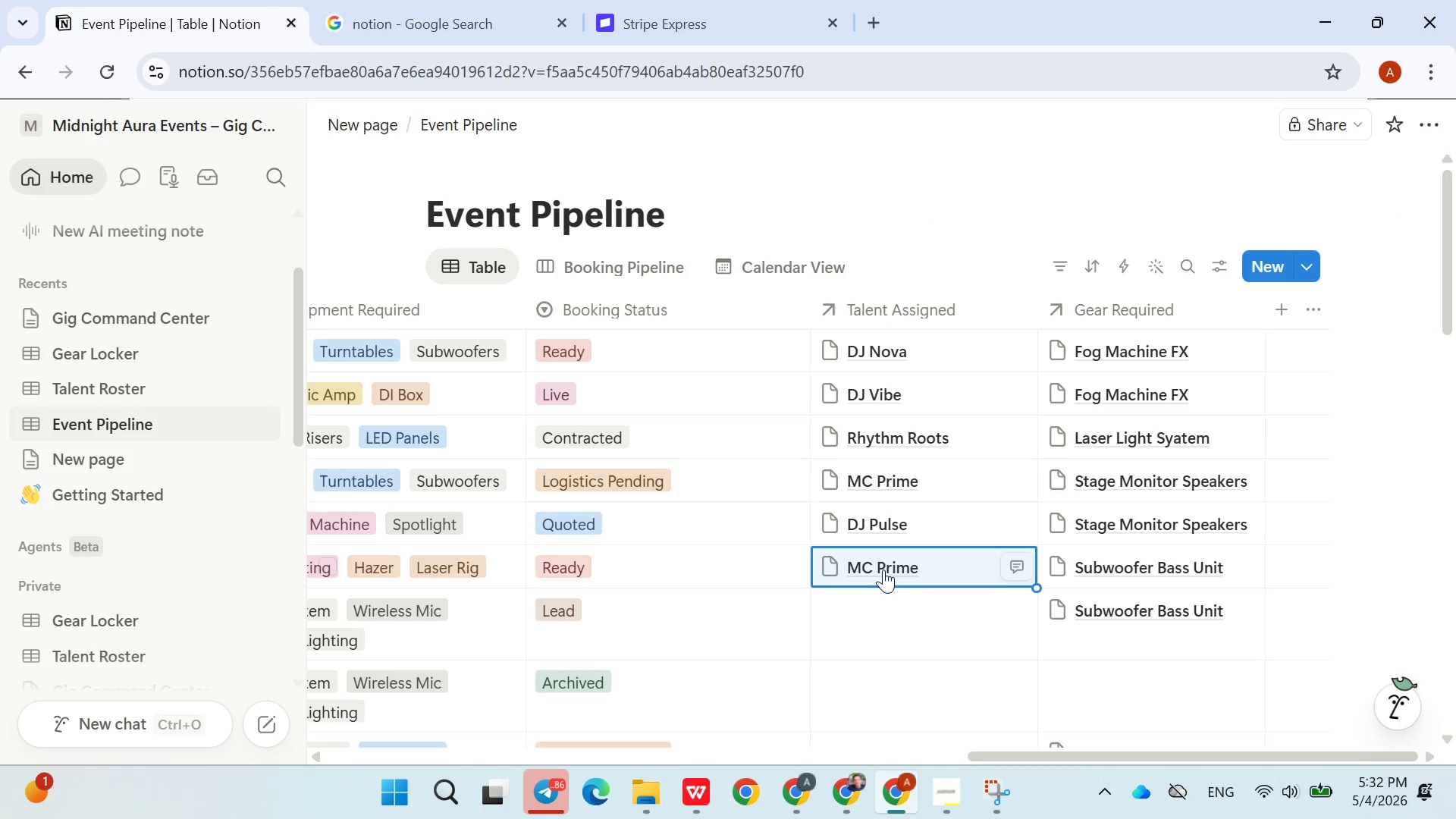 
left_click([883, 560])
 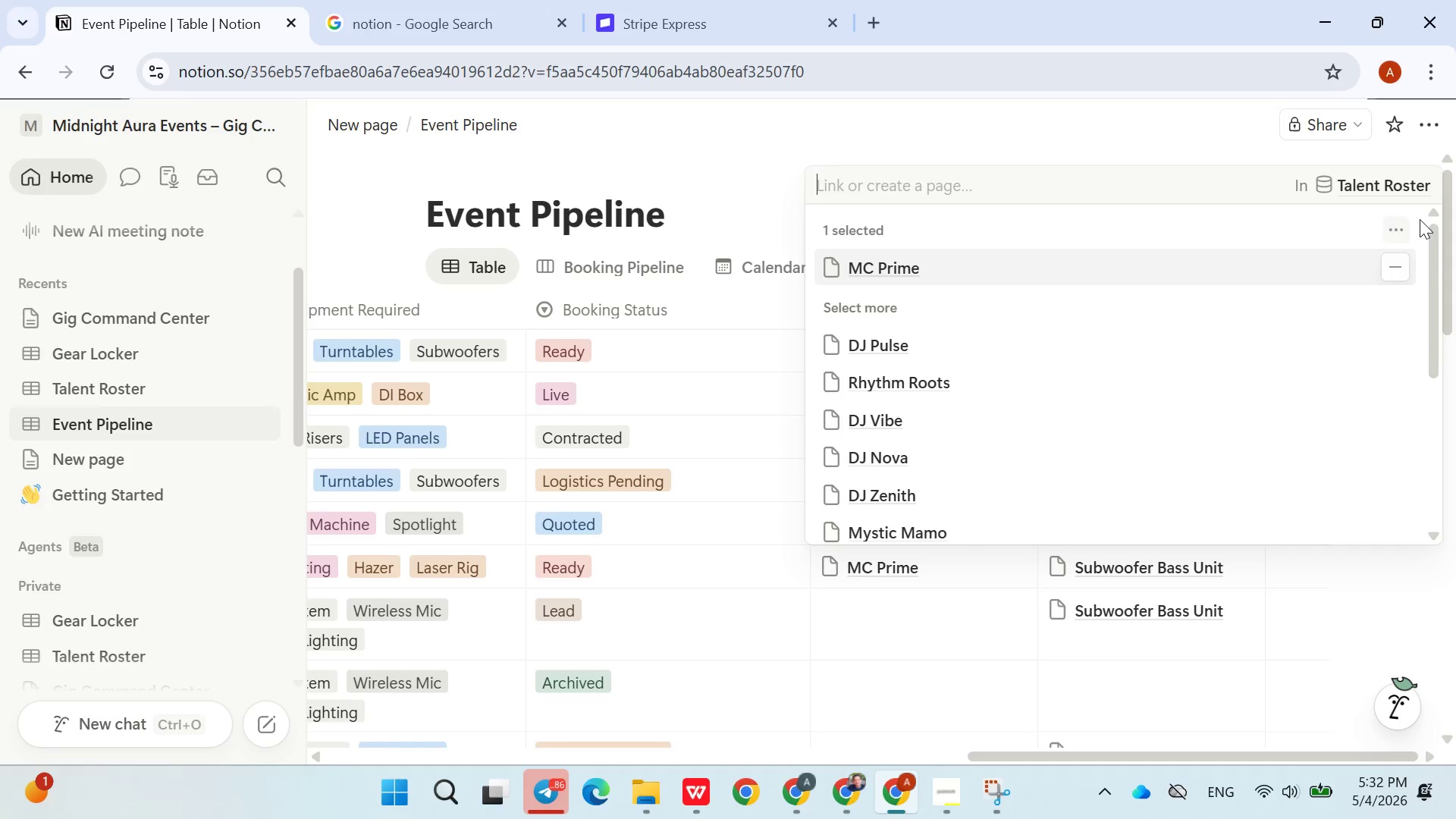 
left_click([1400, 266])
 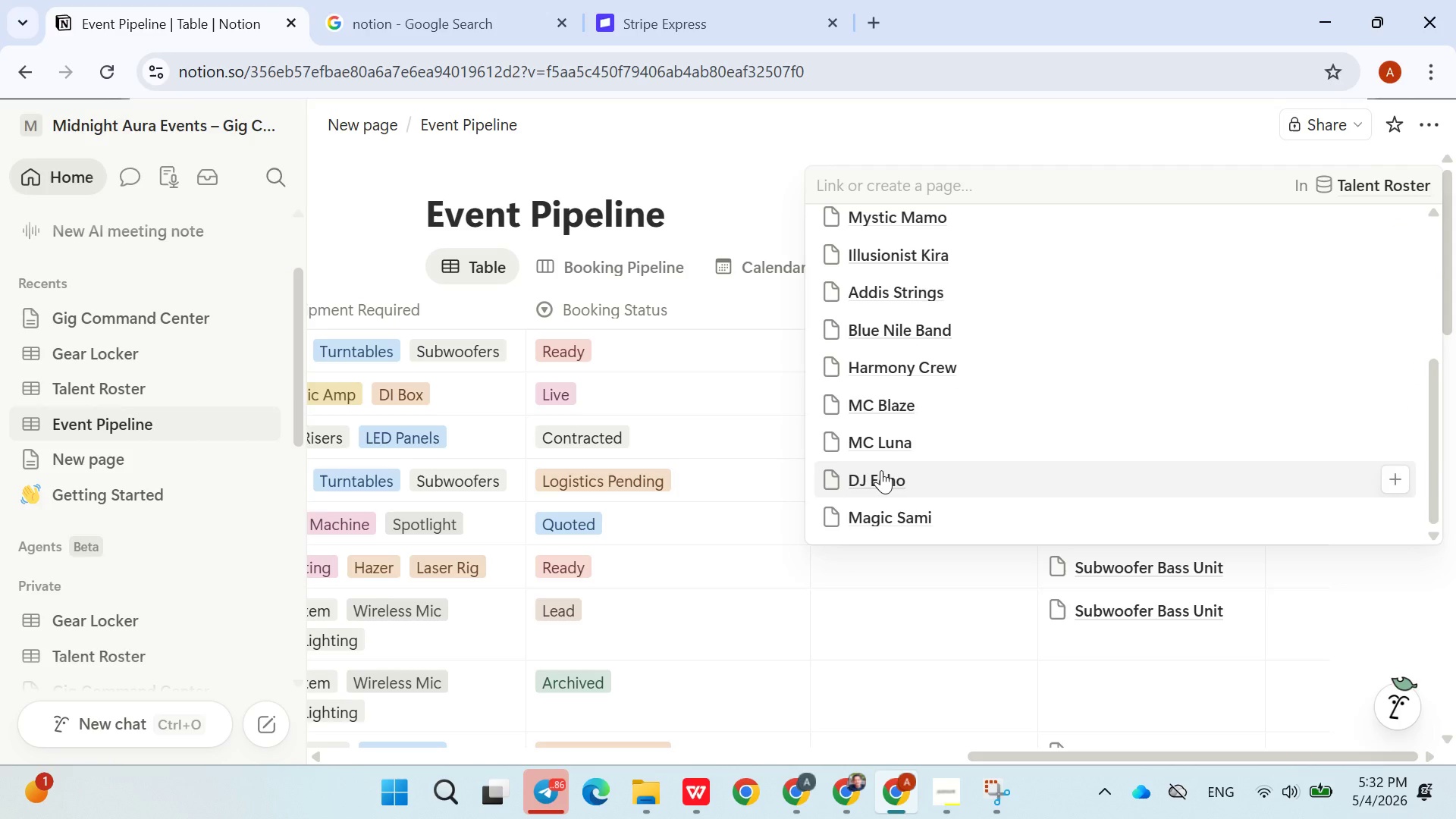 
double_click([731, 592])
 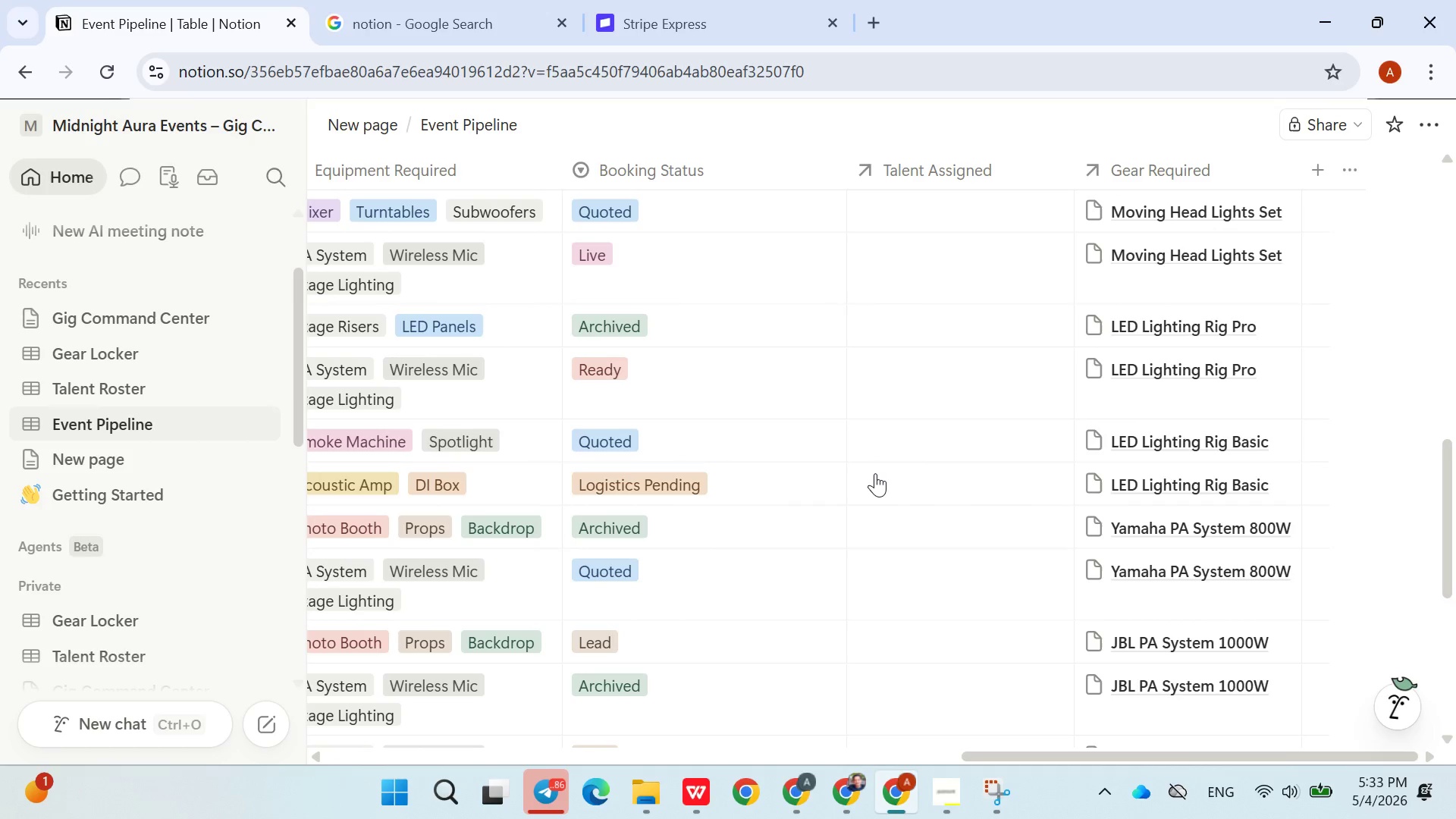 
wait(12.14)
 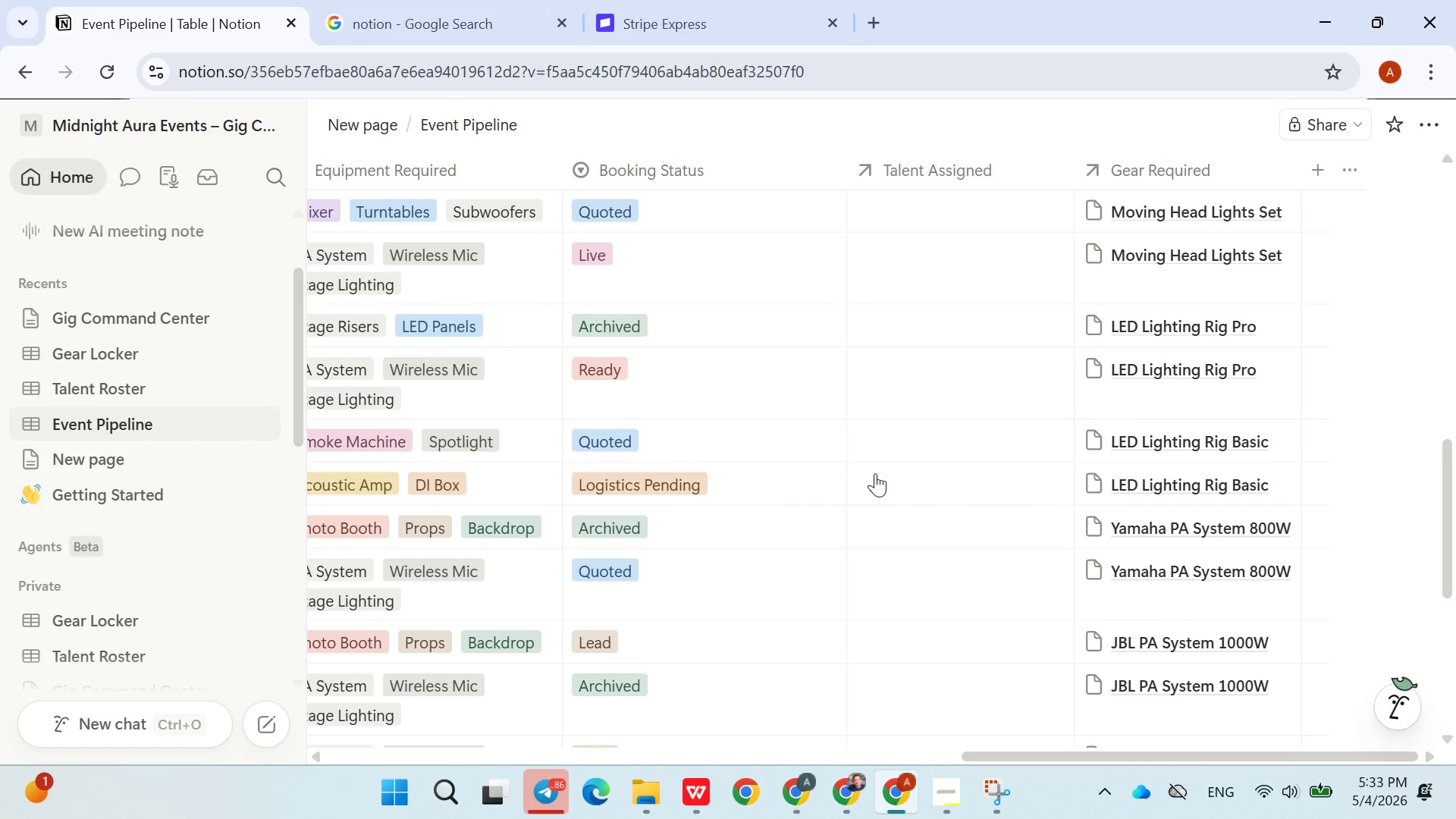 
left_click([905, 399])
 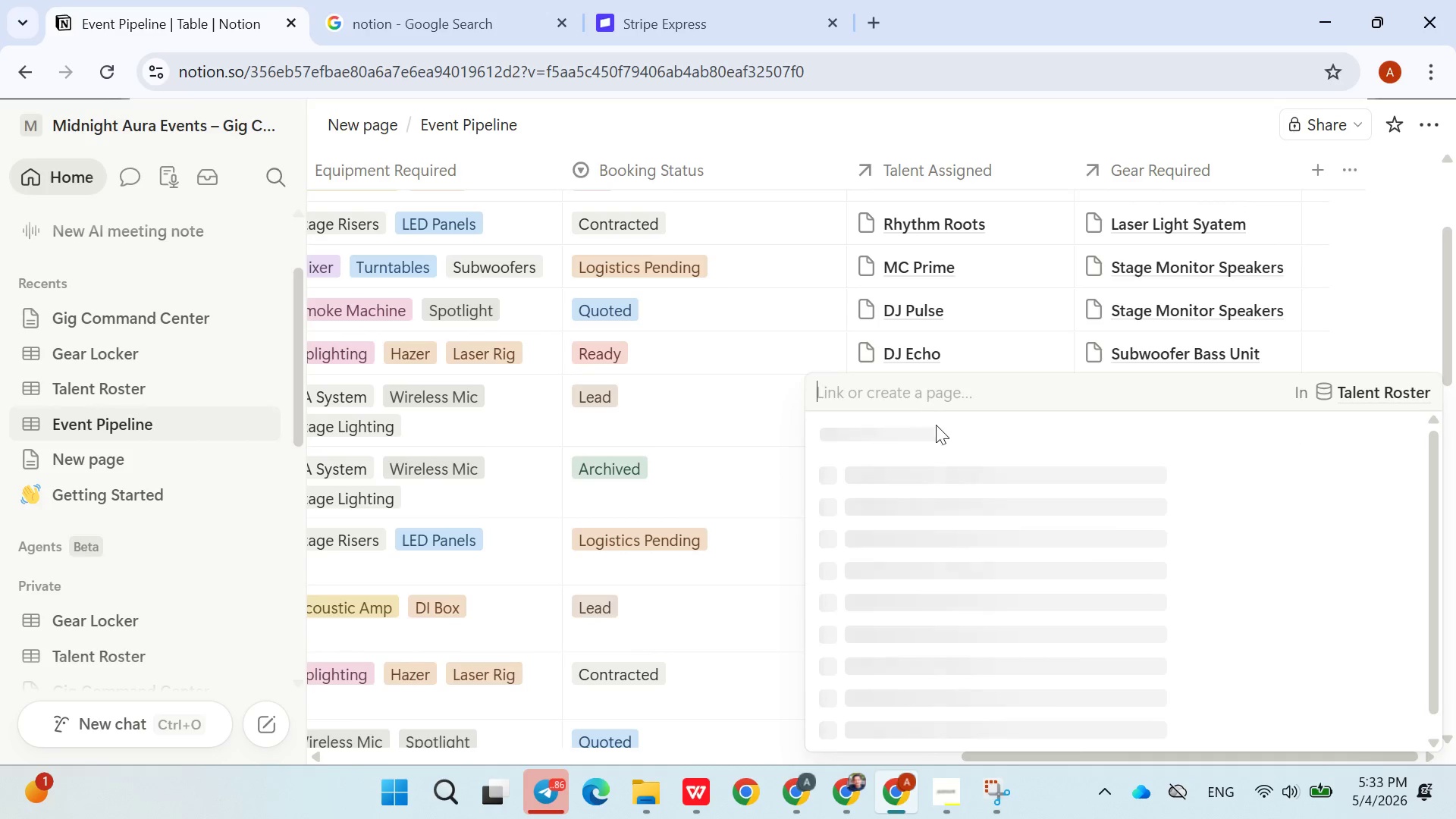 
mouse_move([943, 532])
 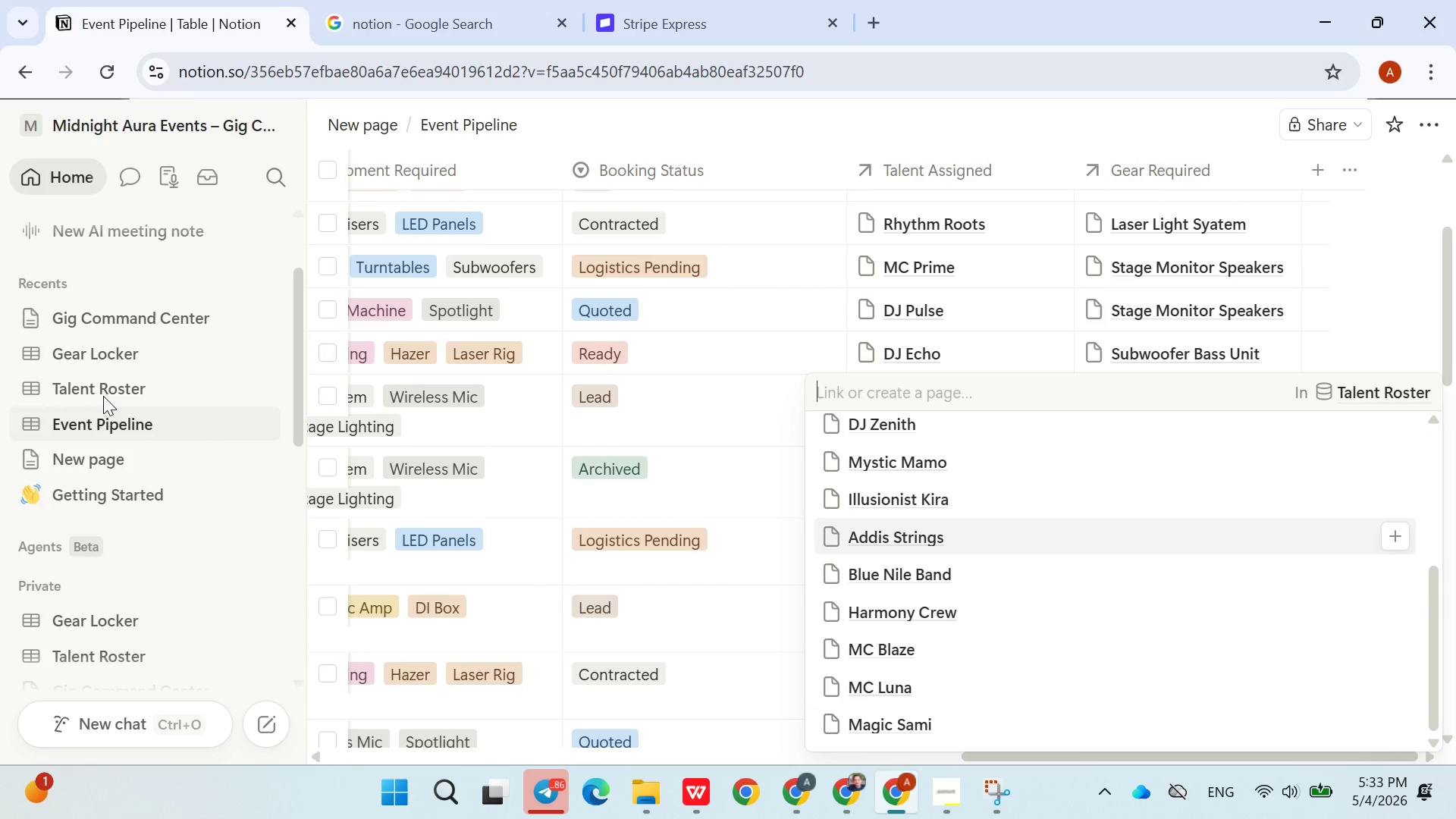 
double_click([103, 396])
 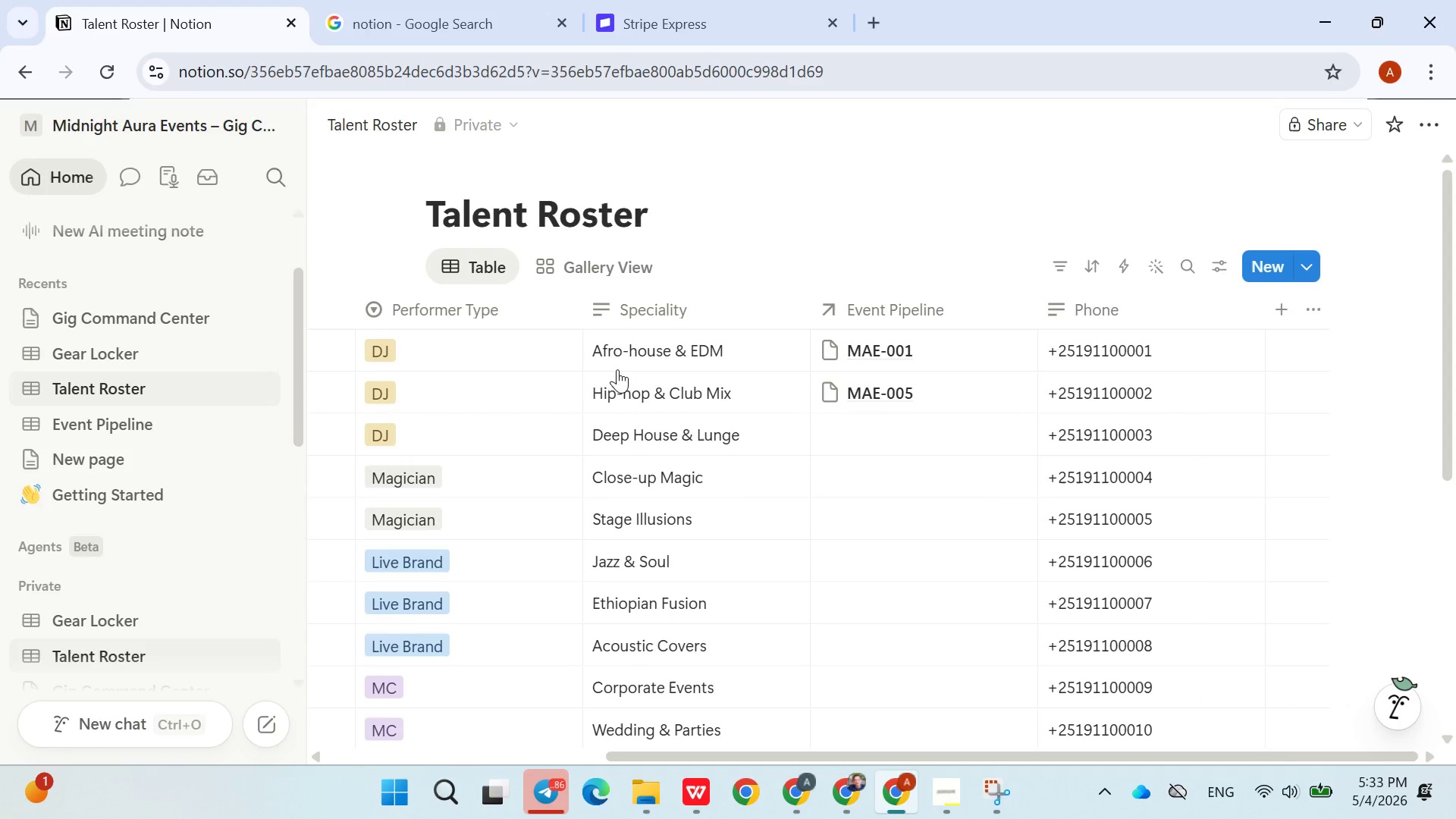 
left_click([906, 417])
 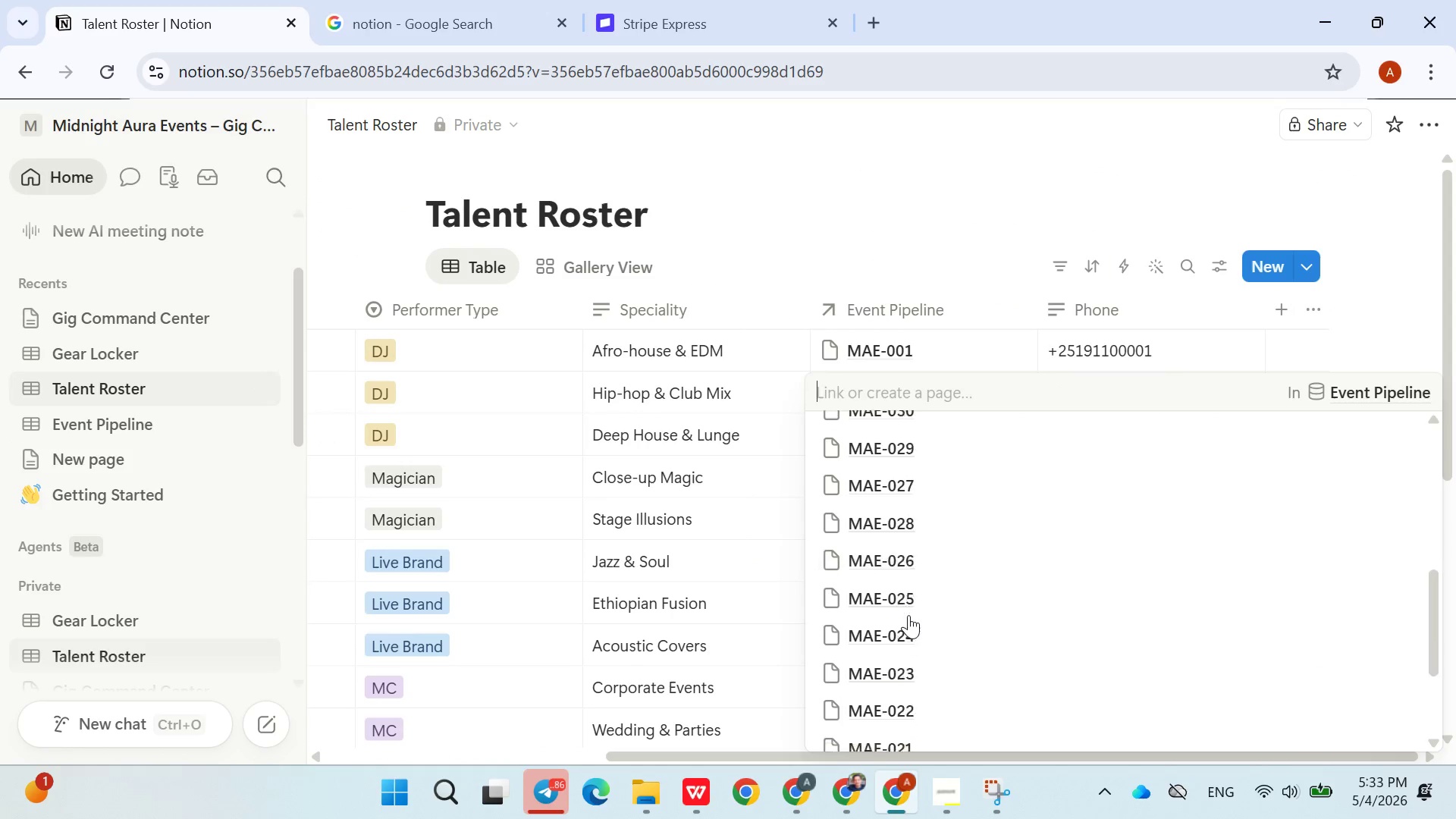 
left_click([902, 719])
 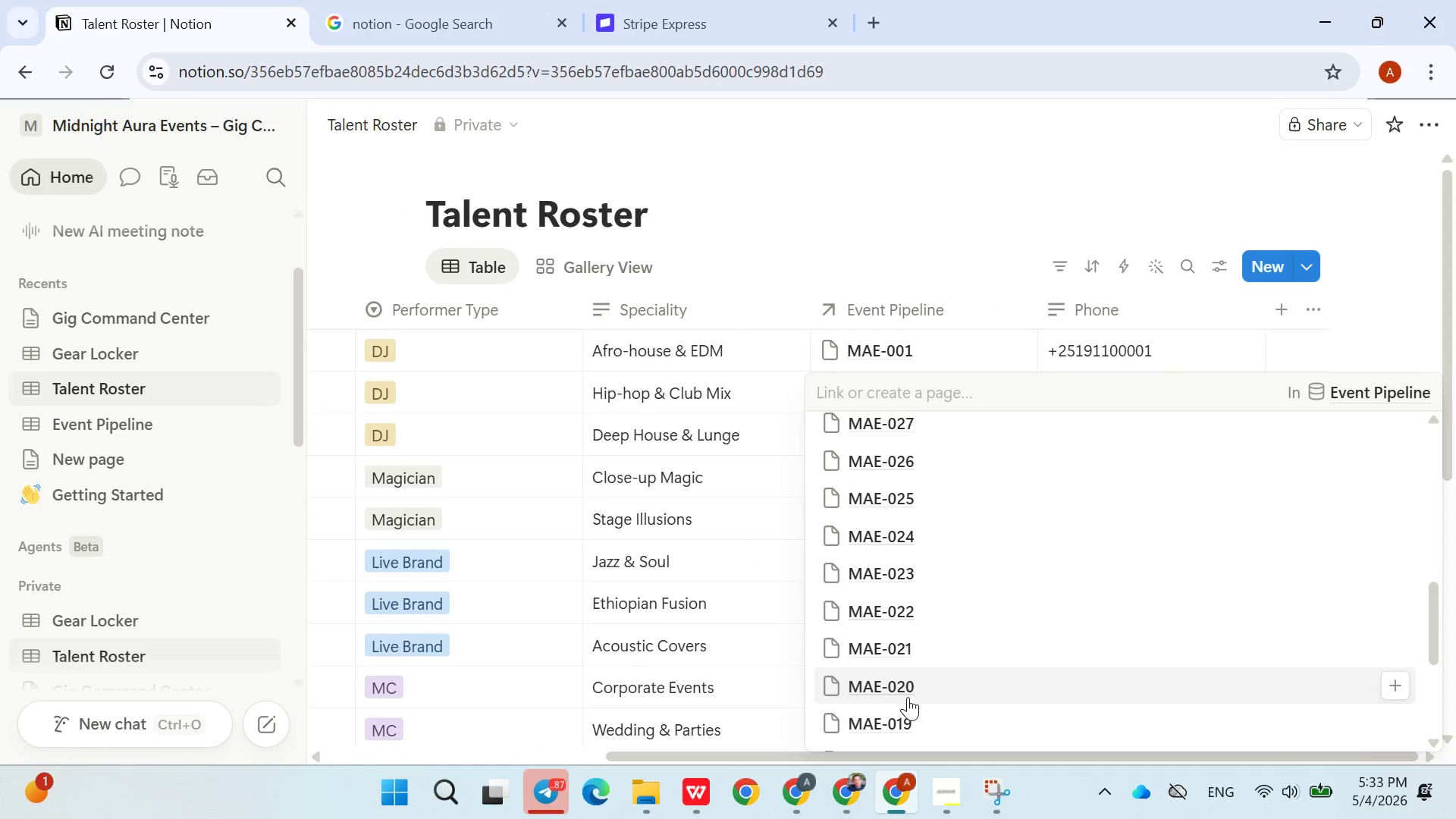 
left_click([908, 693])
 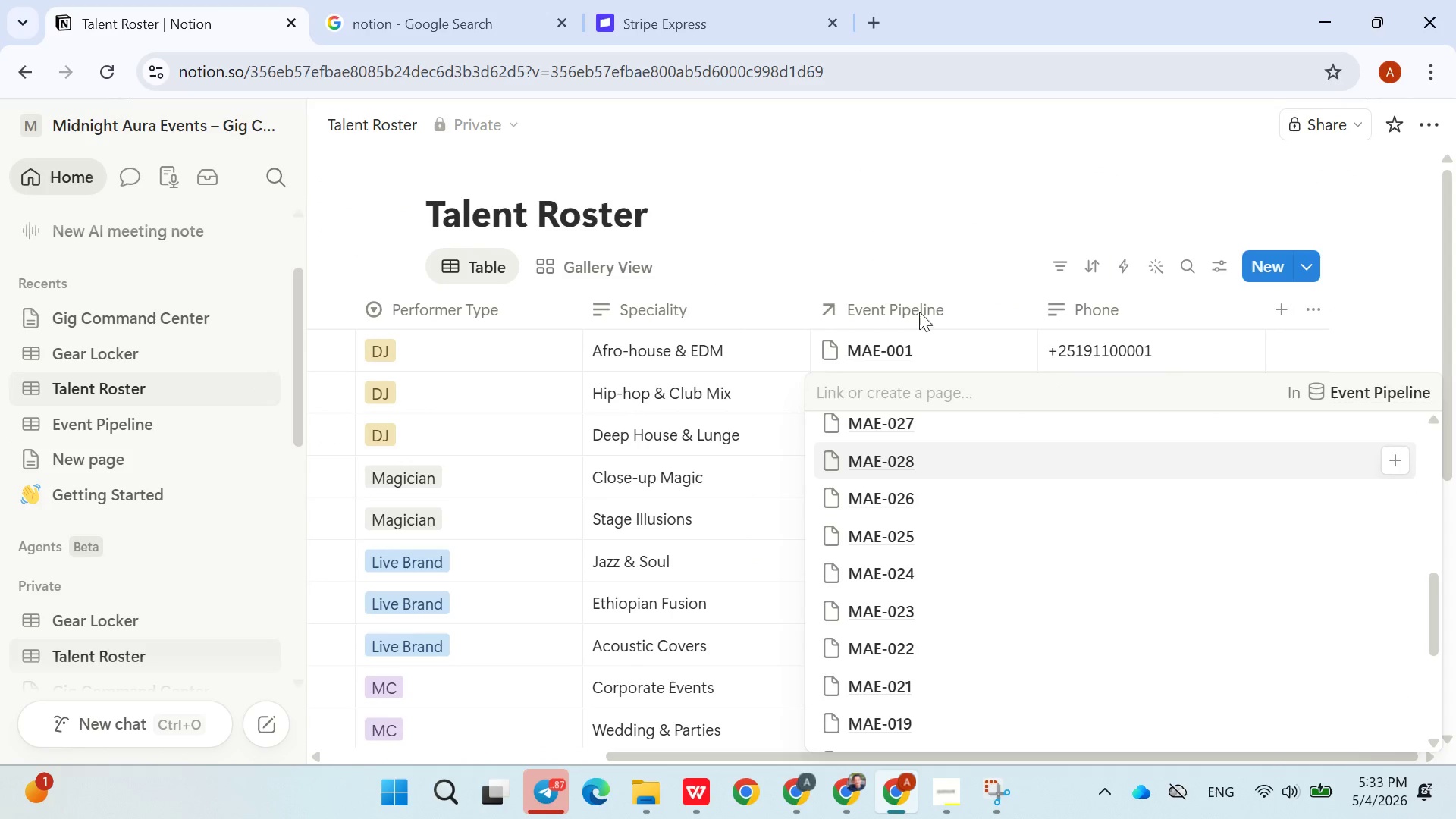 
left_click([918, 228])
 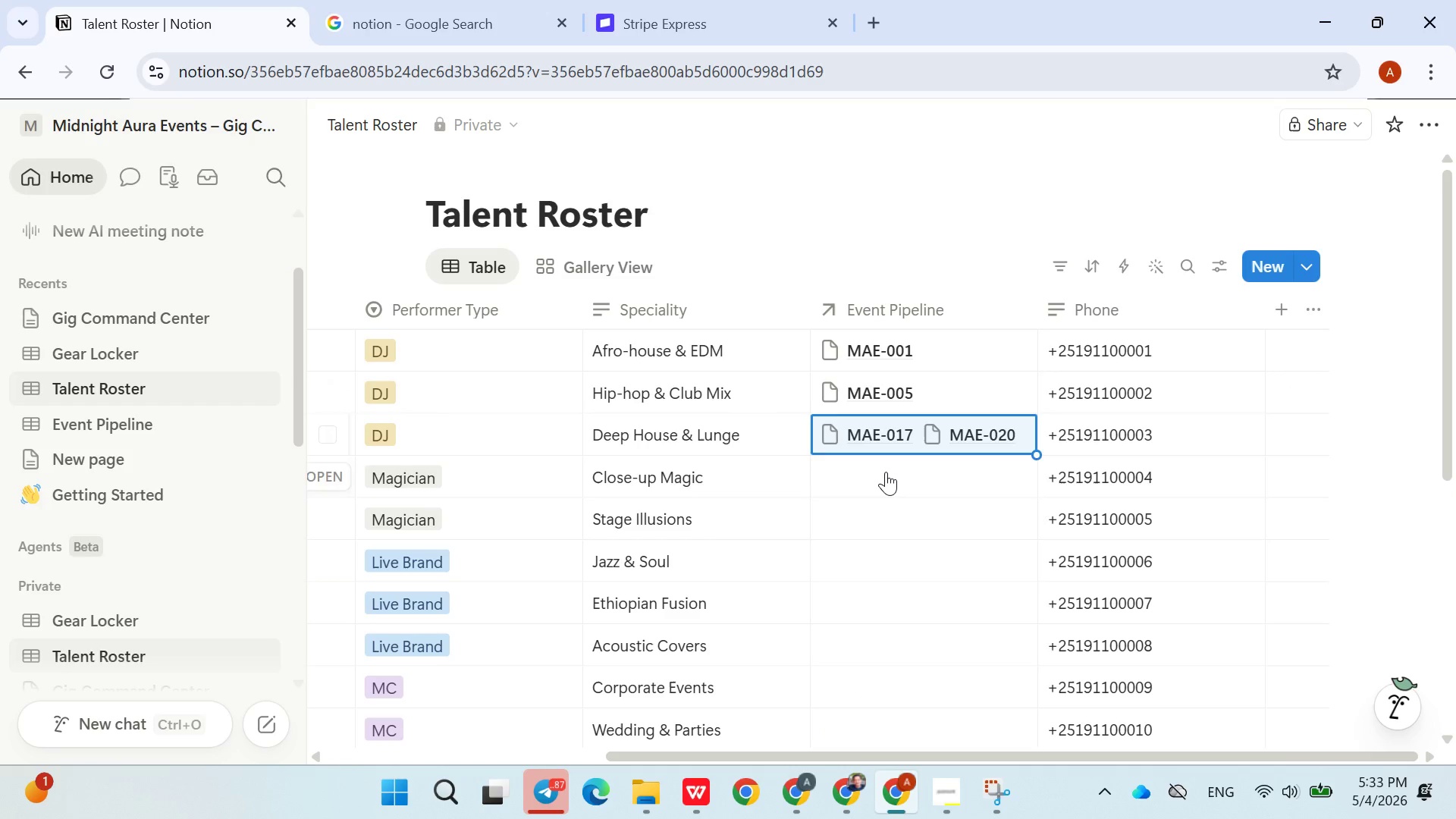 
left_click([884, 472])
 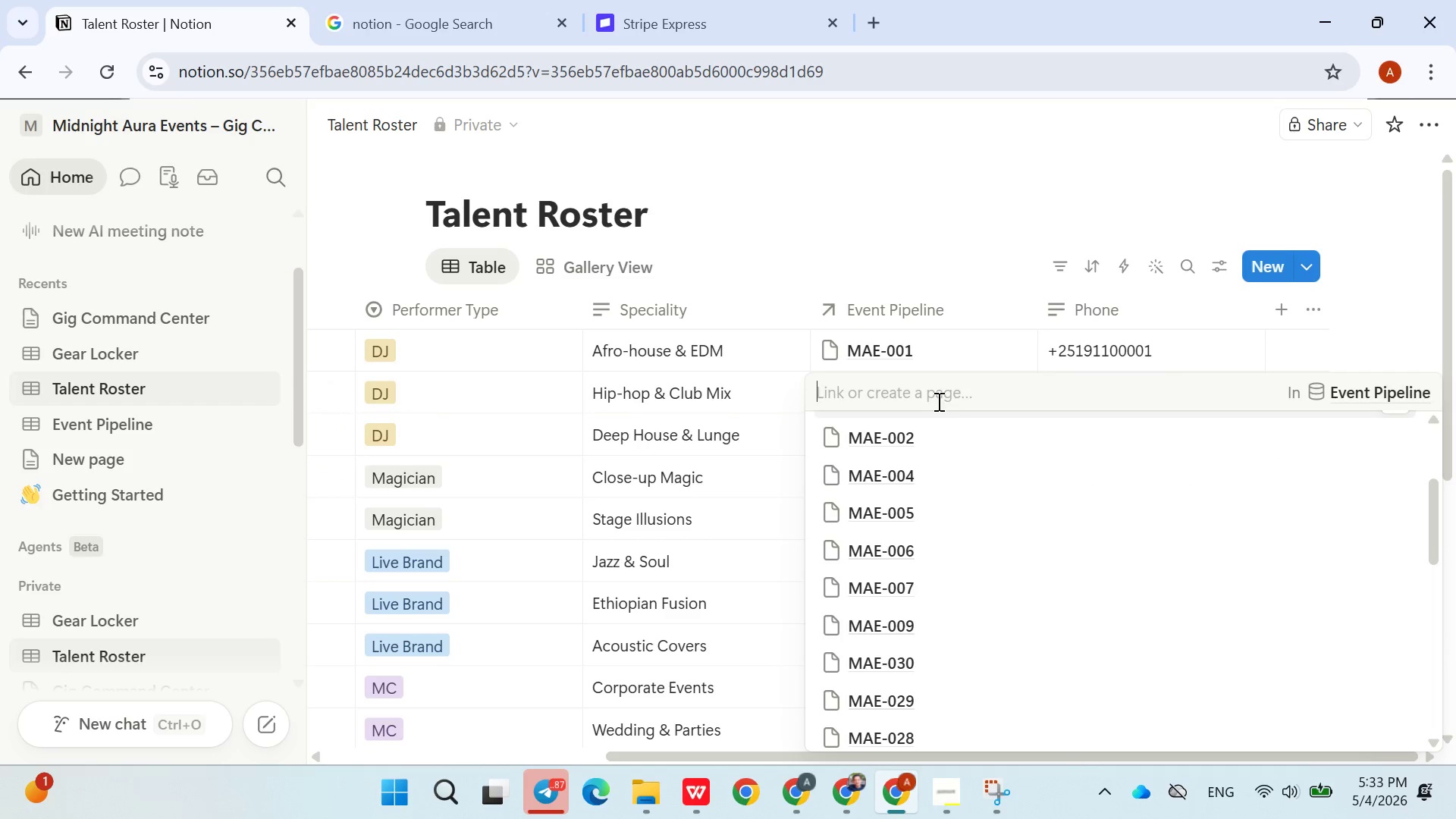 
wait(5.16)
 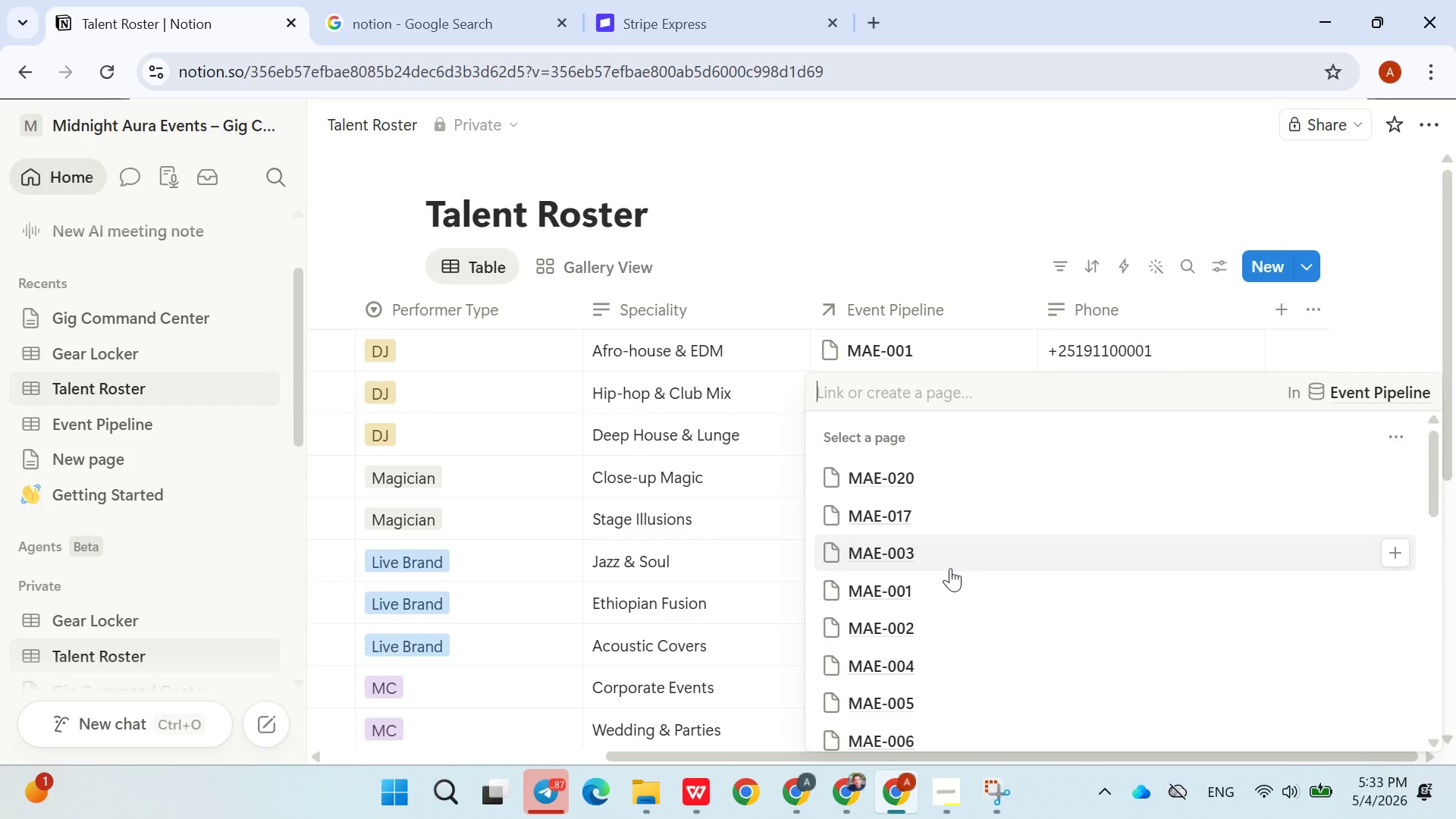 
left_click([927, 345])
 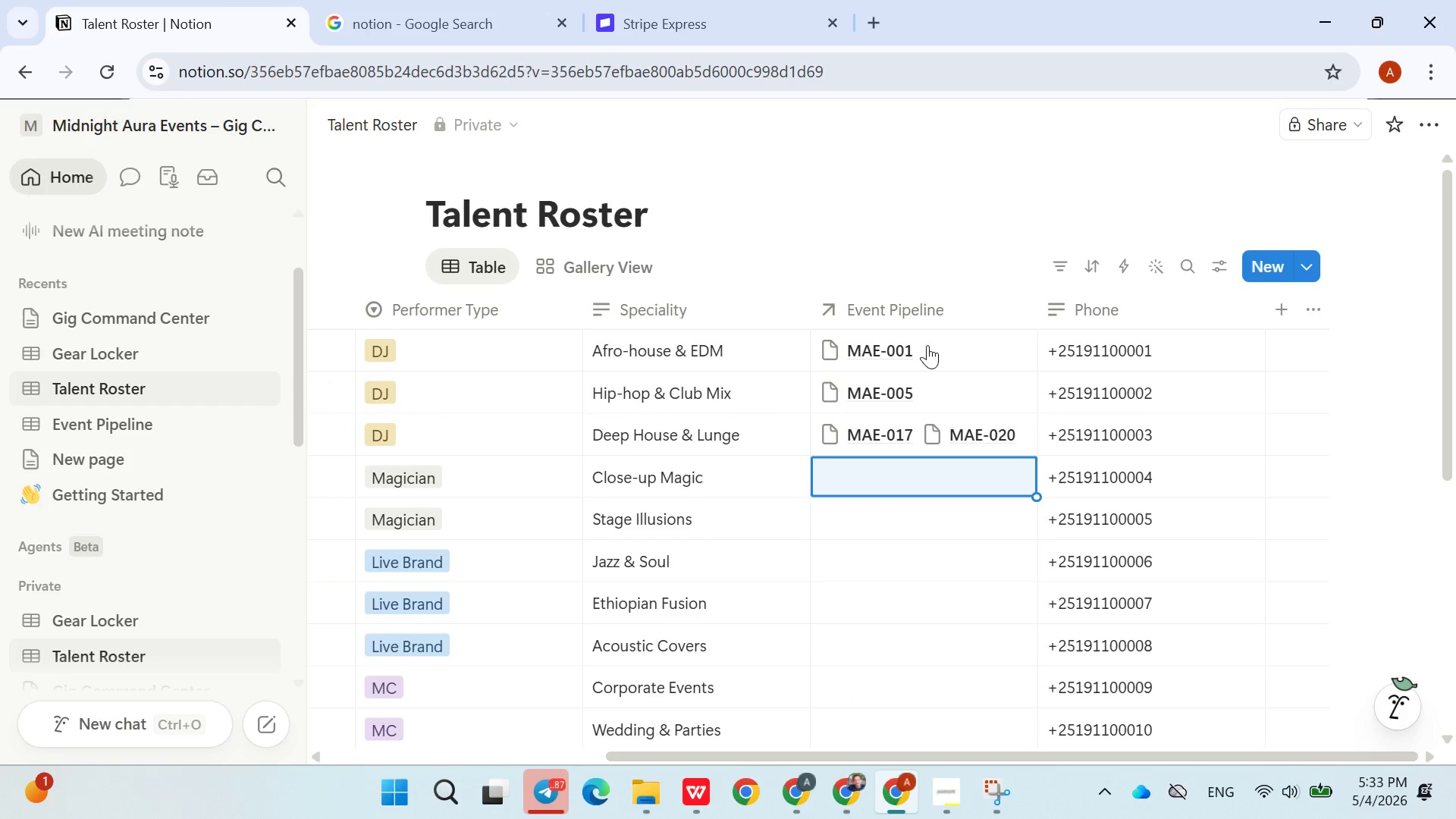 
left_click([927, 345])
 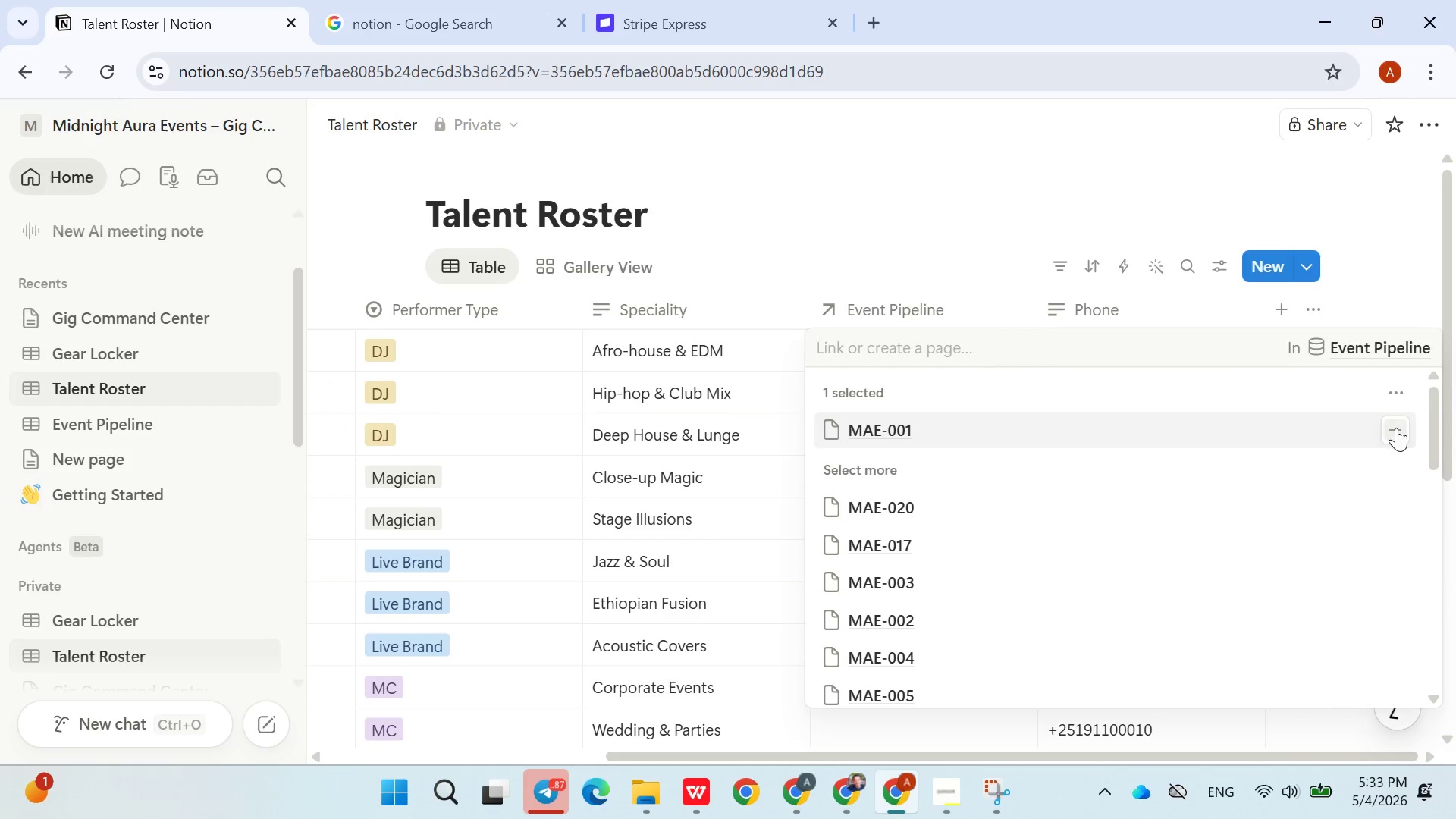 
double_click([1037, 230])
 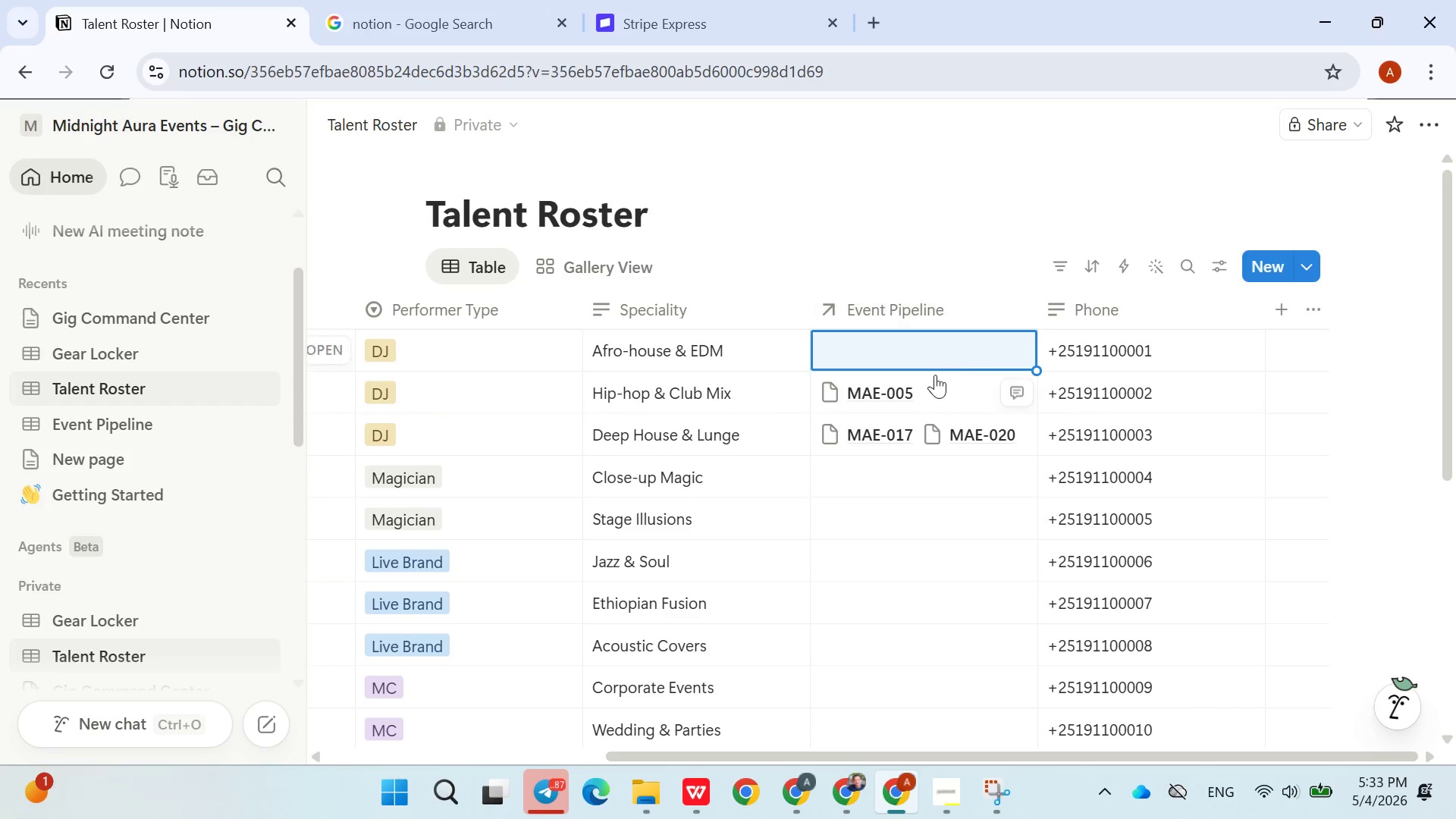 
left_click([921, 385])
 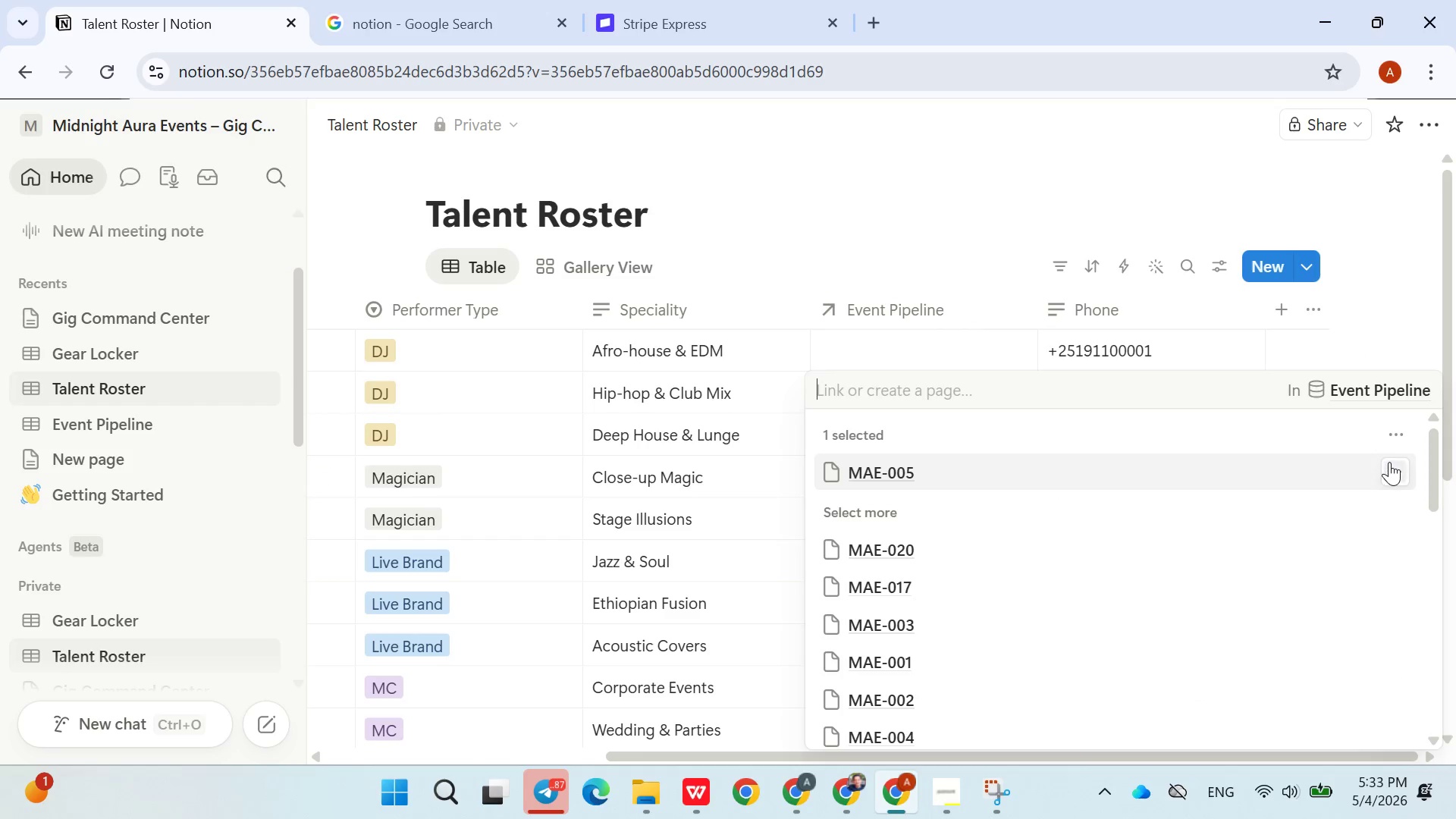 
double_click([962, 218])
 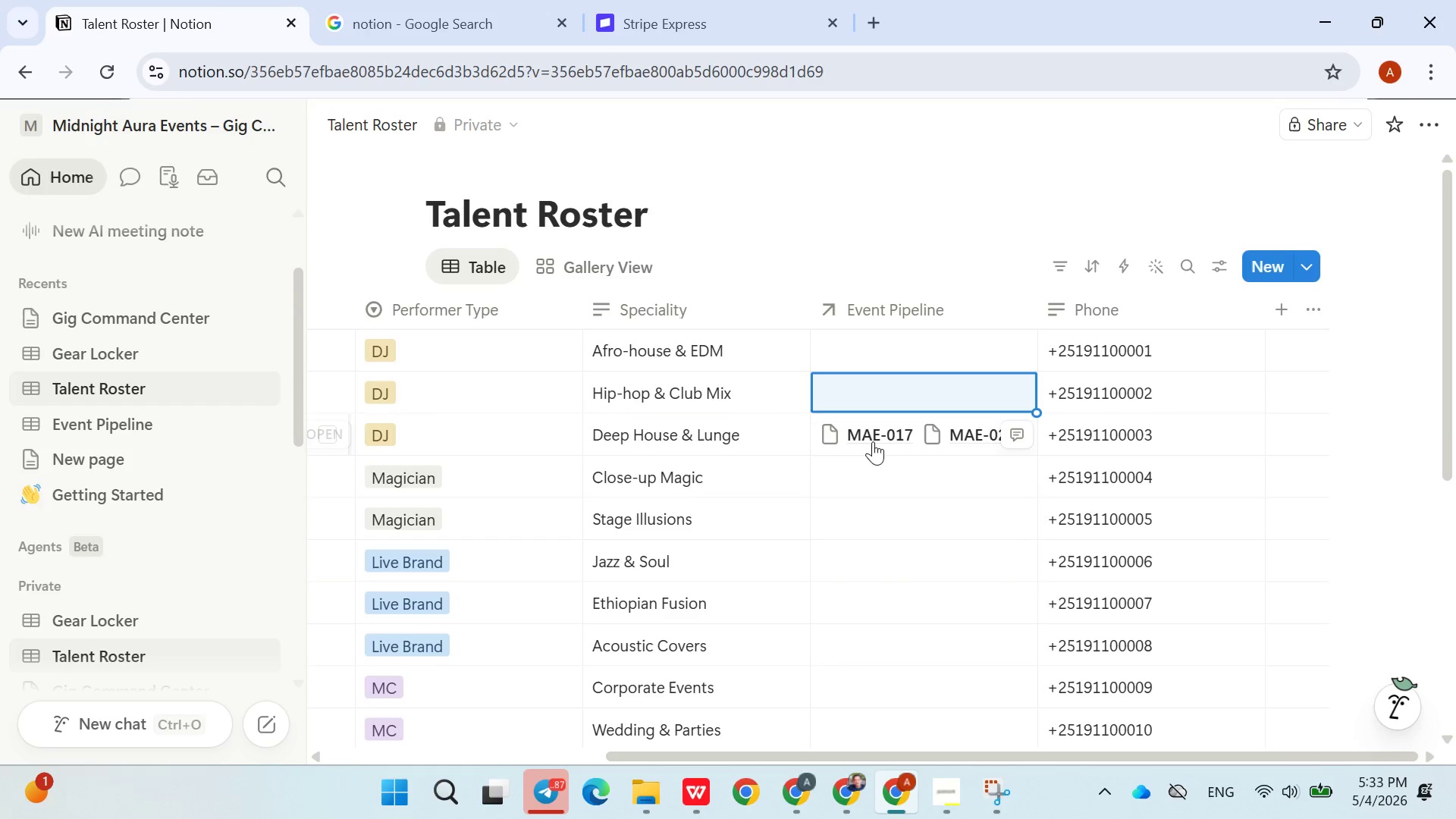 
left_click([870, 441])
 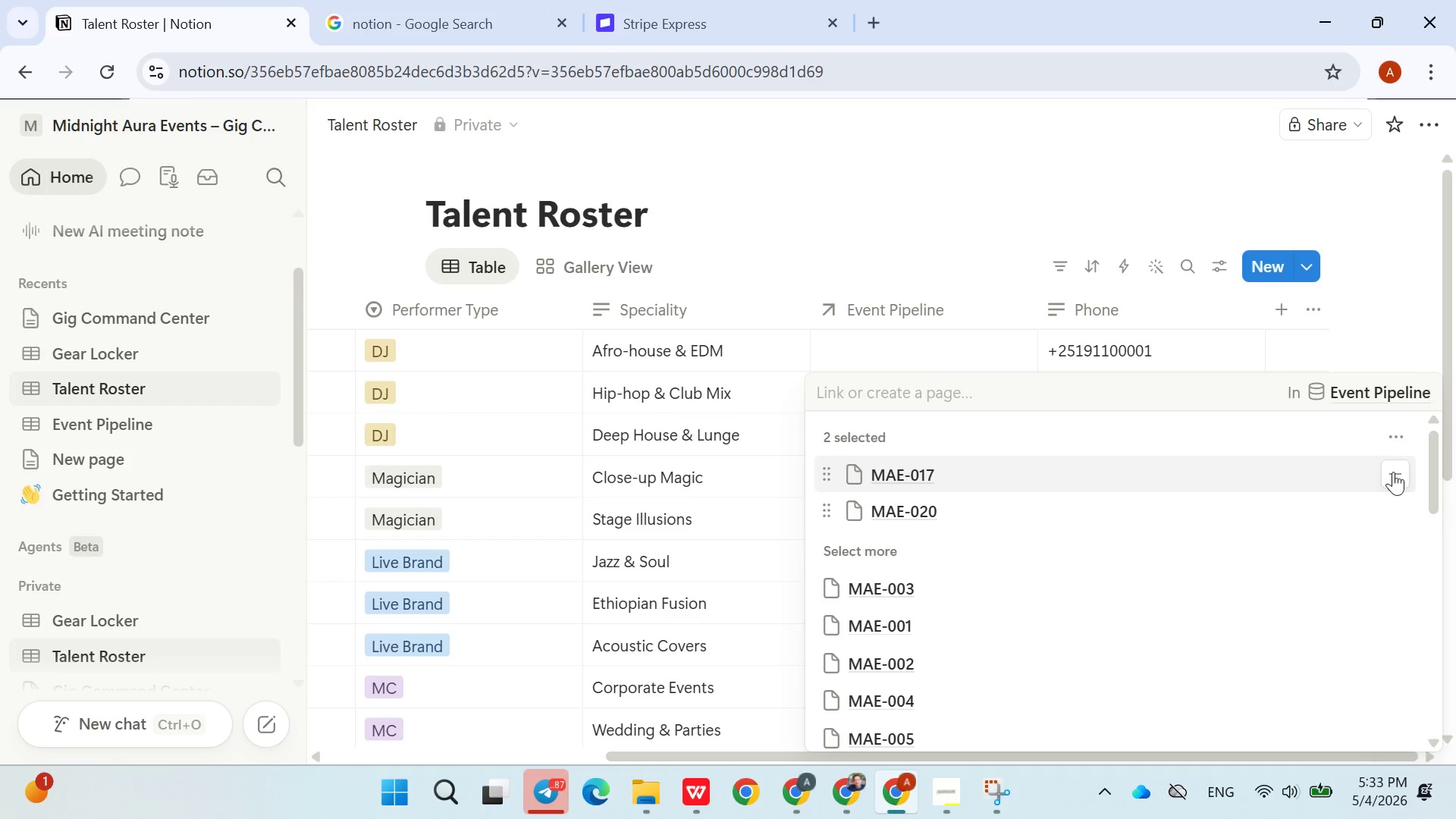 
left_click([1406, 475])
 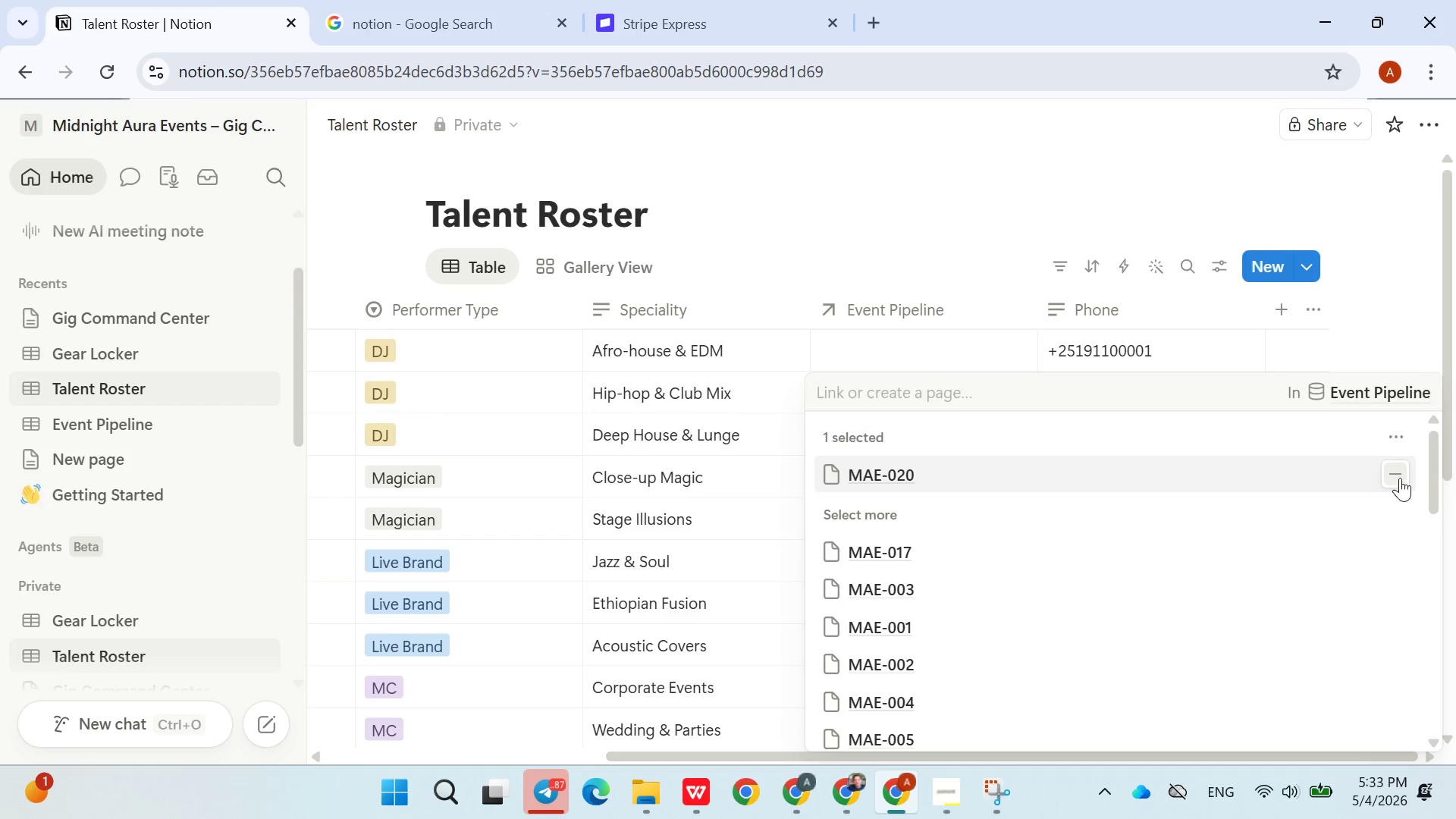 
left_click([1398, 478])
 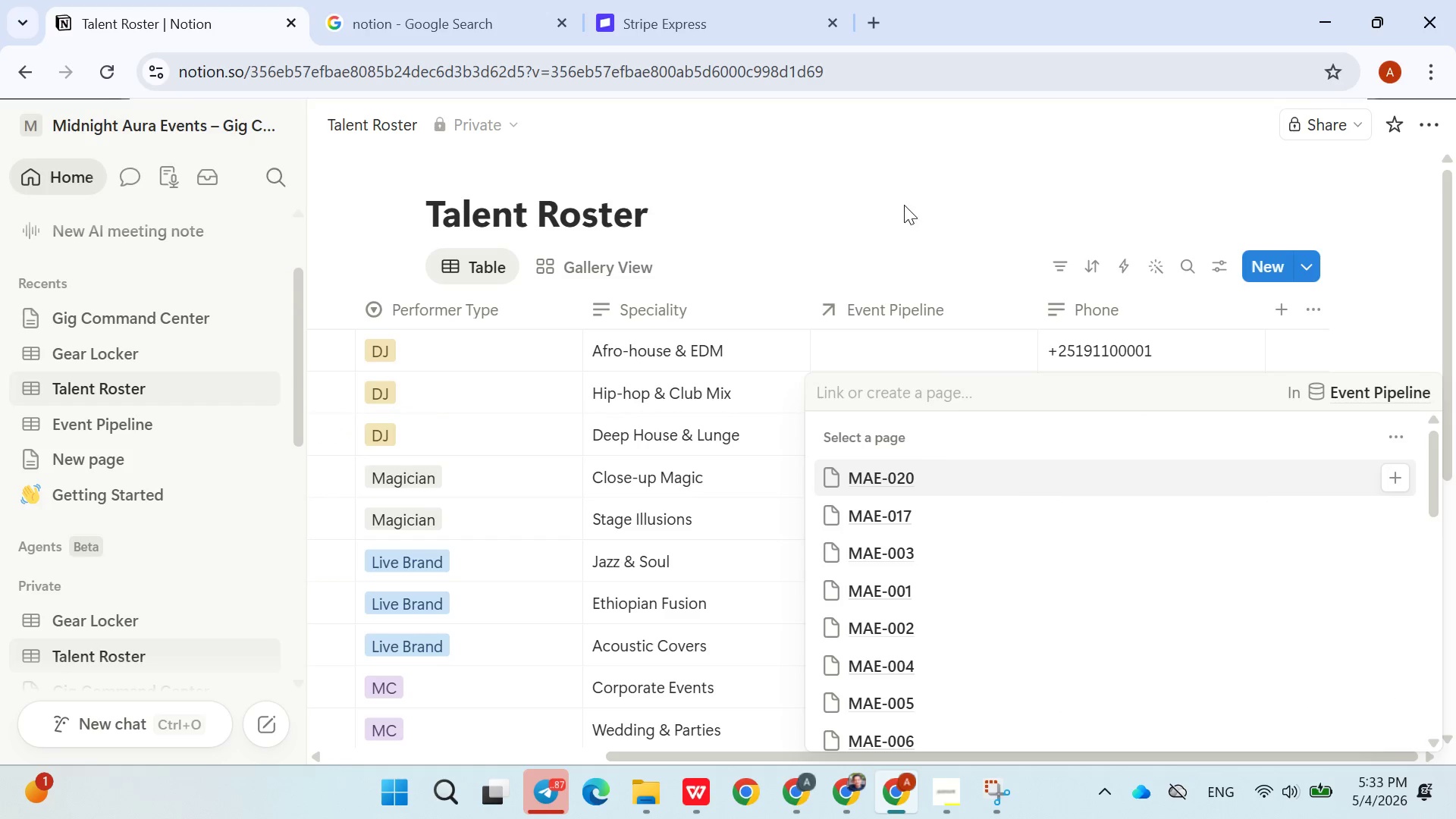 
left_click([904, 205])
 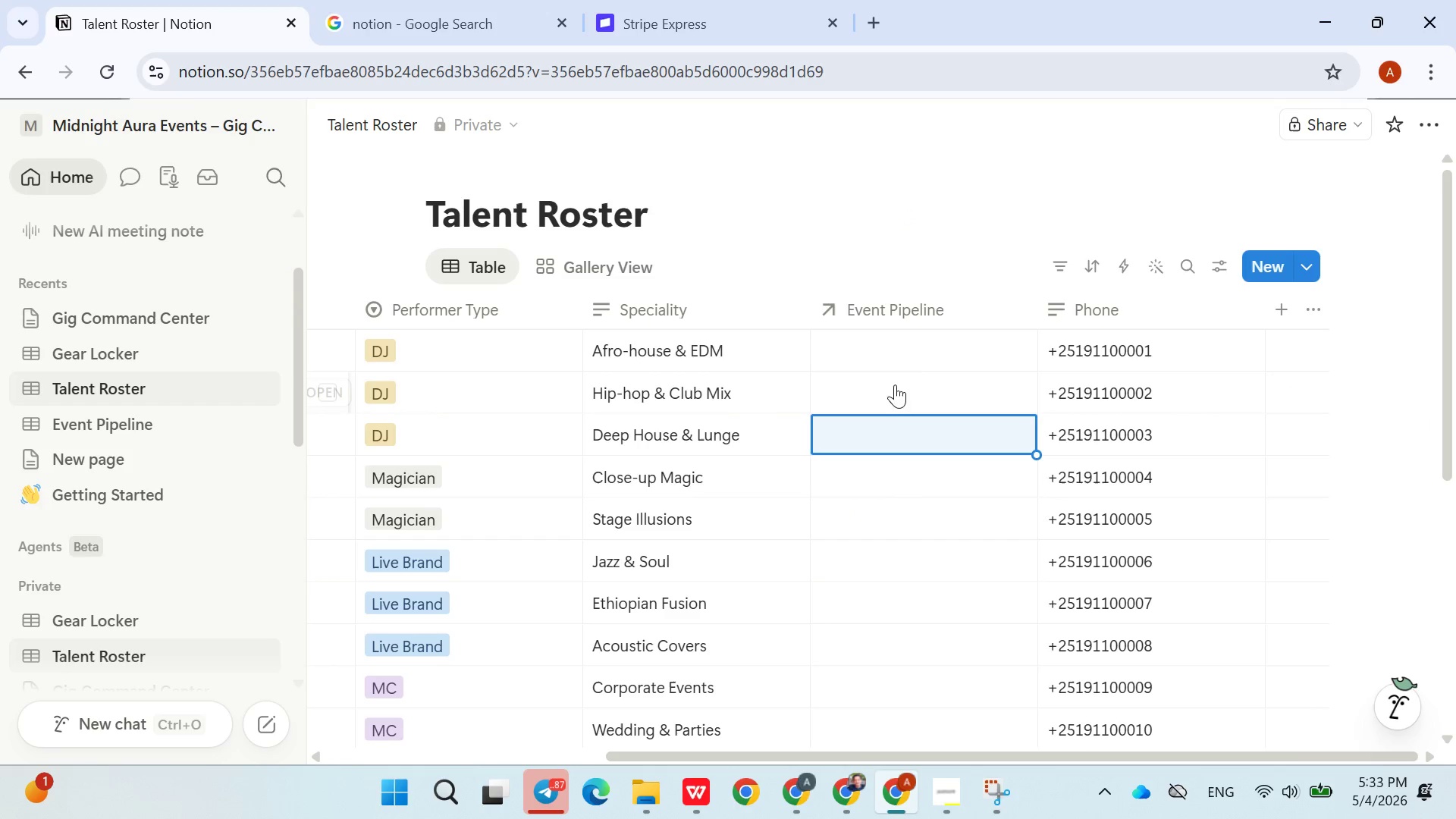 
left_click([891, 376])
 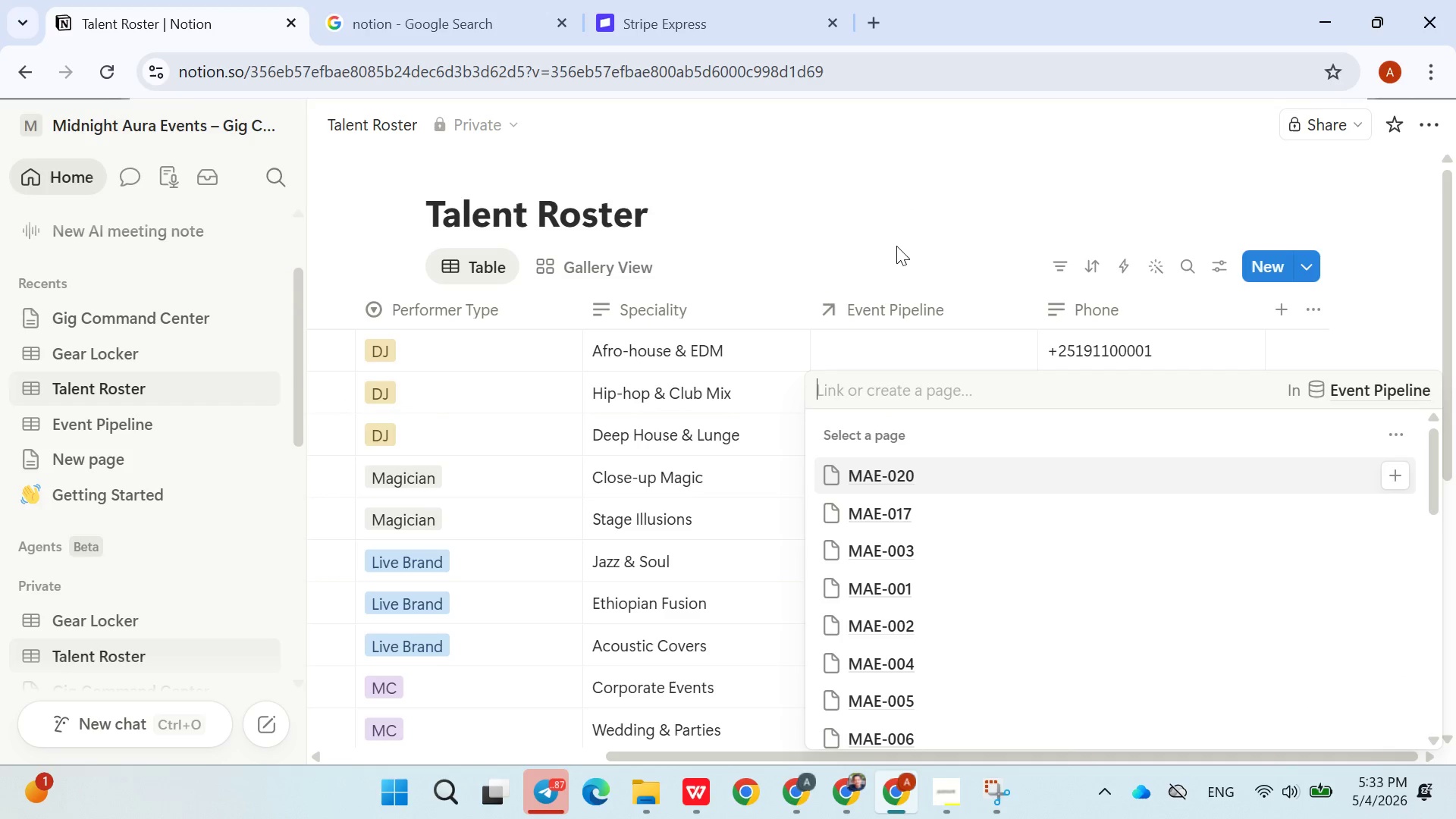 
left_click([897, 243])
 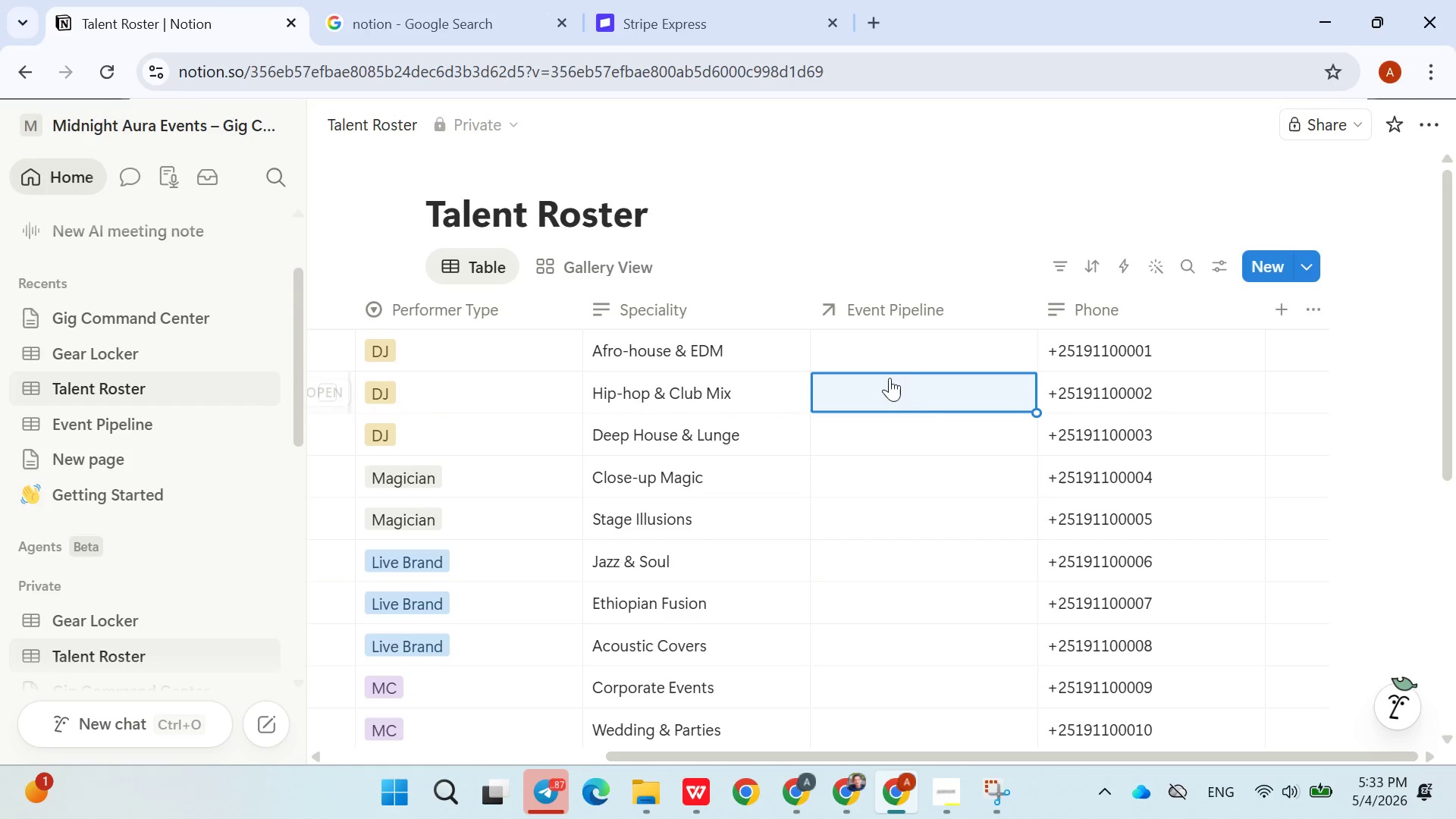 
left_click([886, 356])
 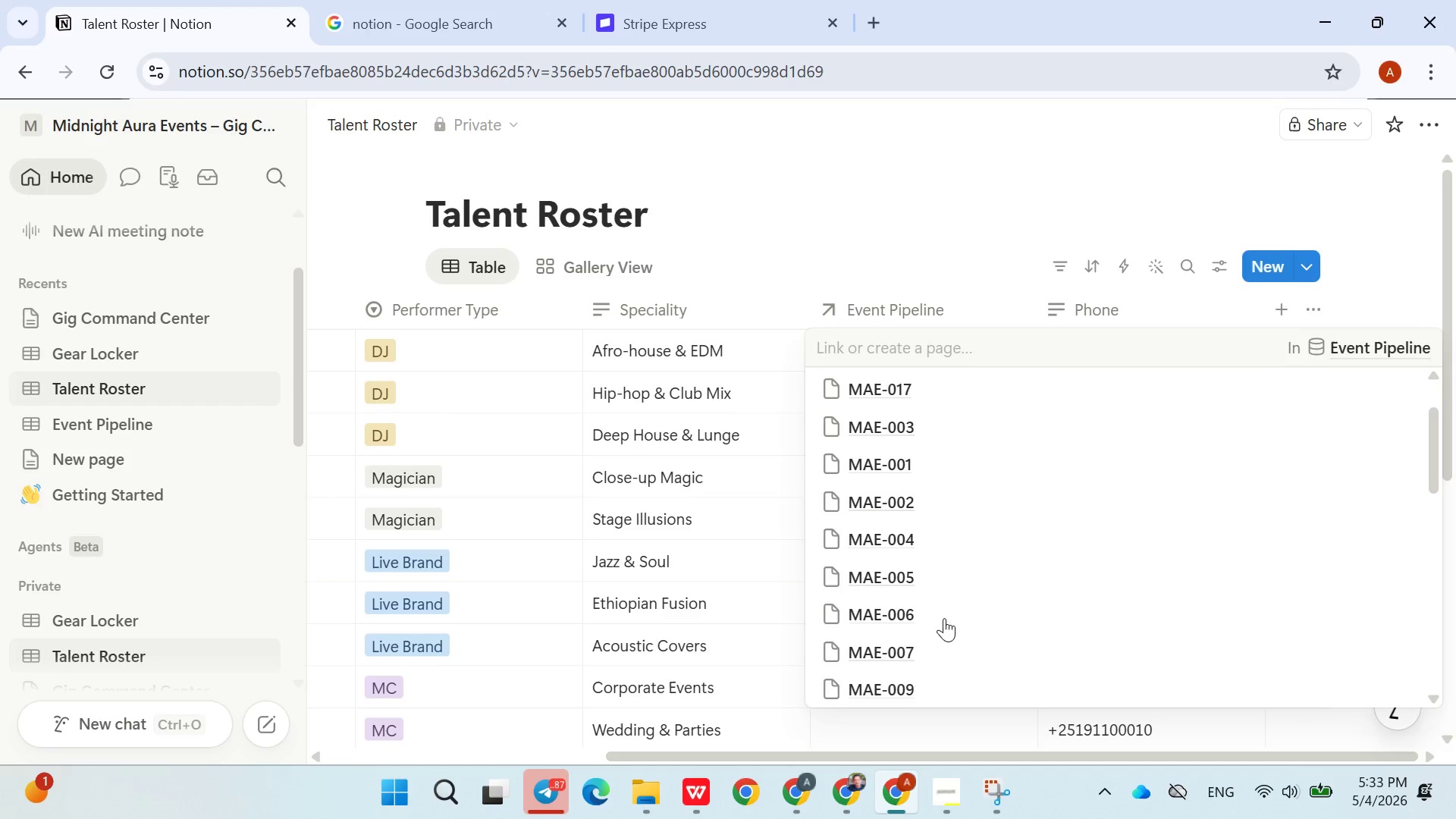 
wait(5.72)
 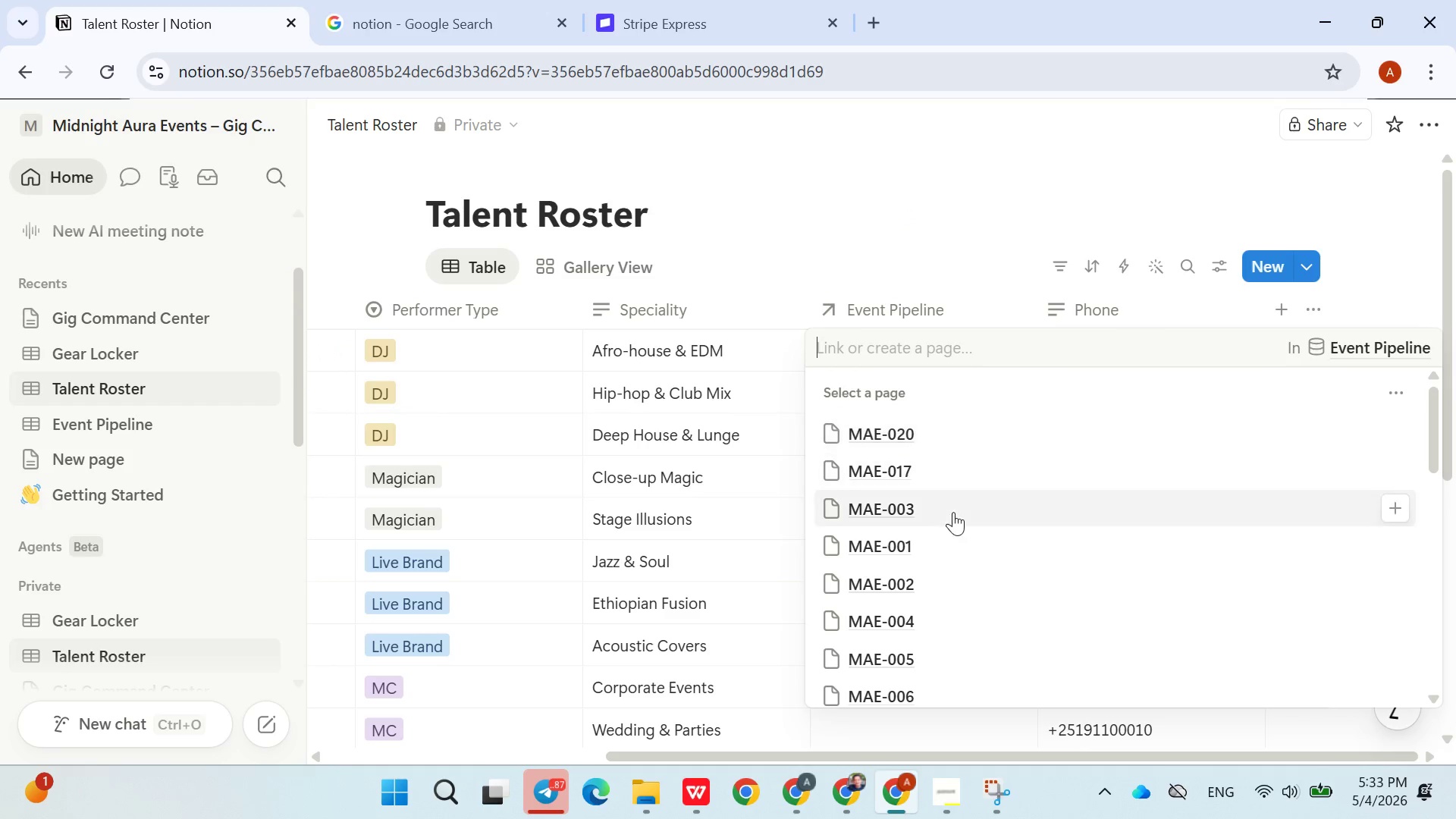 
left_click([908, 496])
 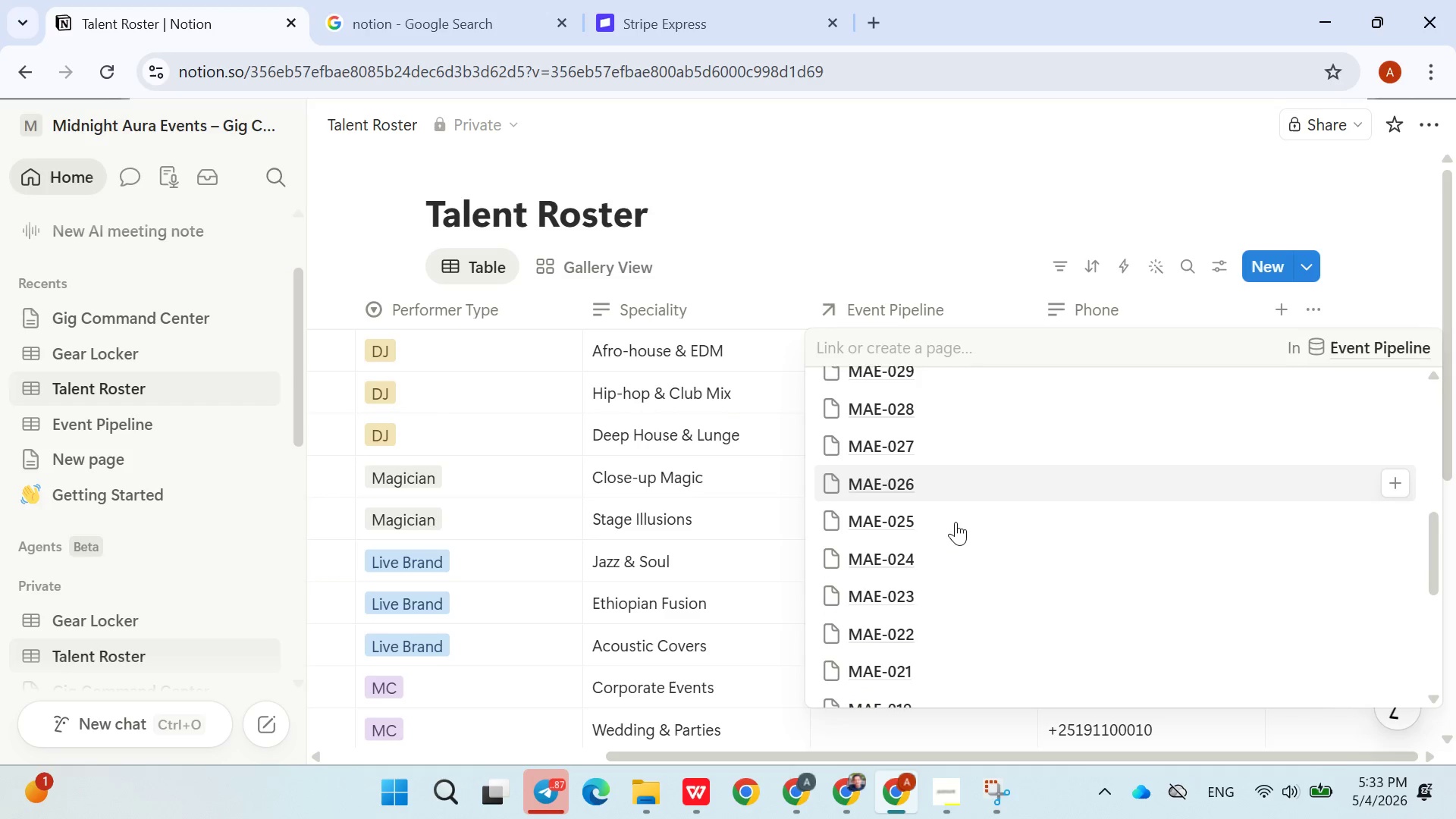 
wait(11.56)
 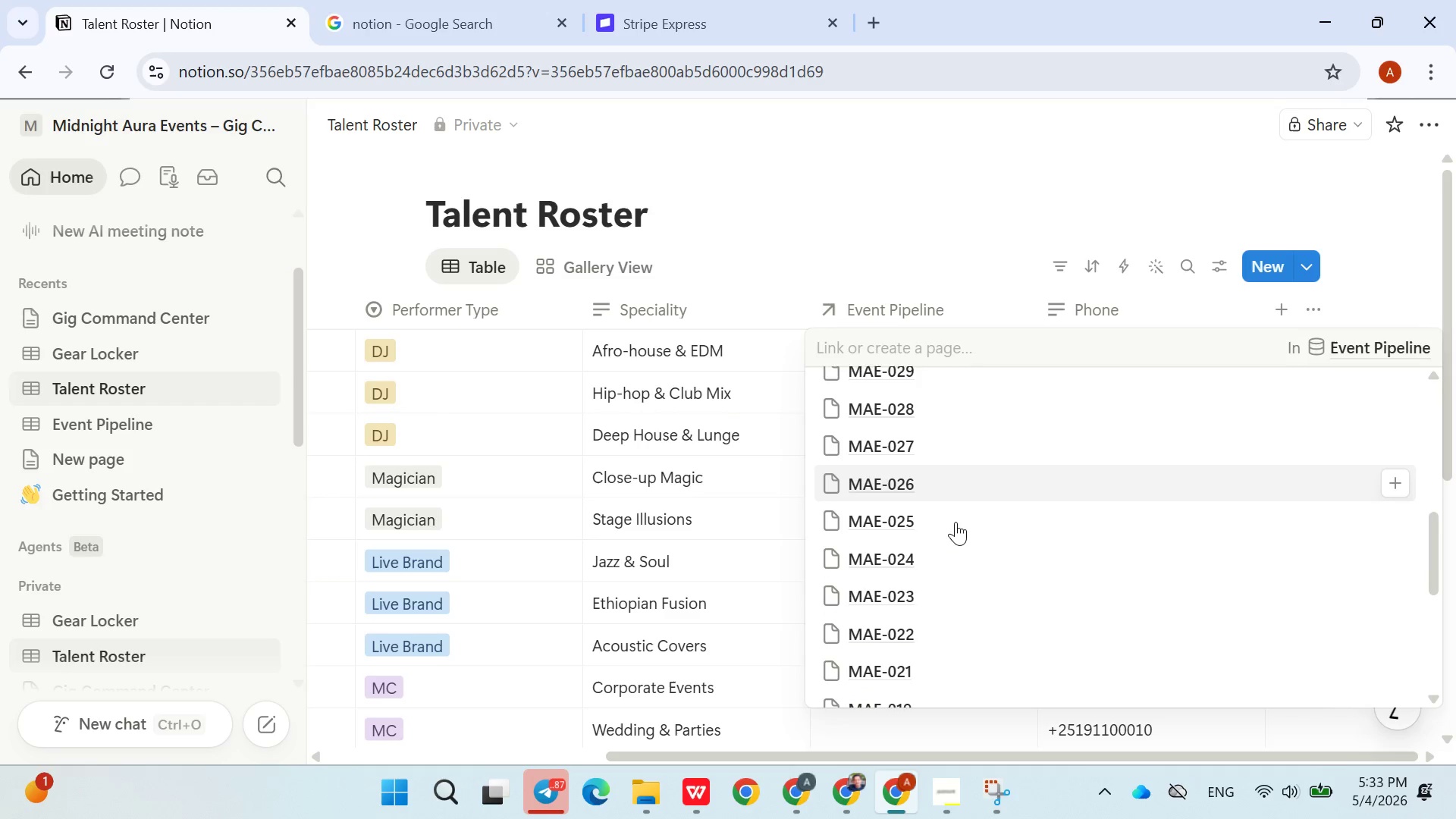 
left_click([911, 541])
 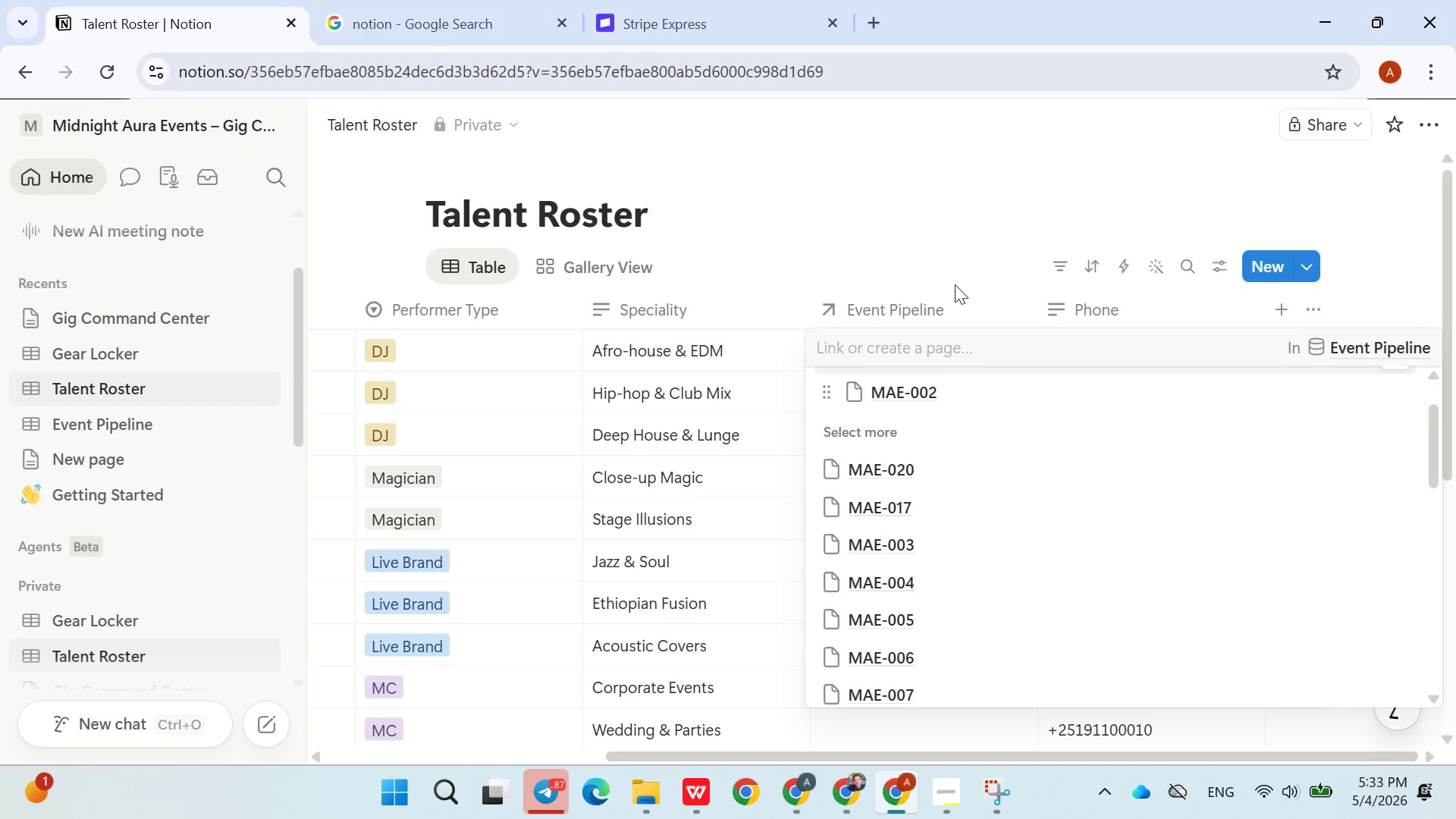 
left_click([958, 281])
 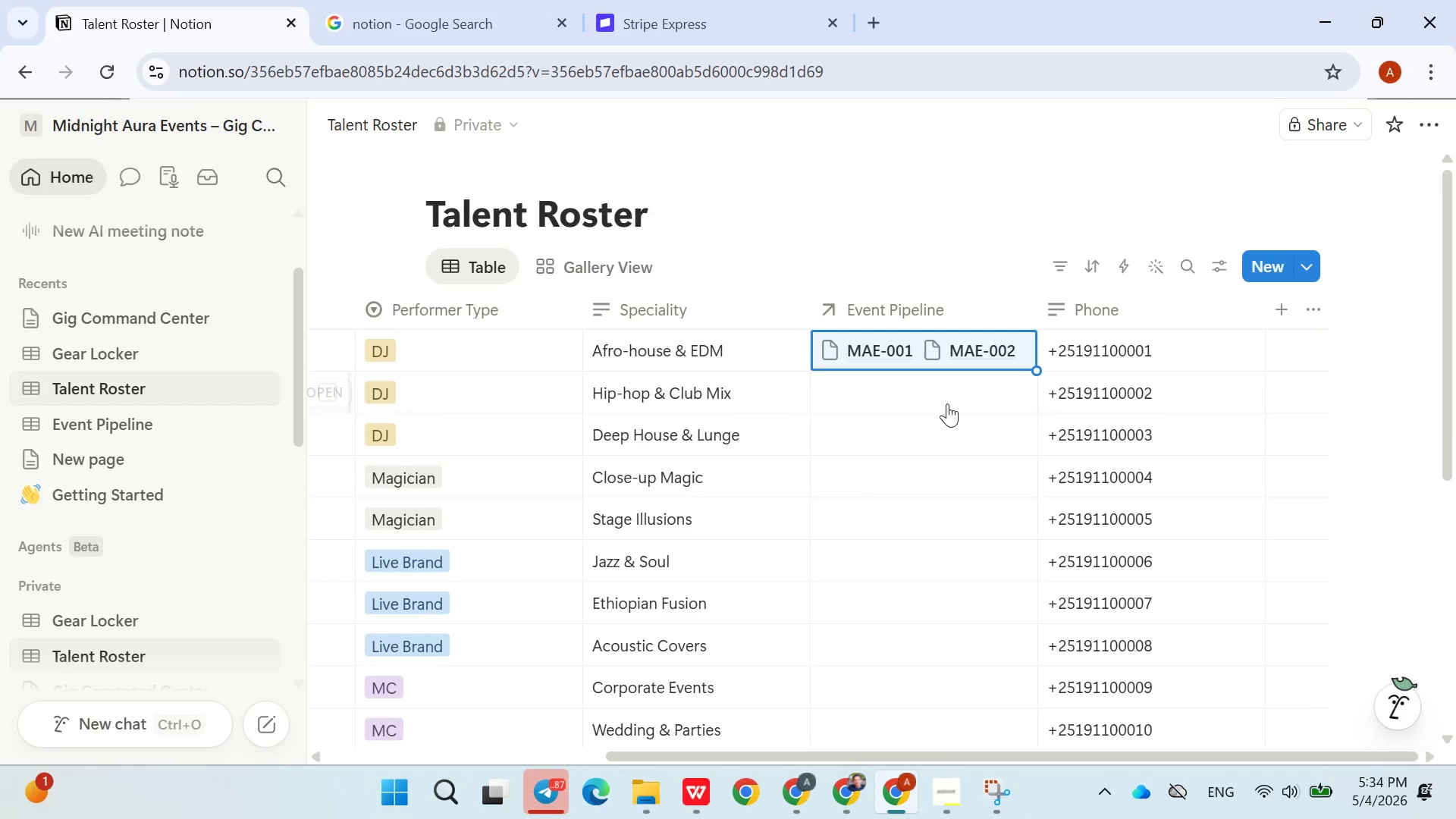 
left_click([940, 388])
 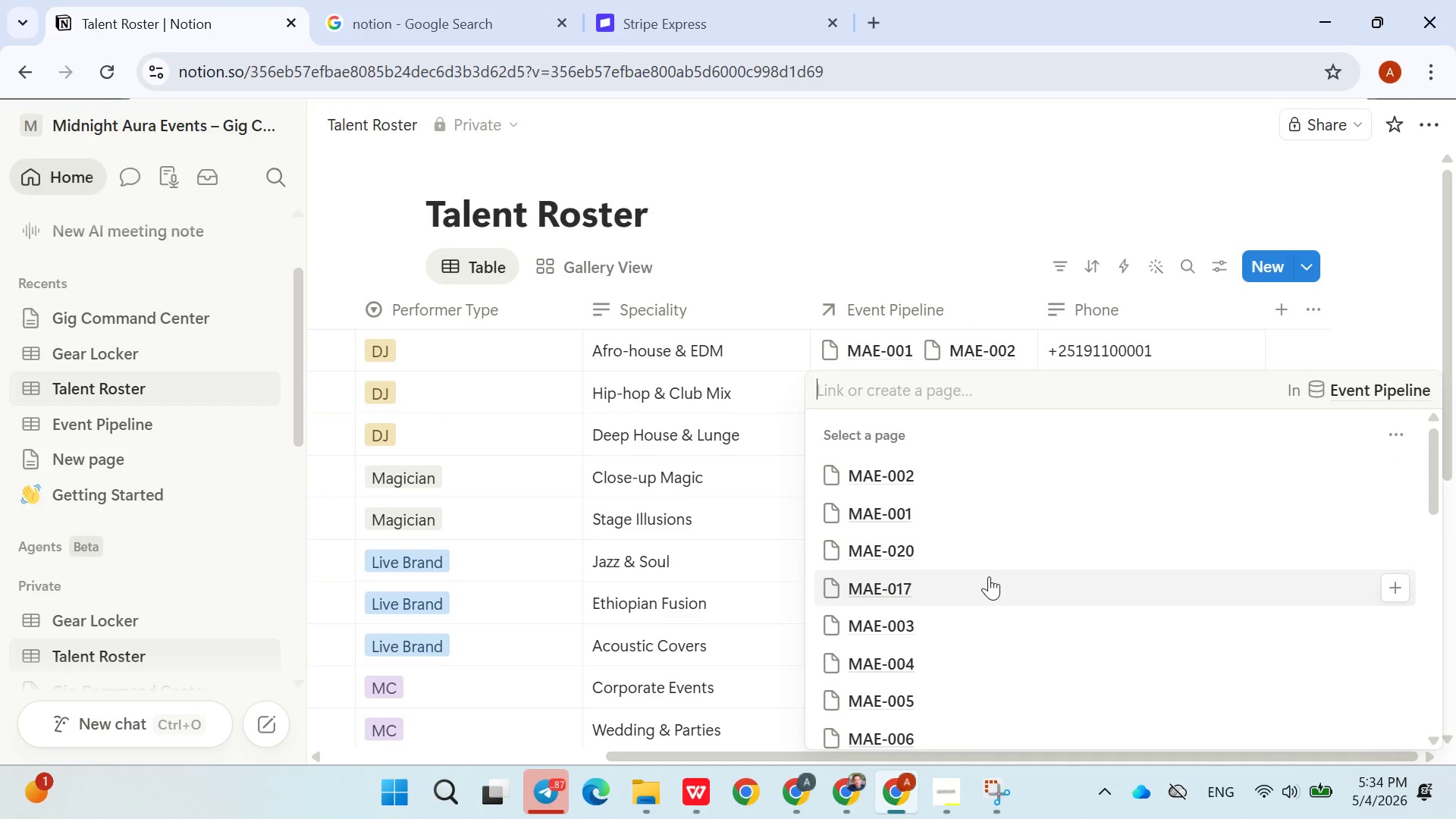 
left_click([952, 576])
 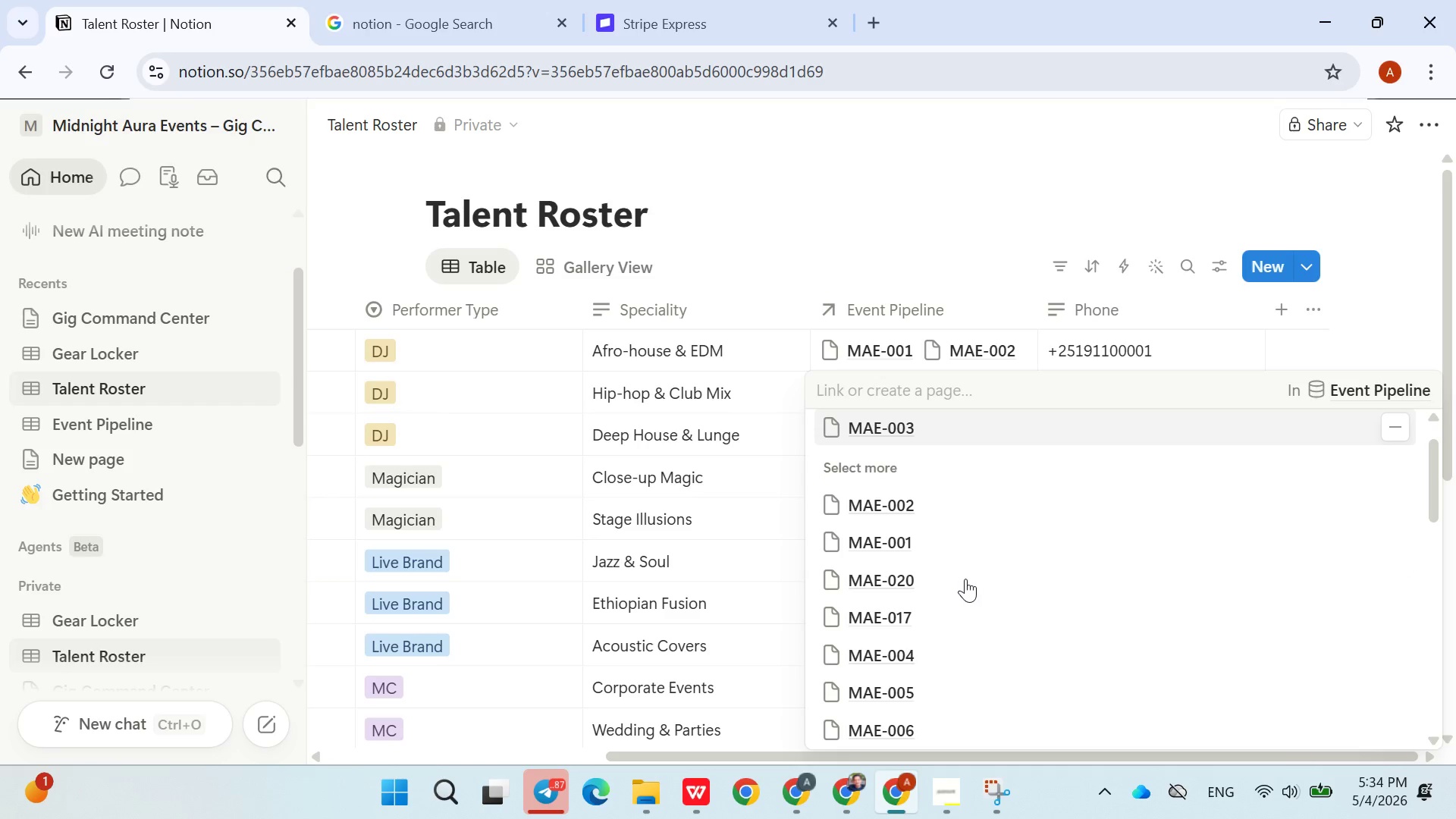 
mouse_move([915, 557])
 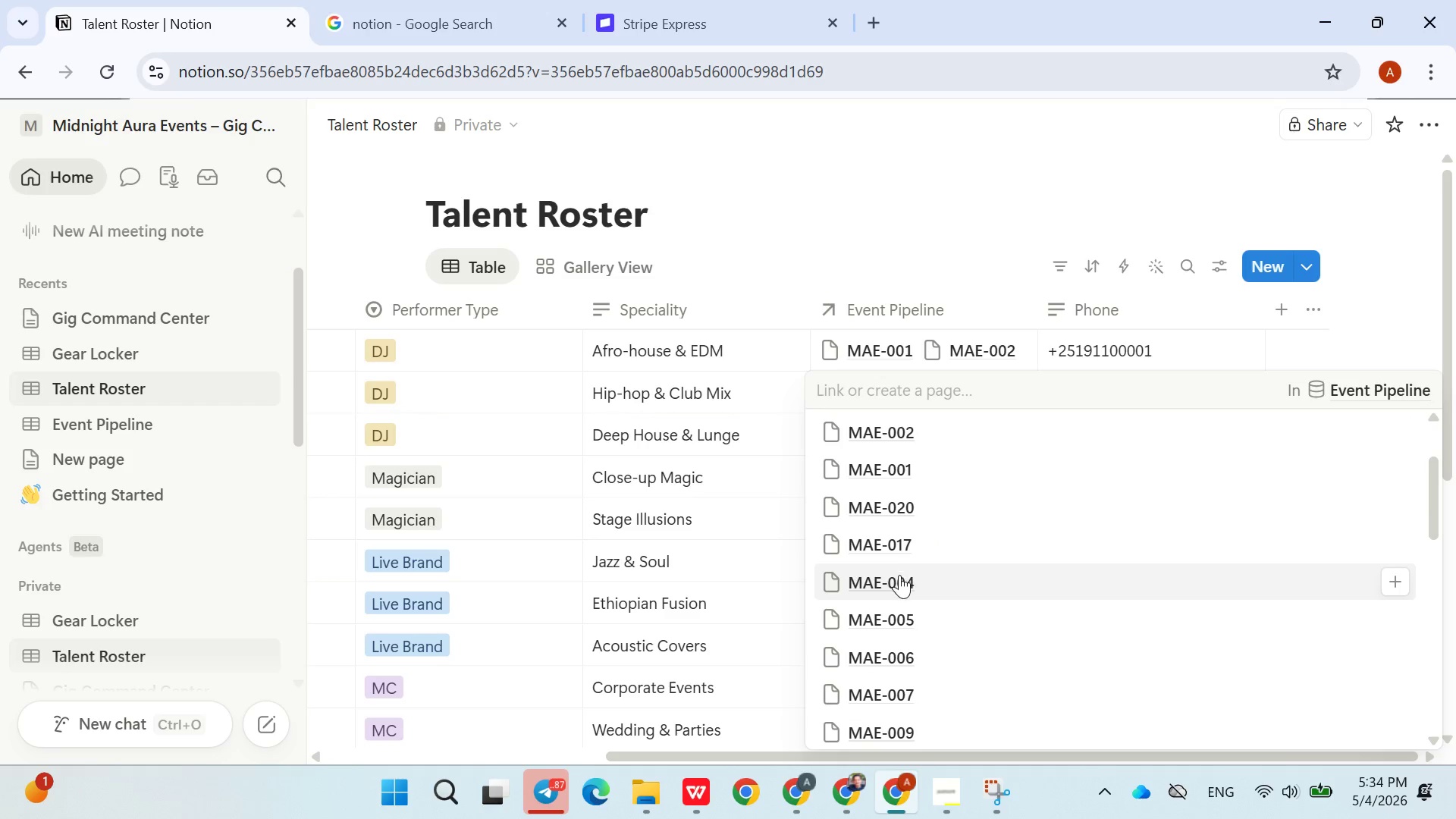 
left_click([899, 575])
 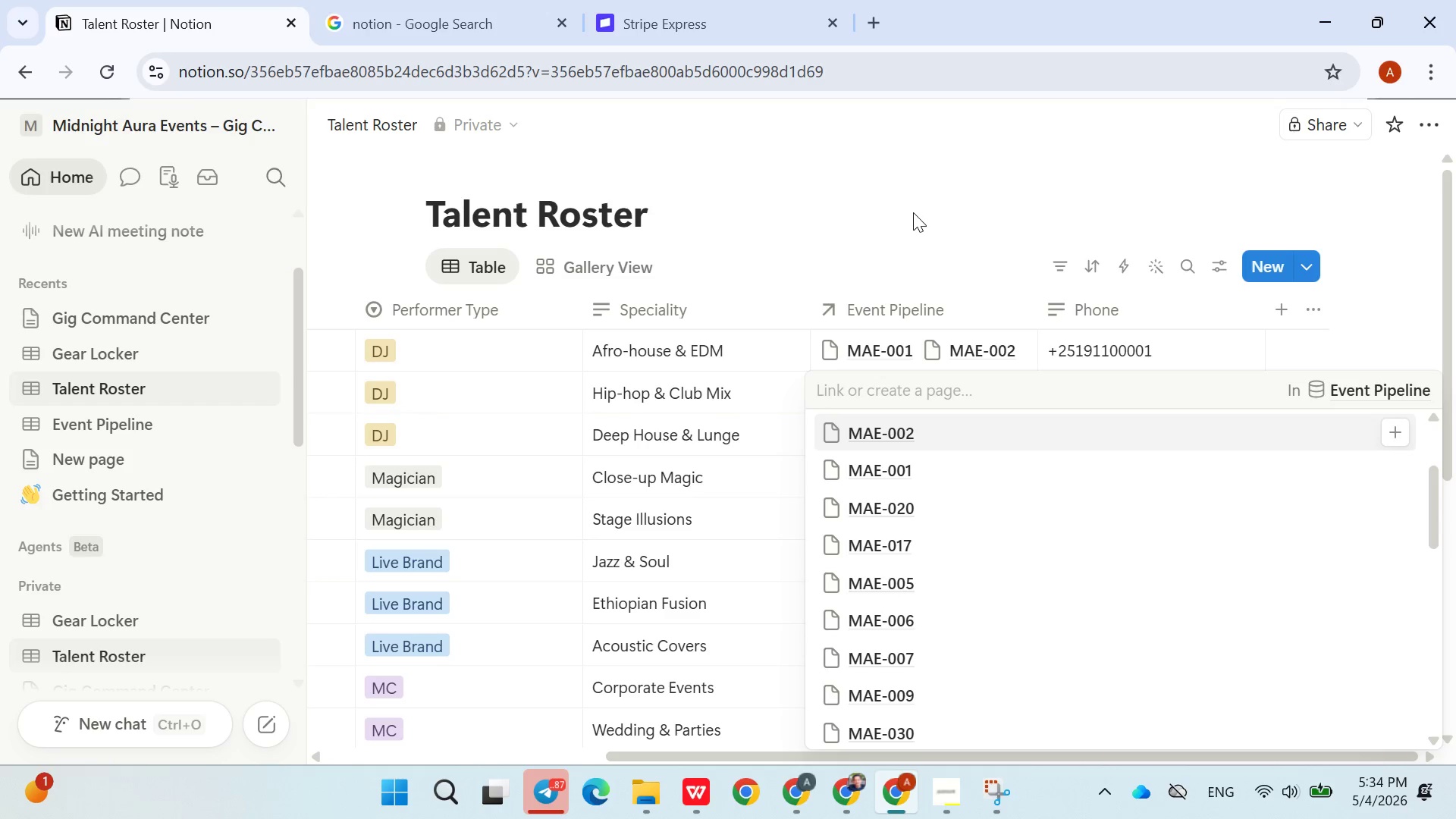 
left_click([913, 215])
 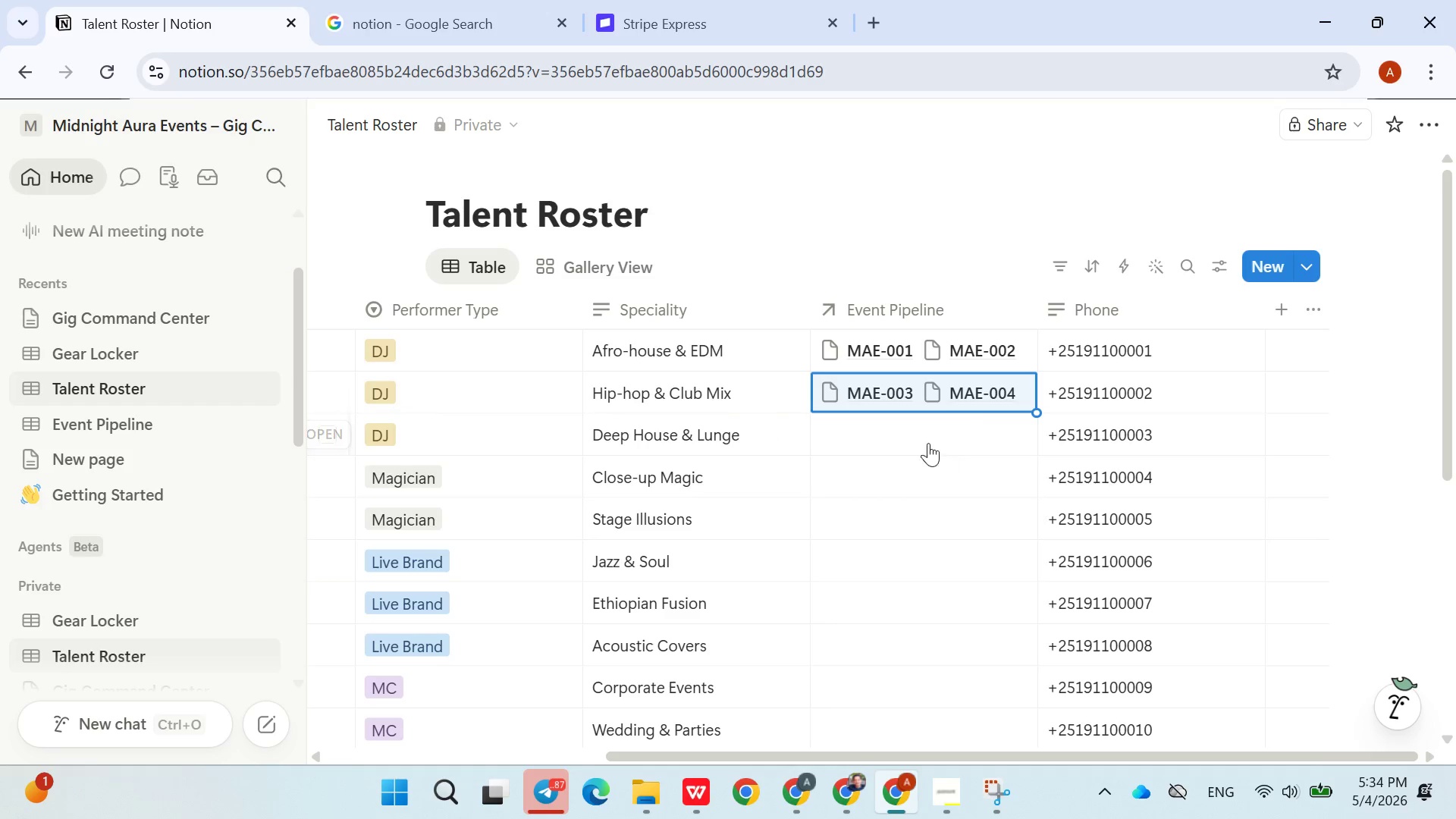 
left_click([915, 434])
 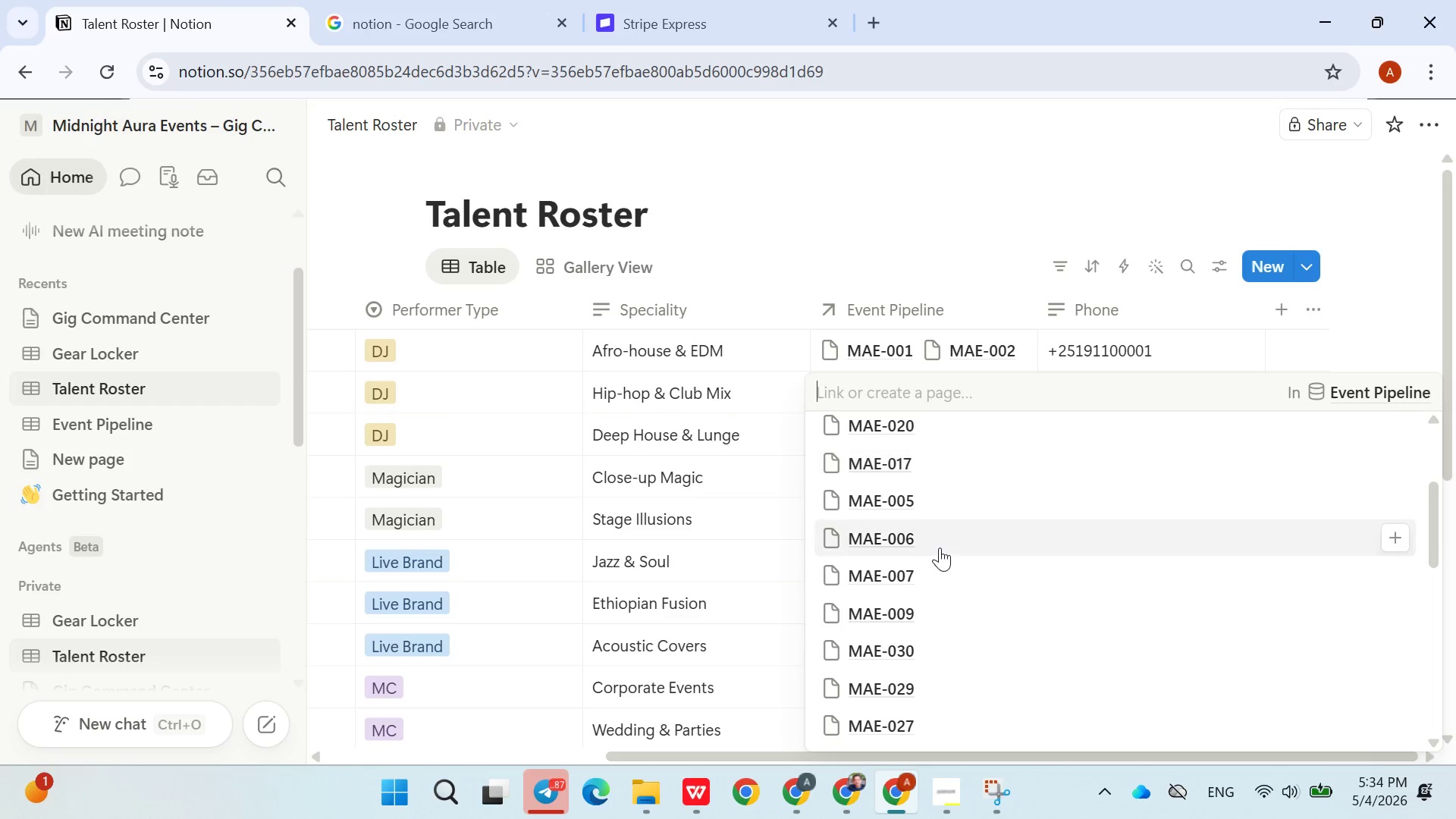 
left_click([921, 506])
 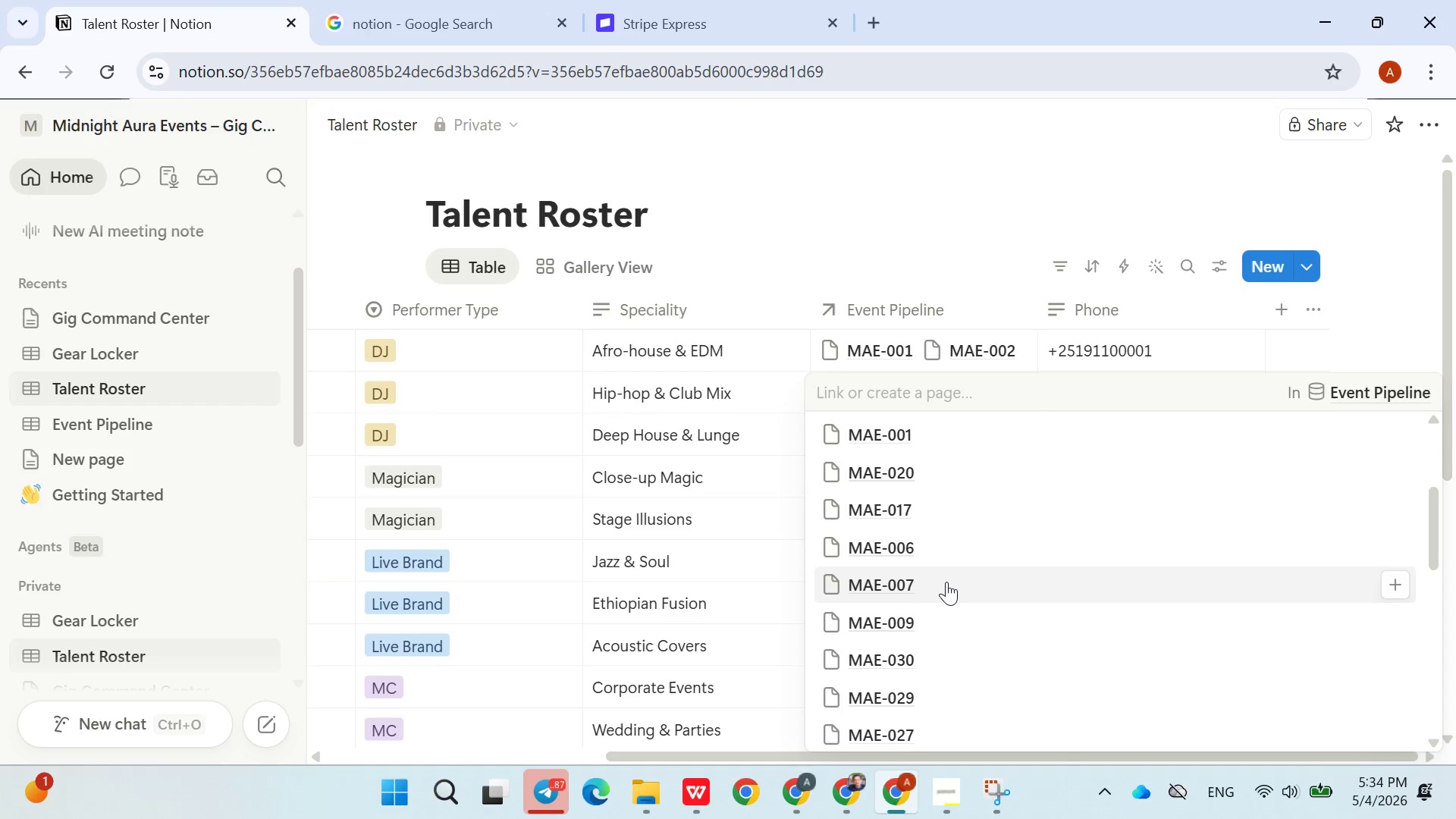 
left_click([926, 554])
 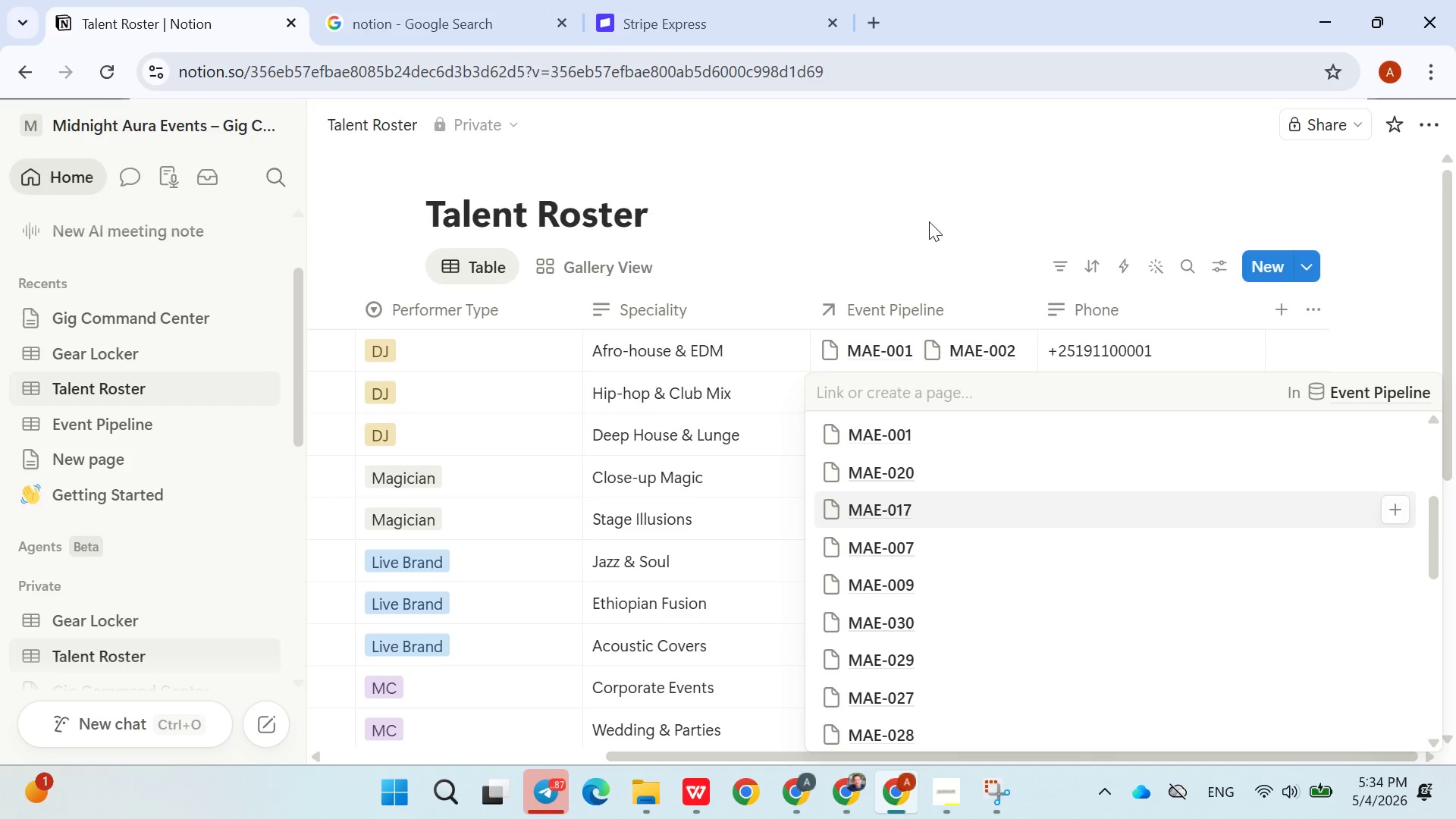 
left_click([929, 221])
 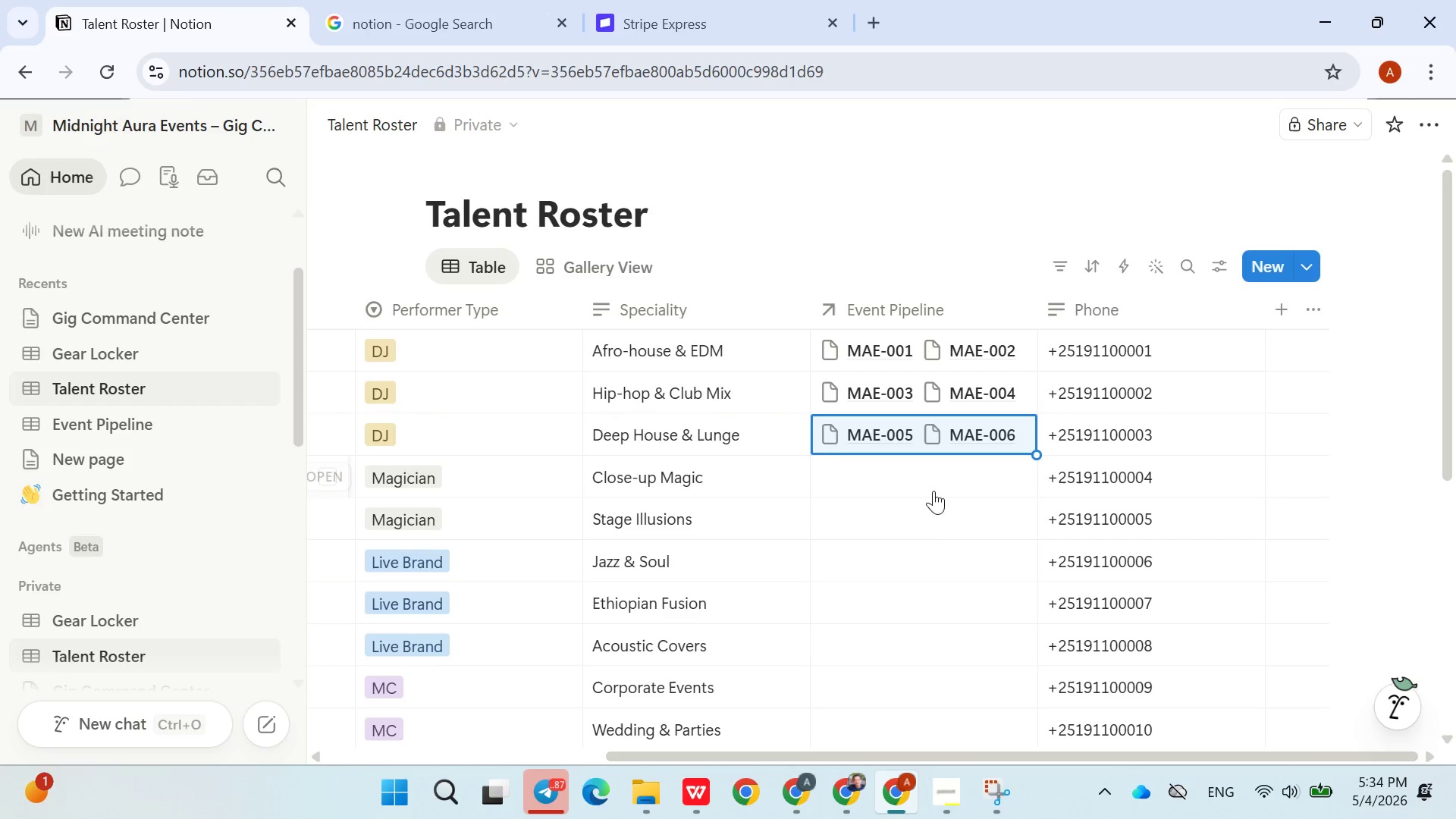 
left_click([915, 472])
 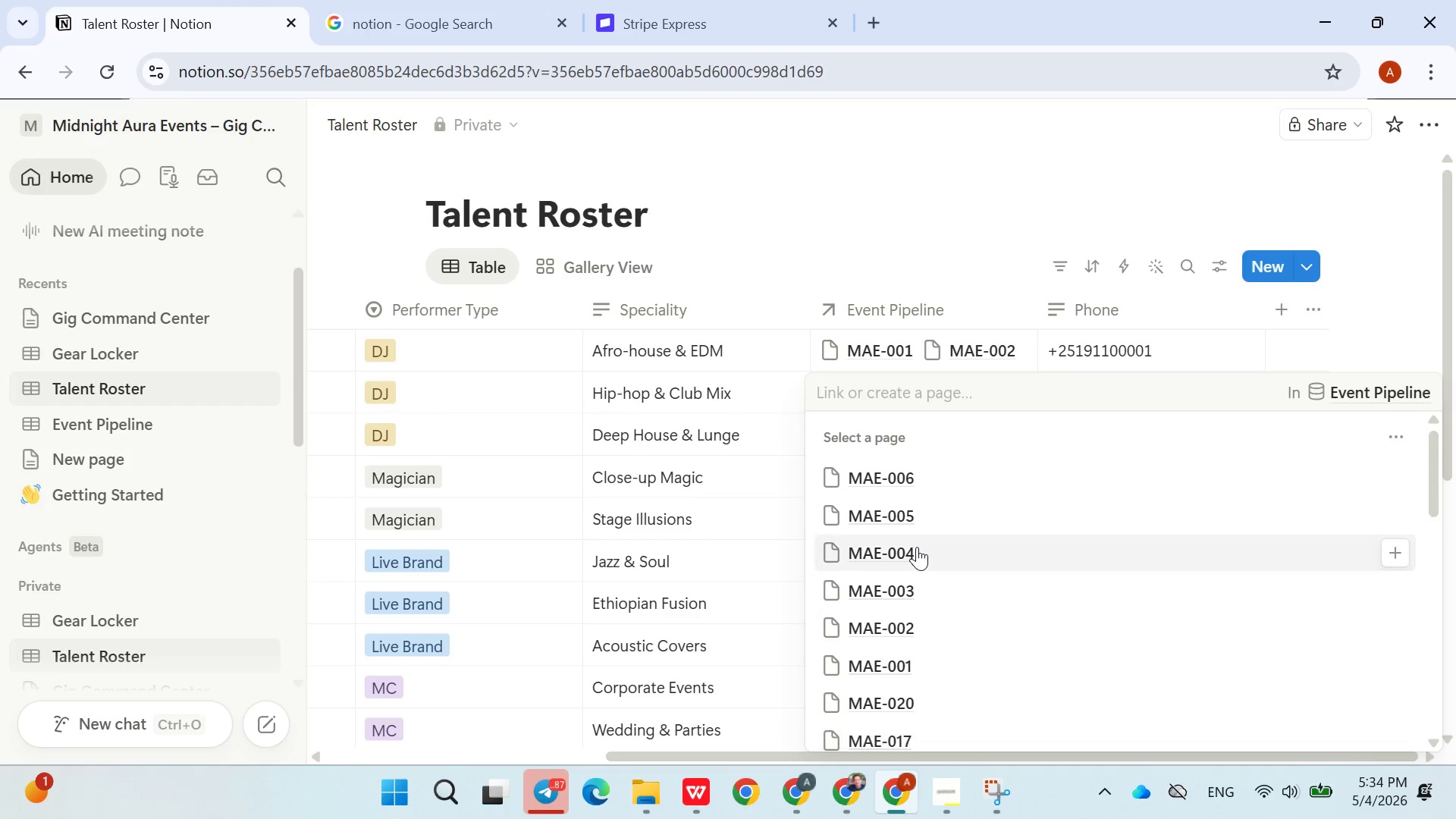 
wait(8.95)
 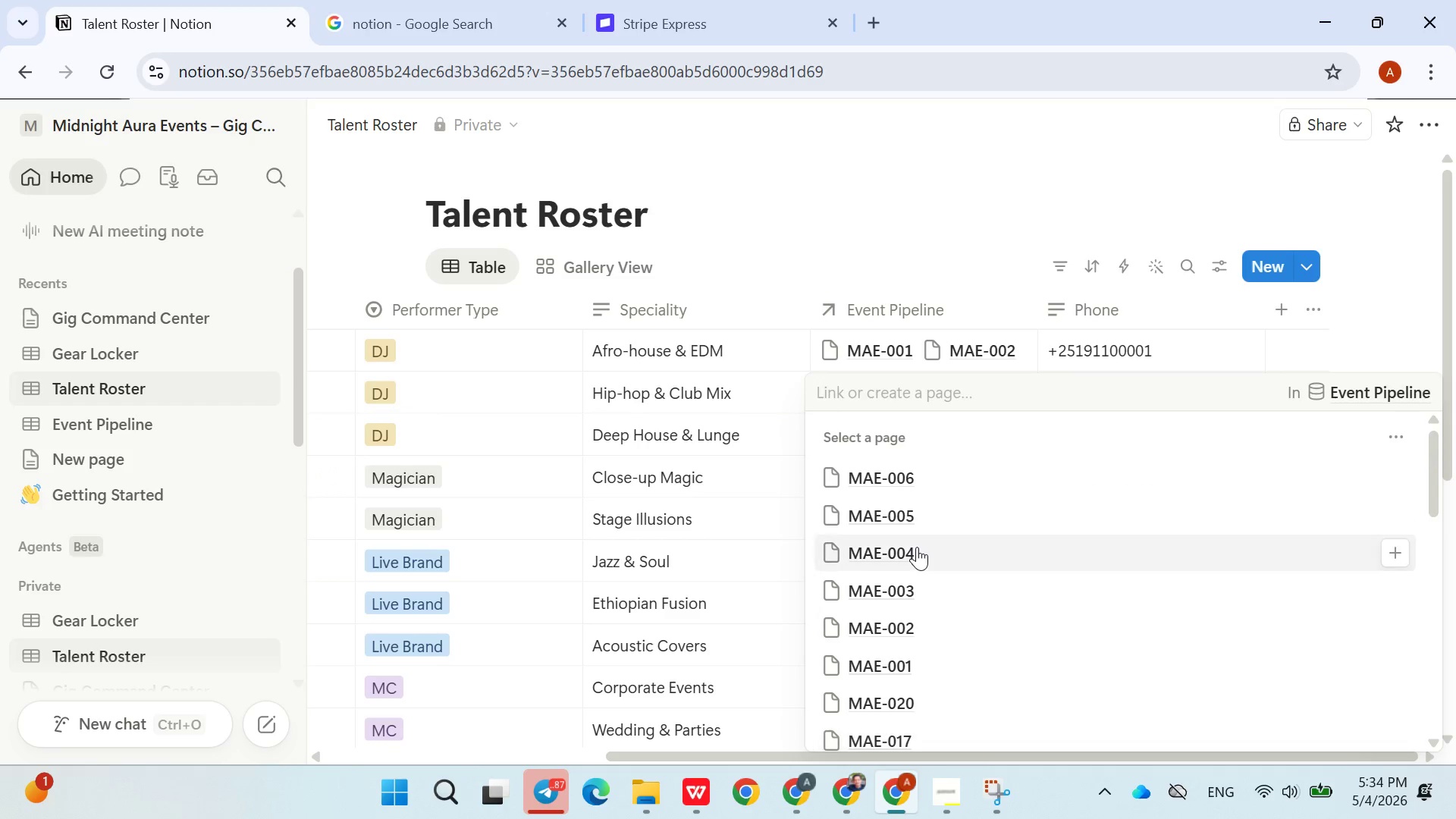 
left_click([907, 532])
 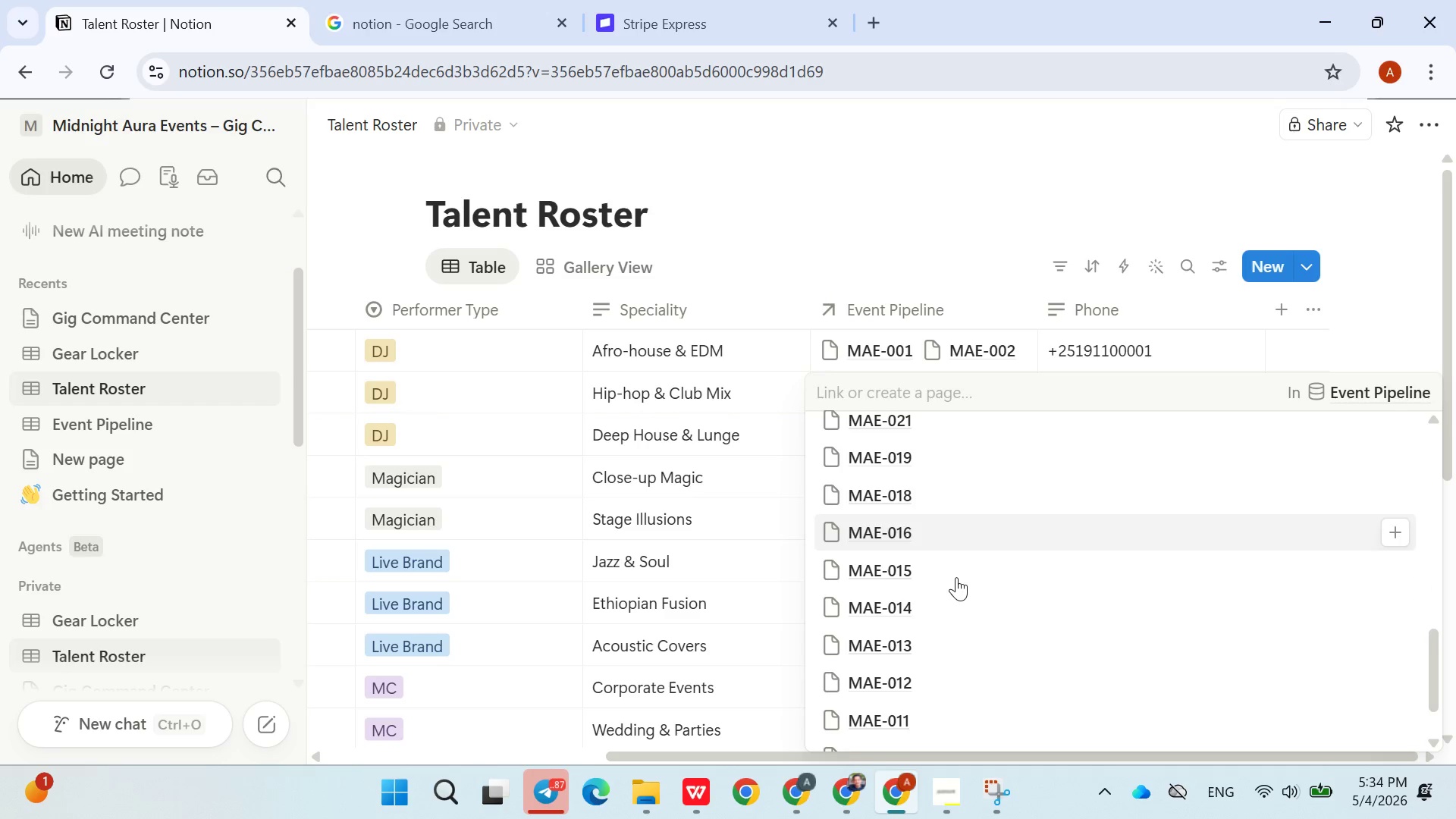 
wait(6.81)
 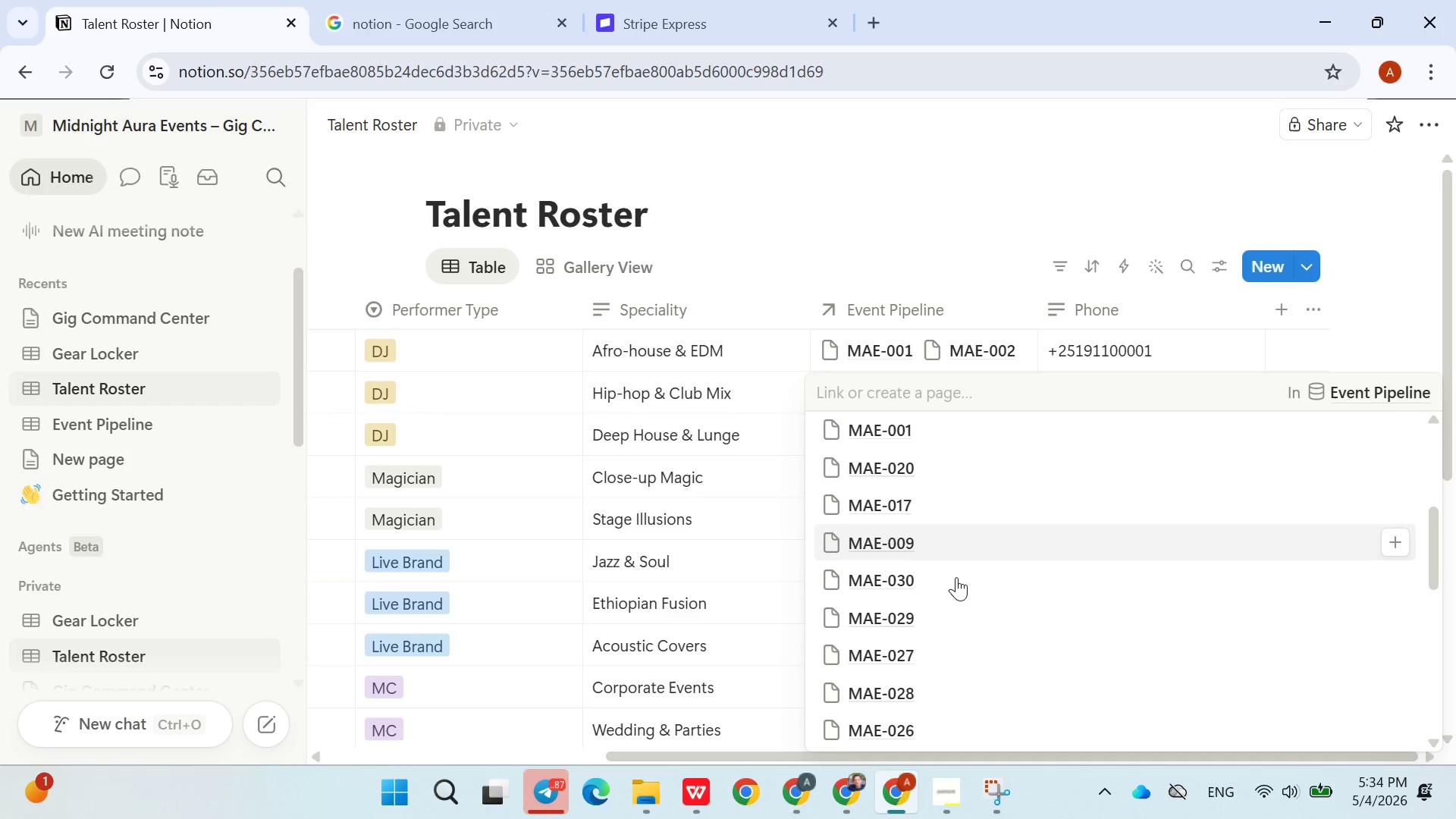 
left_click([919, 723])
 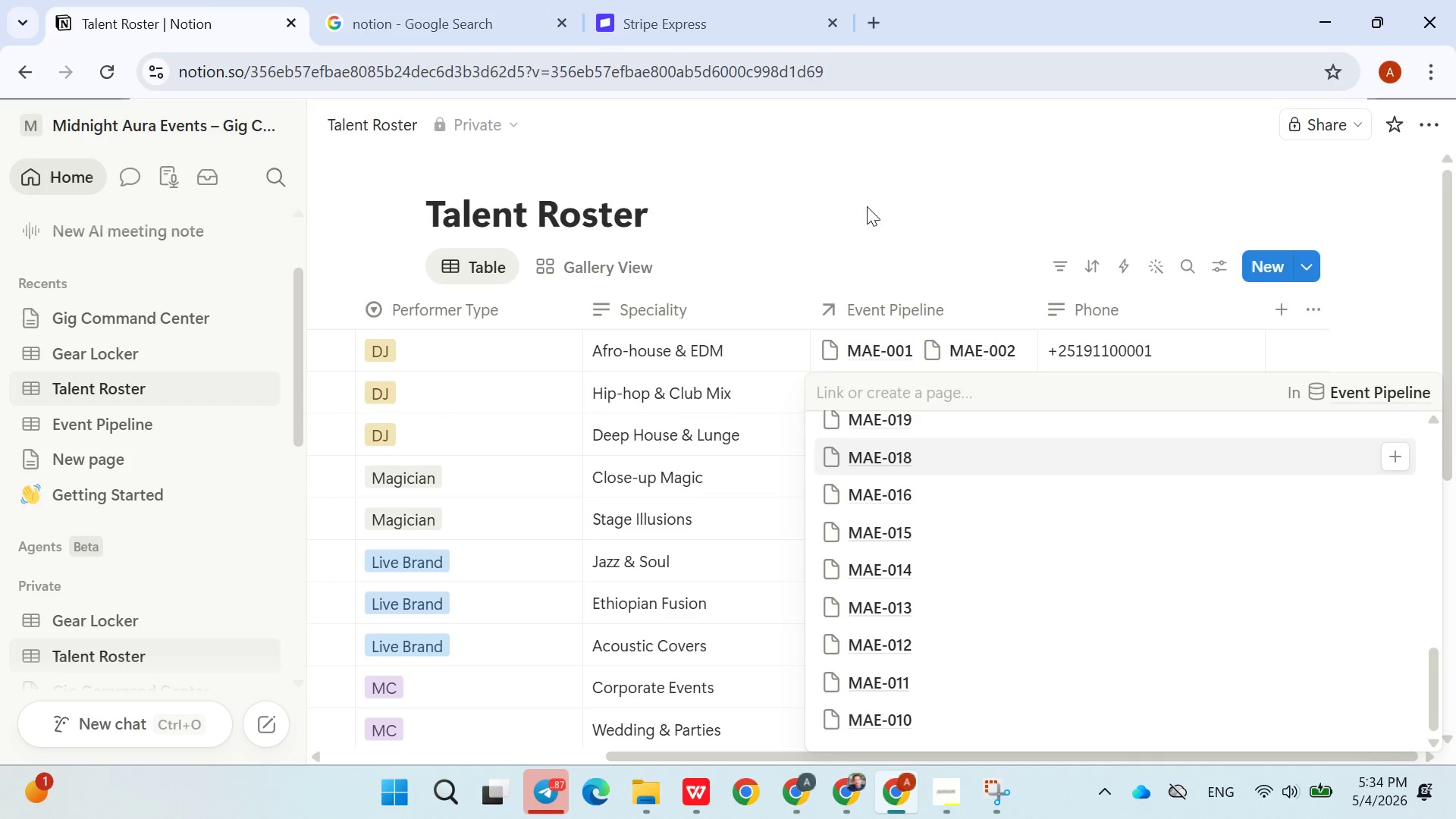 
left_click([867, 192])
 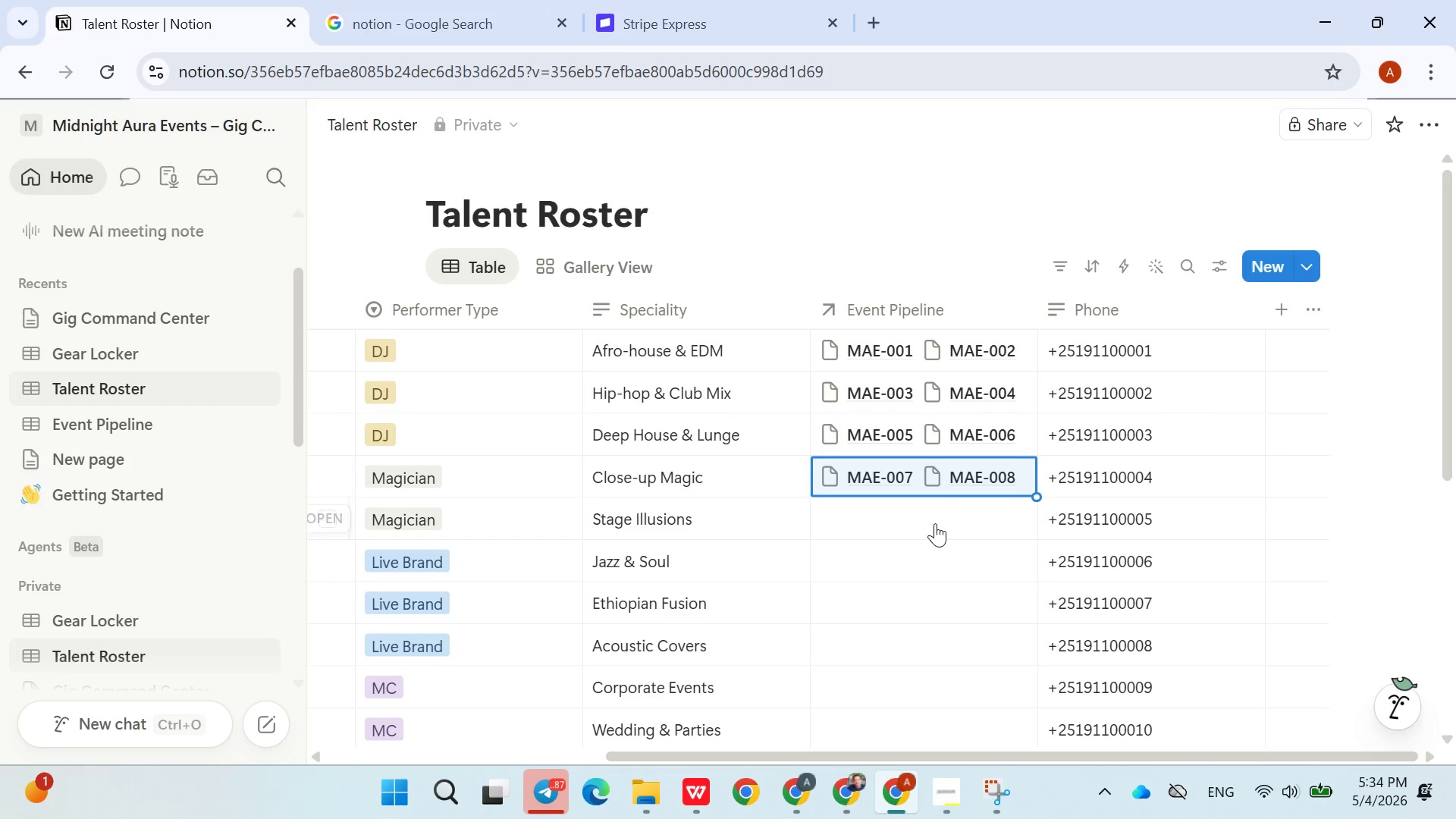 
left_click([911, 515])
 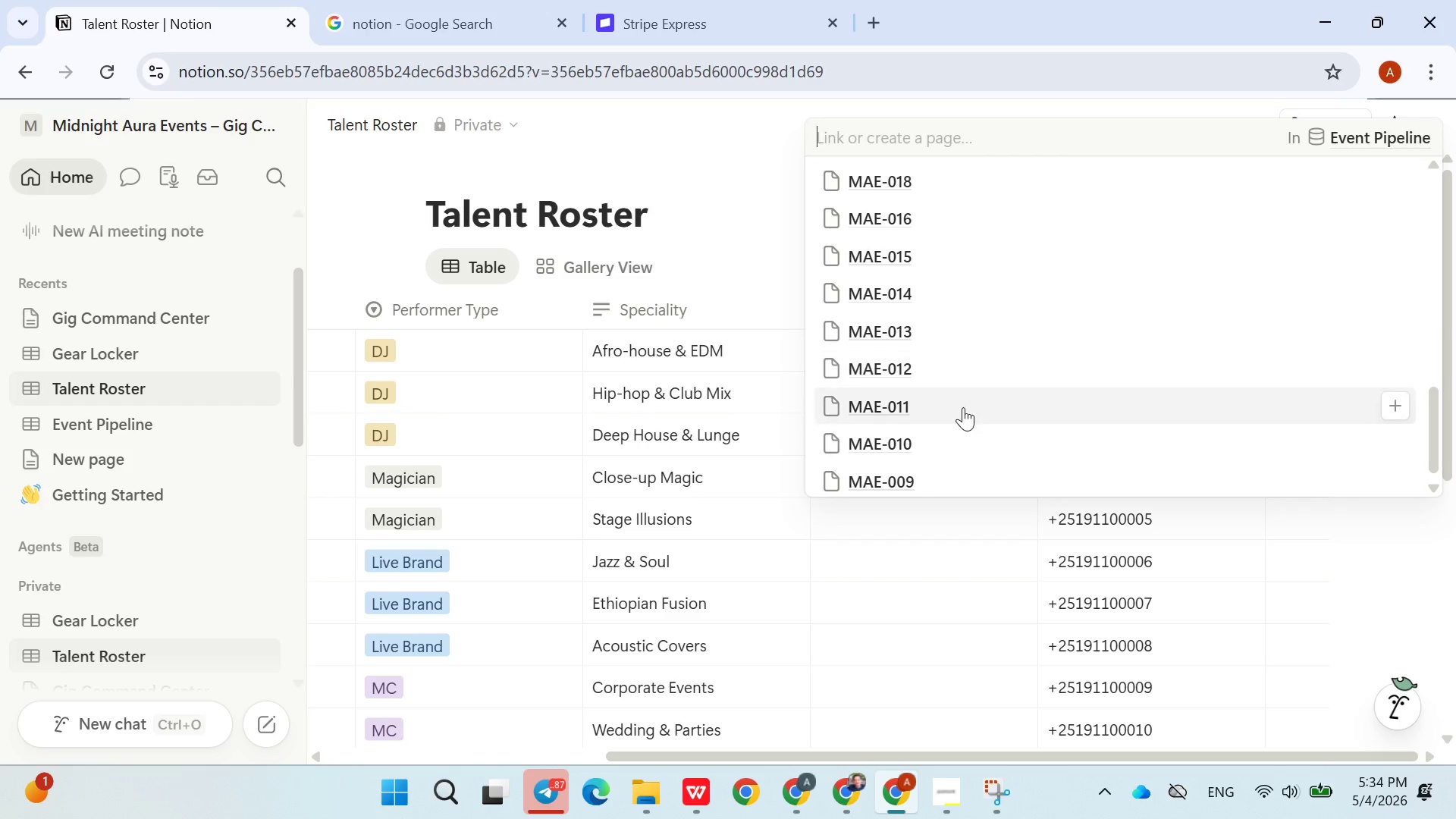 
left_click([922, 471])
 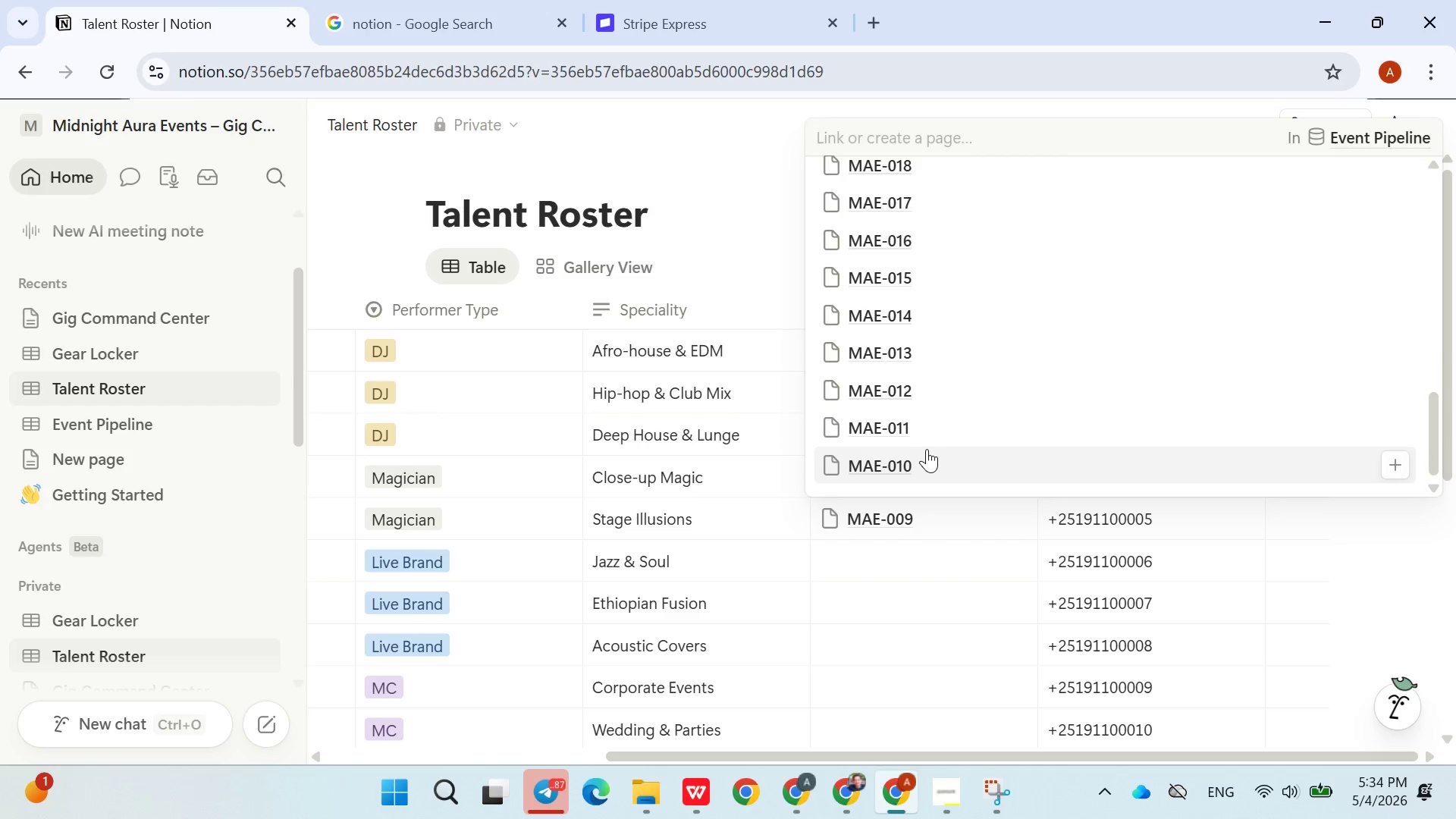 
left_click([936, 470])
 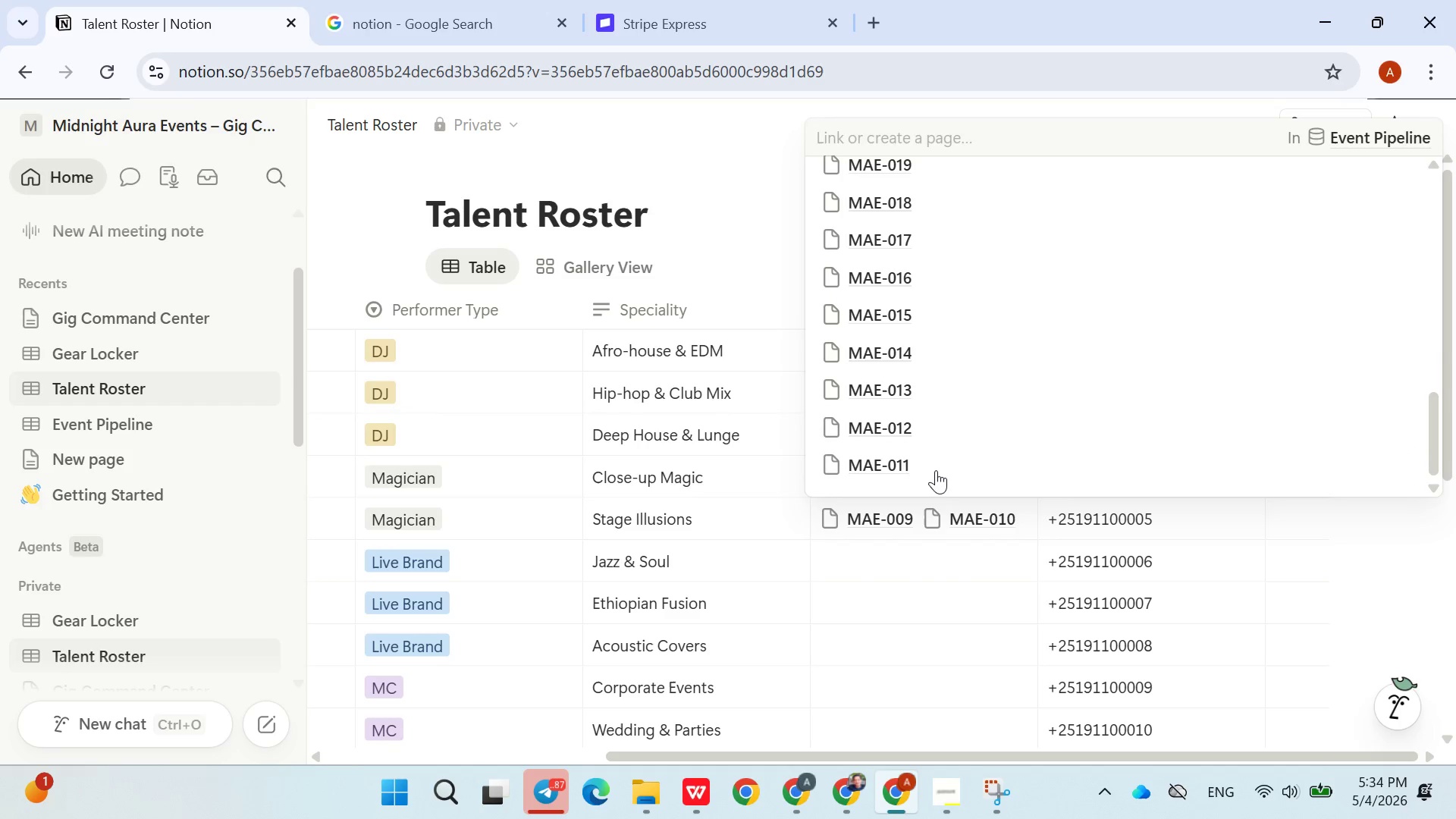 
left_click([922, 577])
 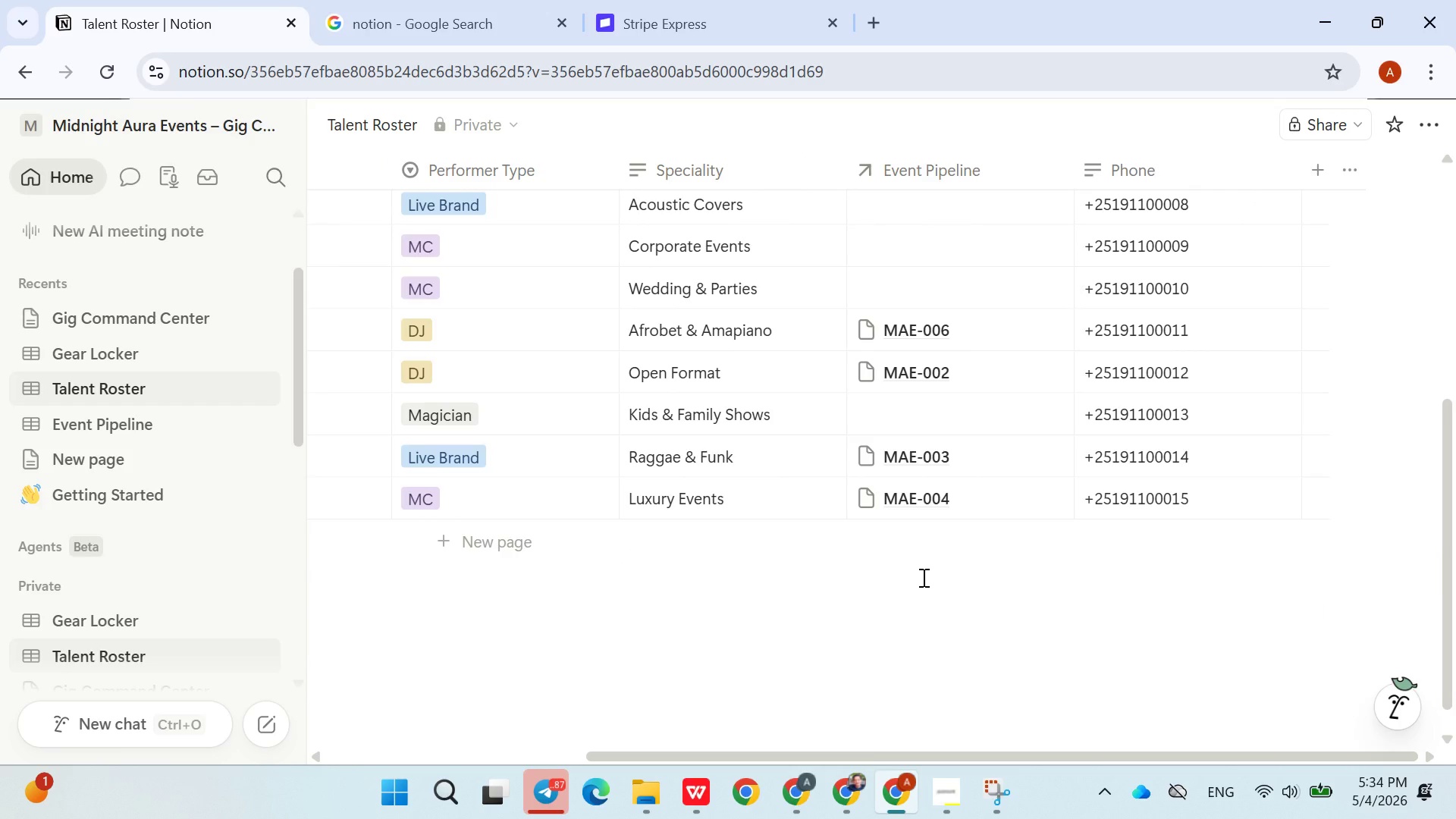 
wait(5.84)
 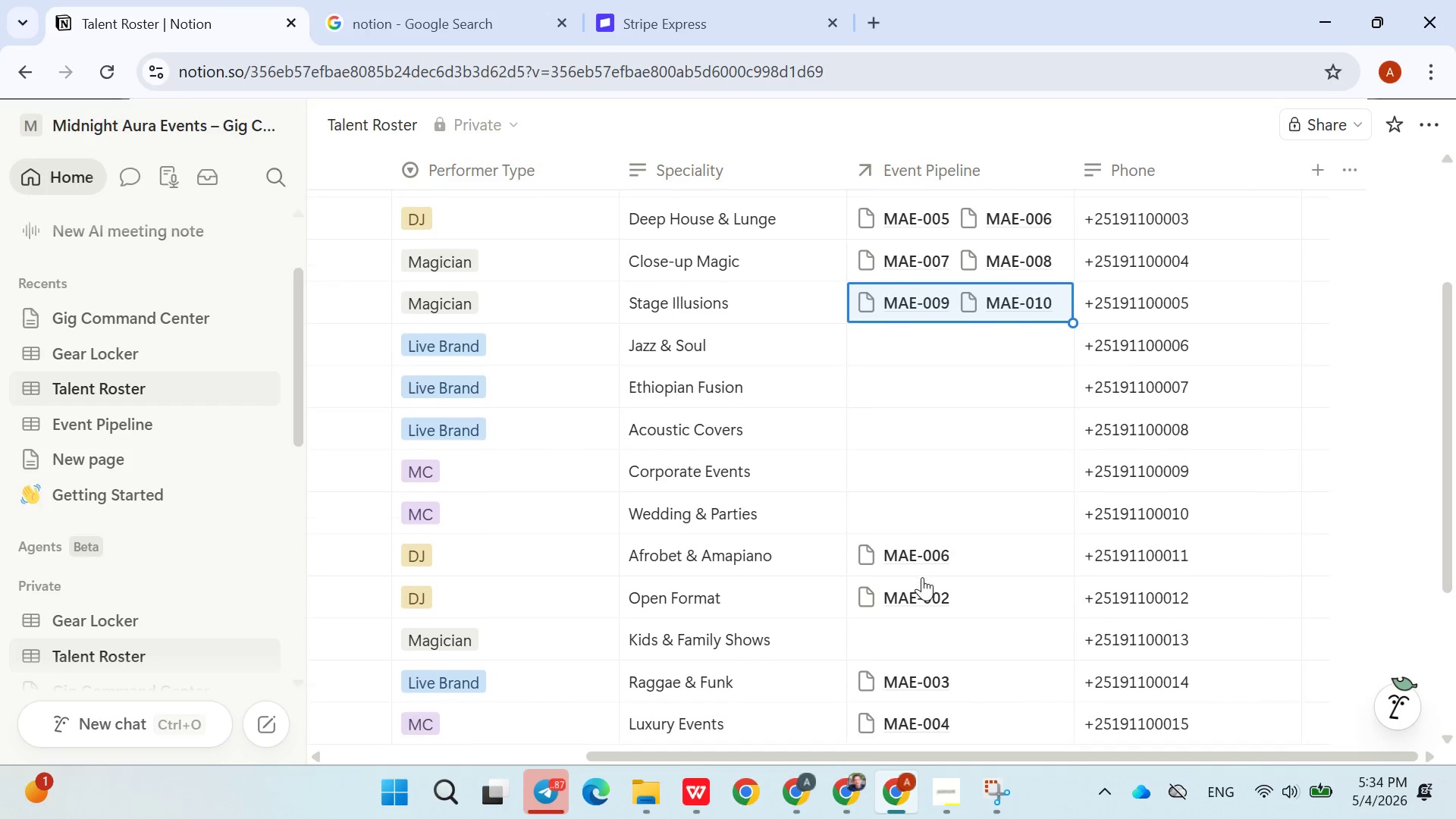 
left_click([945, 331])
 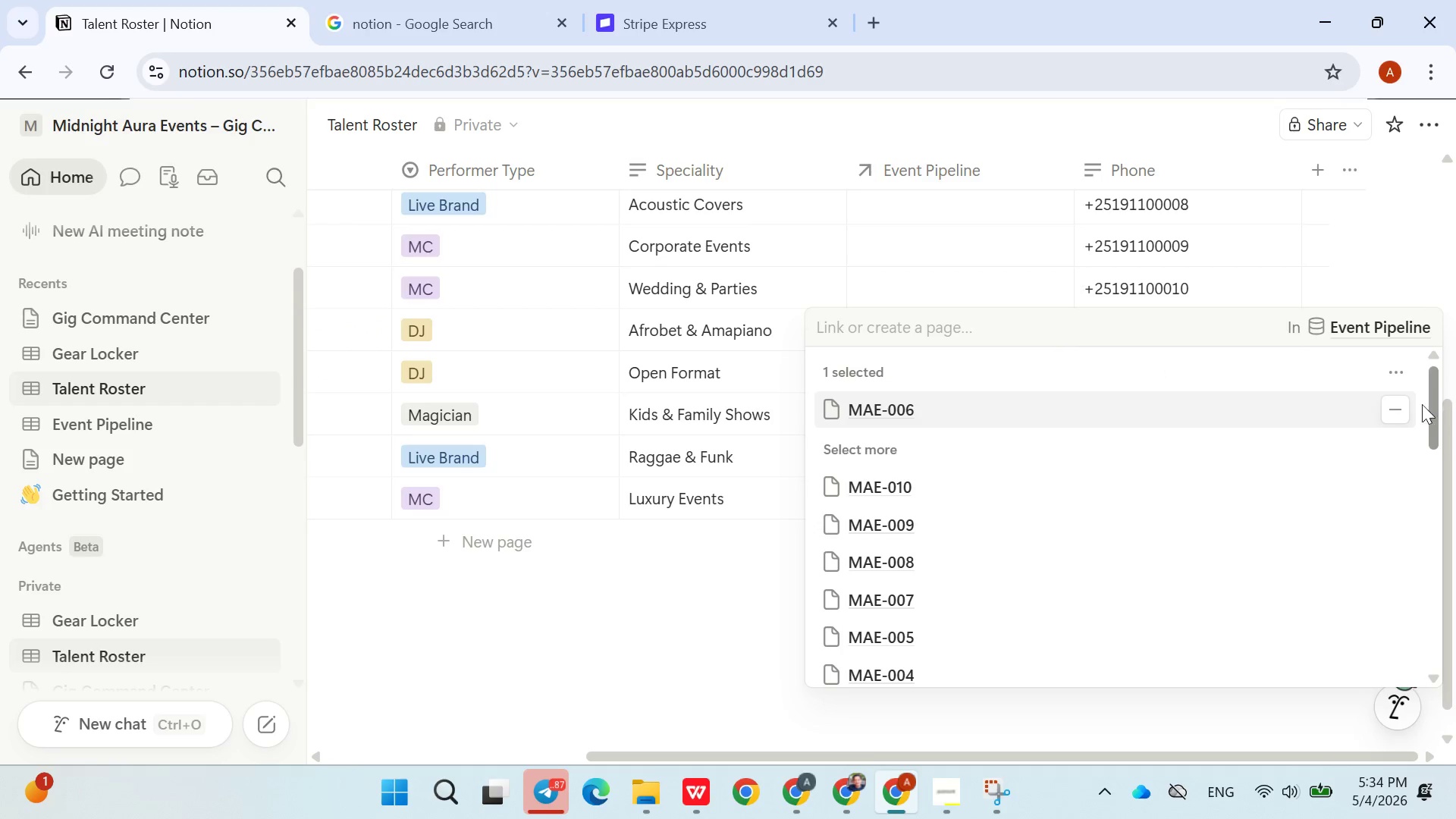 
left_click([1406, 406])
 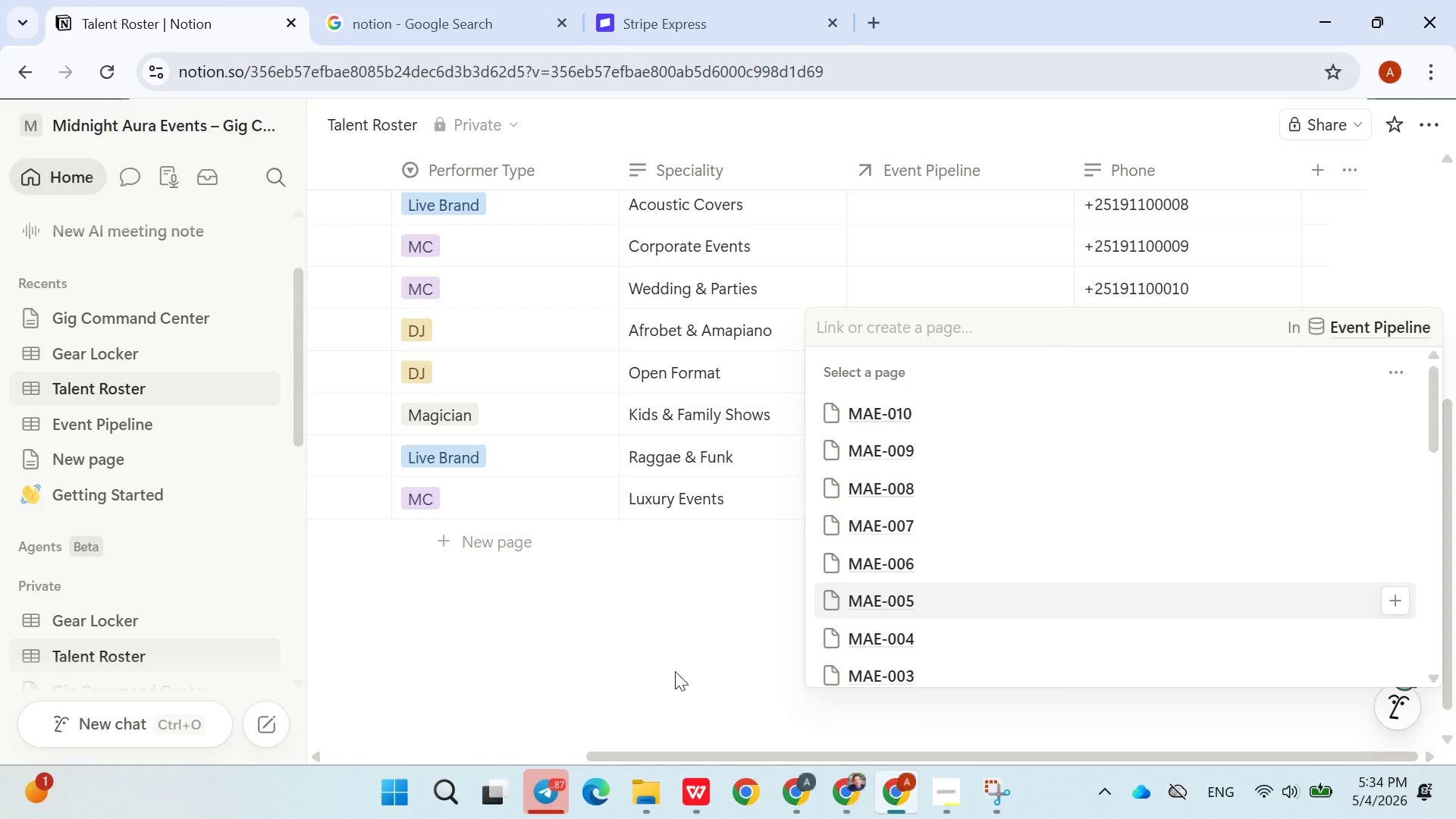 
left_click([646, 681])
 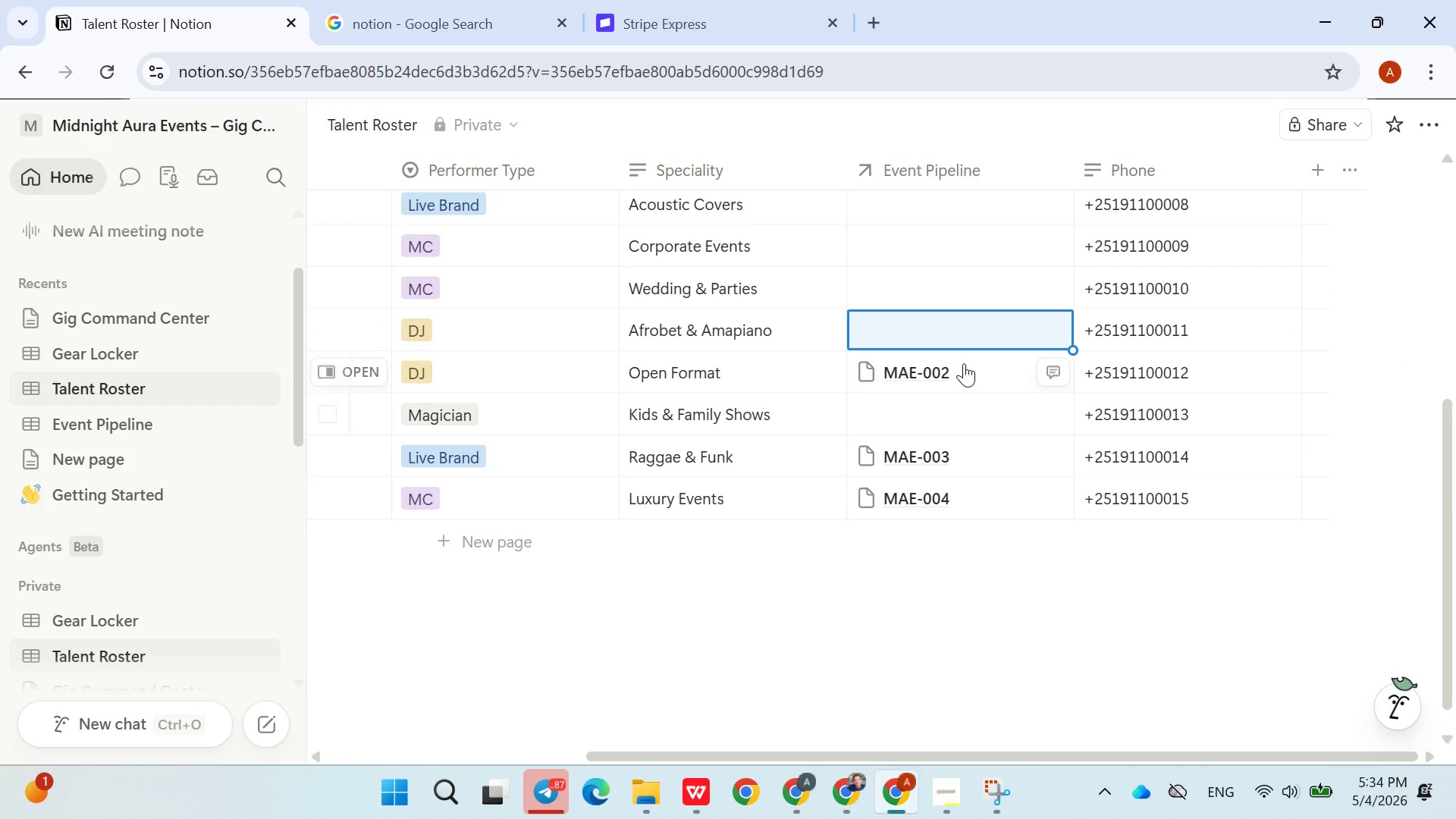 
left_click([971, 362])
 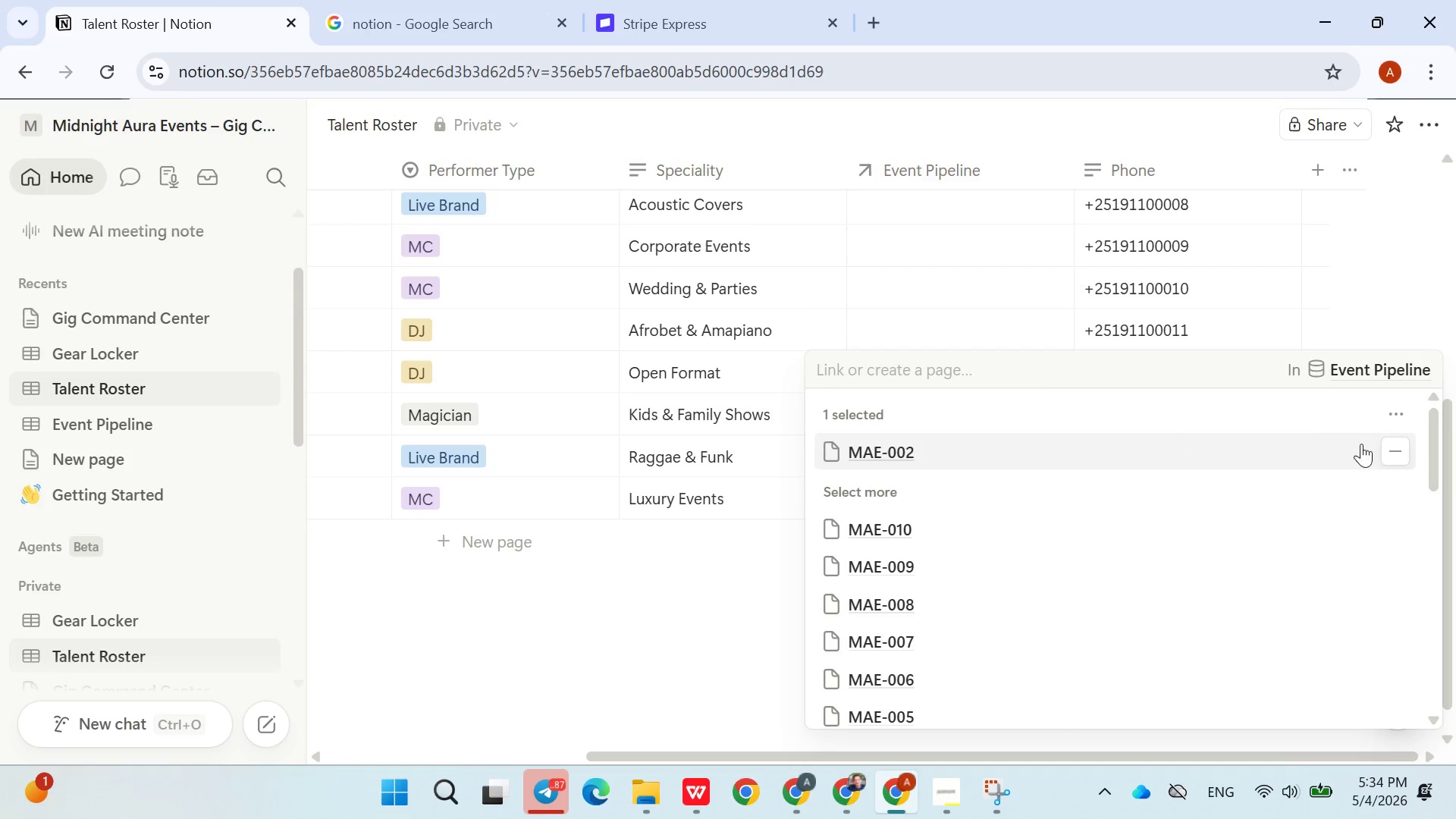 
left_click([1398, 449])
 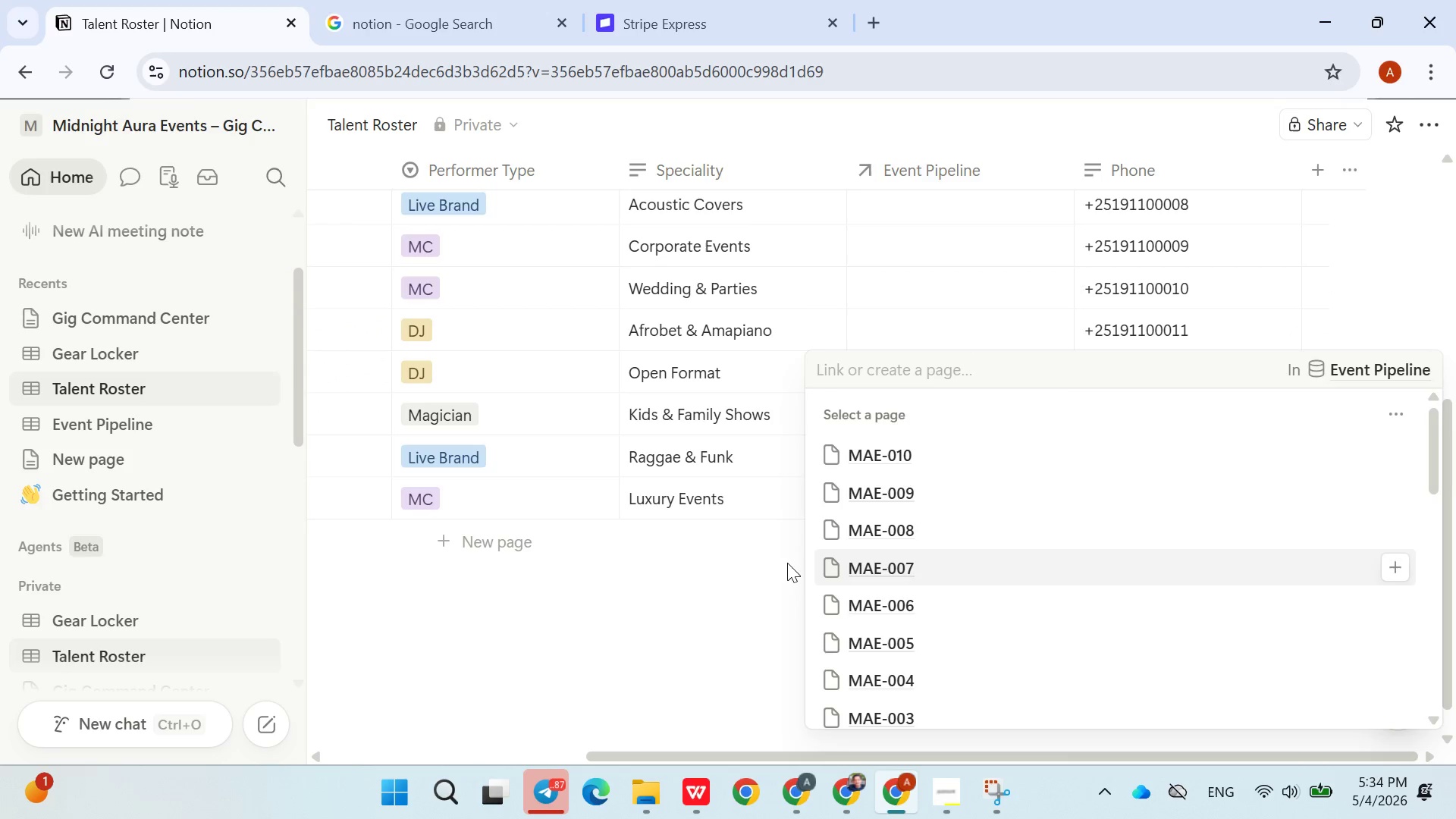 
left_click([776, 563])
 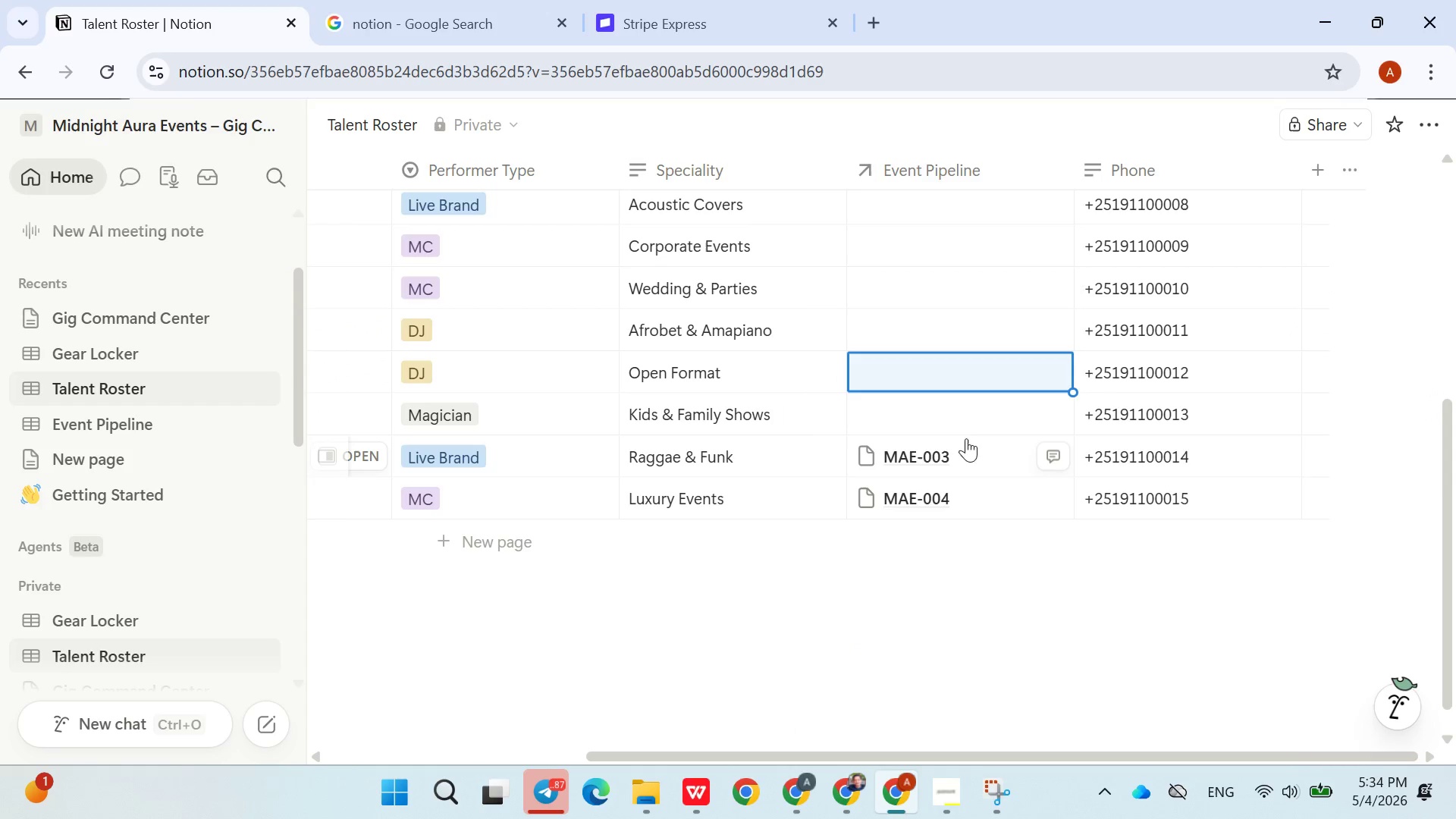 
left_click([975, 449])
 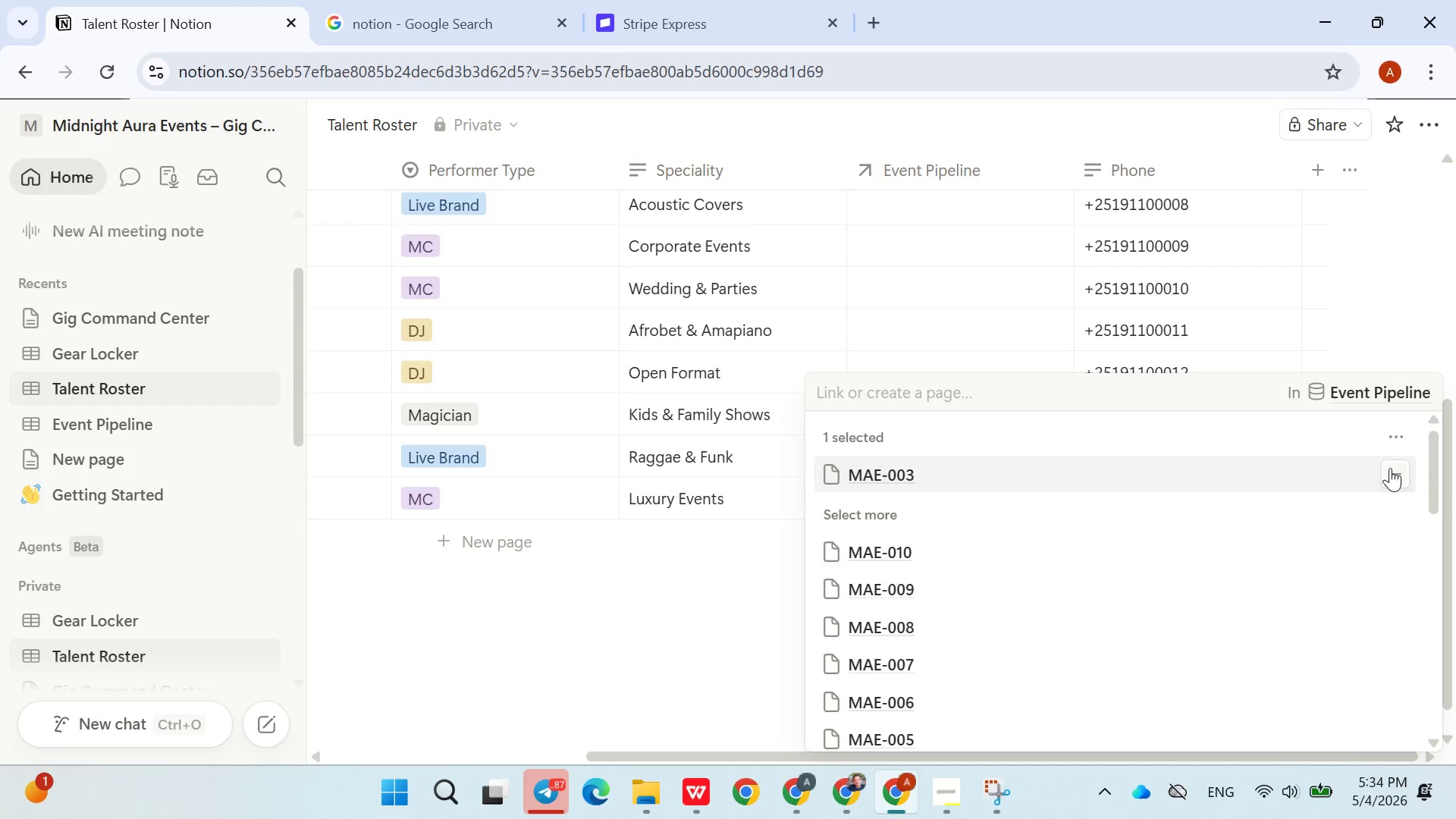 
left_click([1400, 469])
 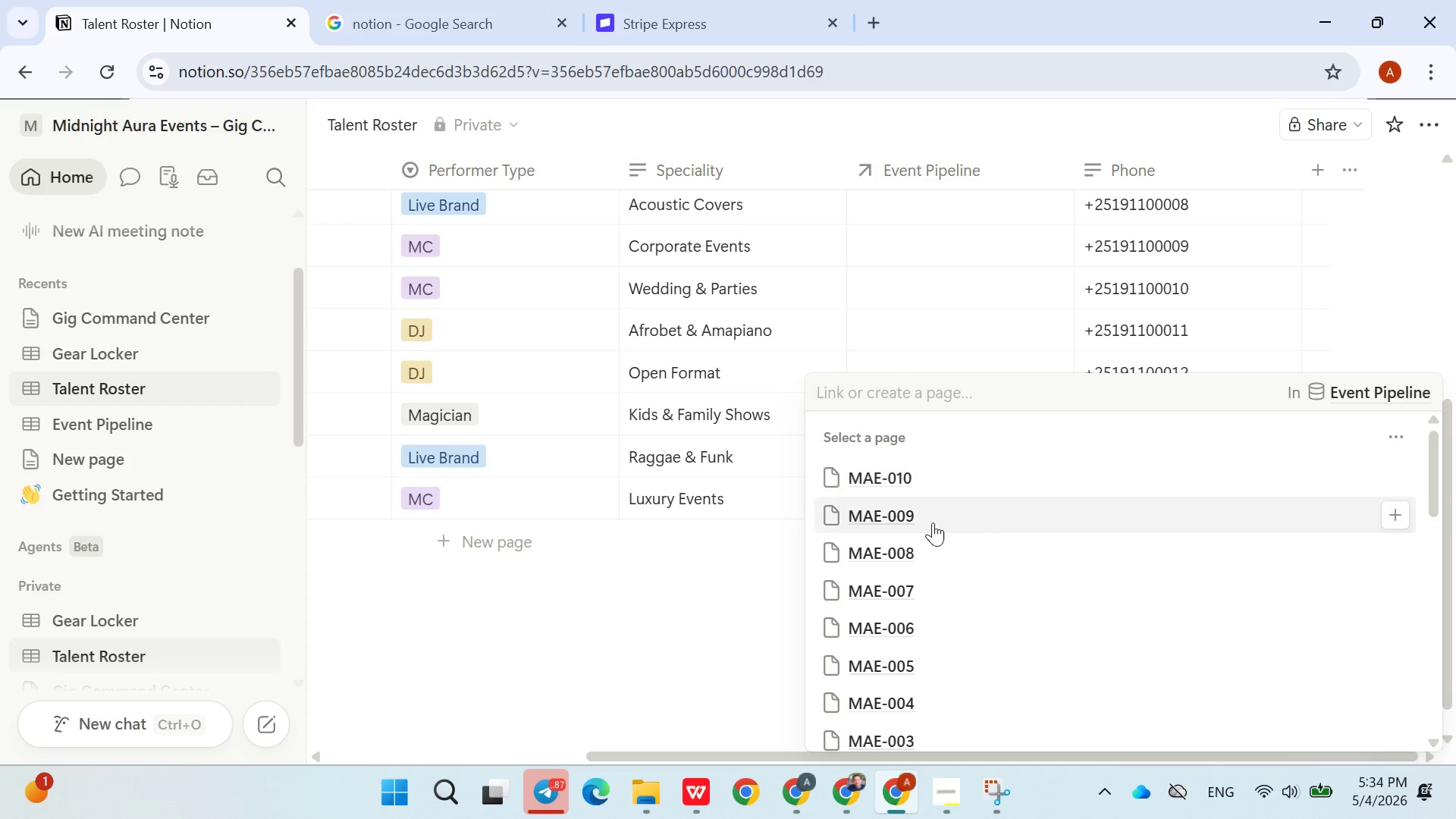 
left_click([771, 592])
 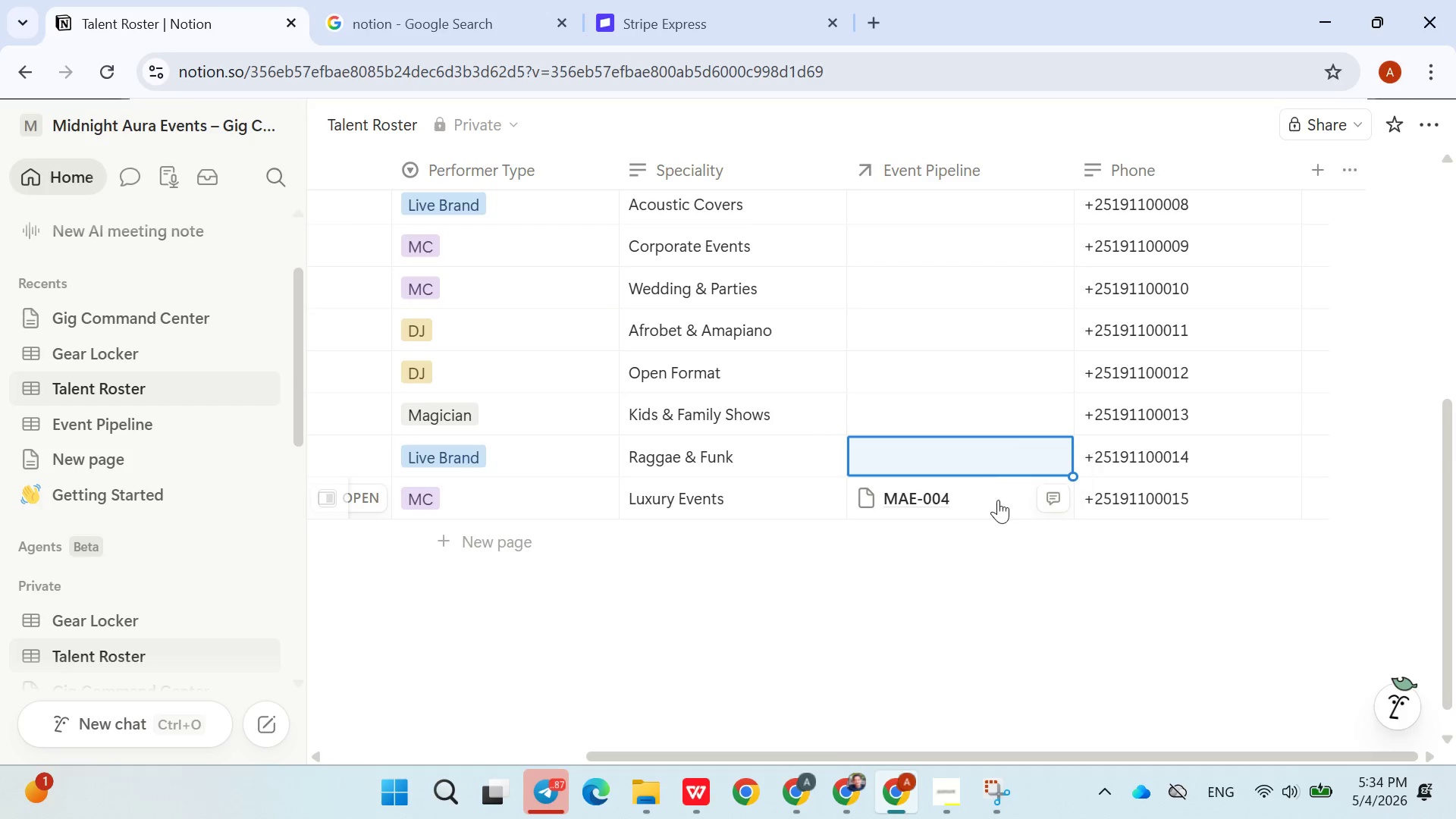 
left_click([993, 497])
 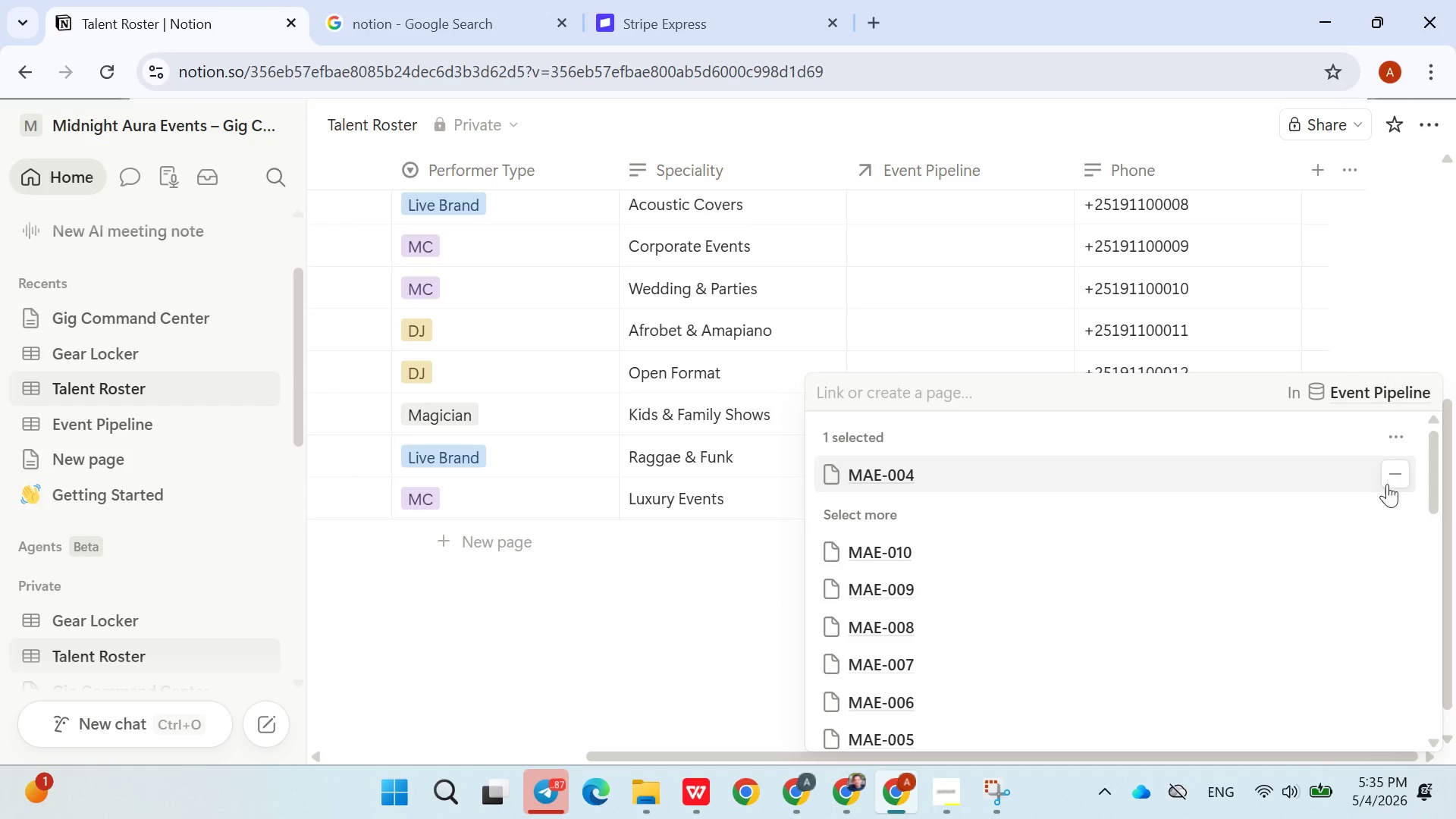 
left_click([1400, 481])
 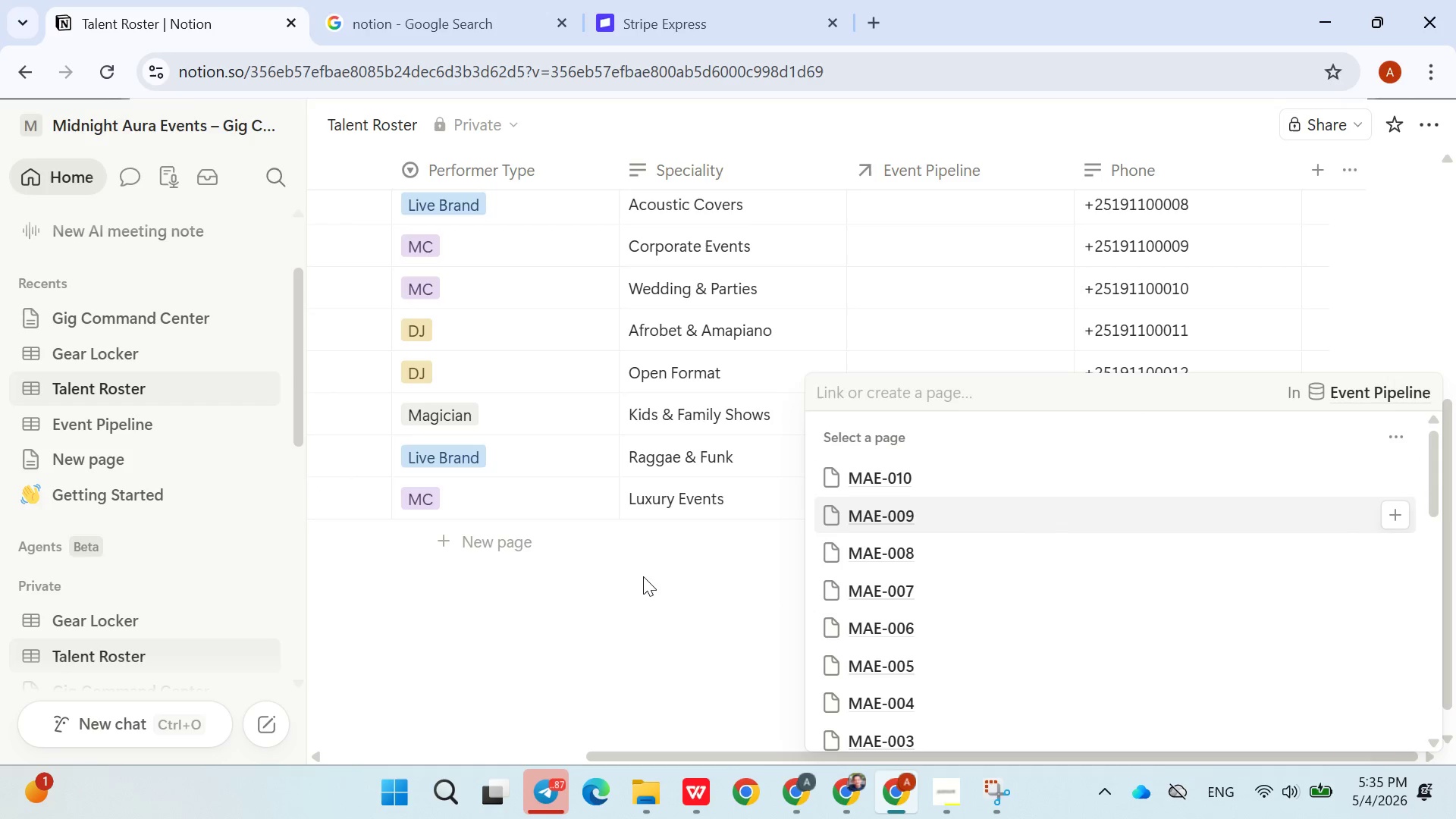 
left_click([648, 577])
 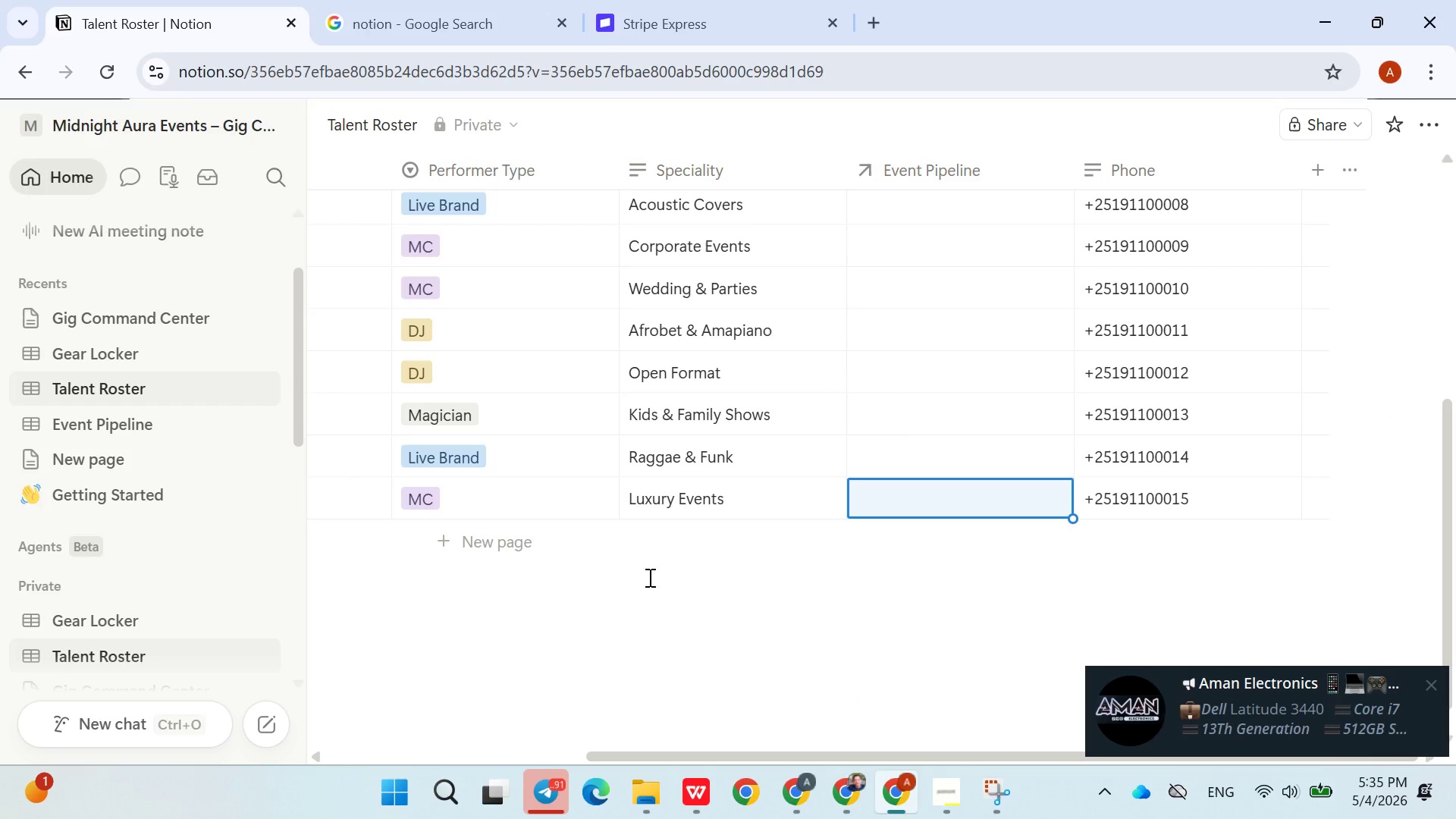 
wait(6.55)
 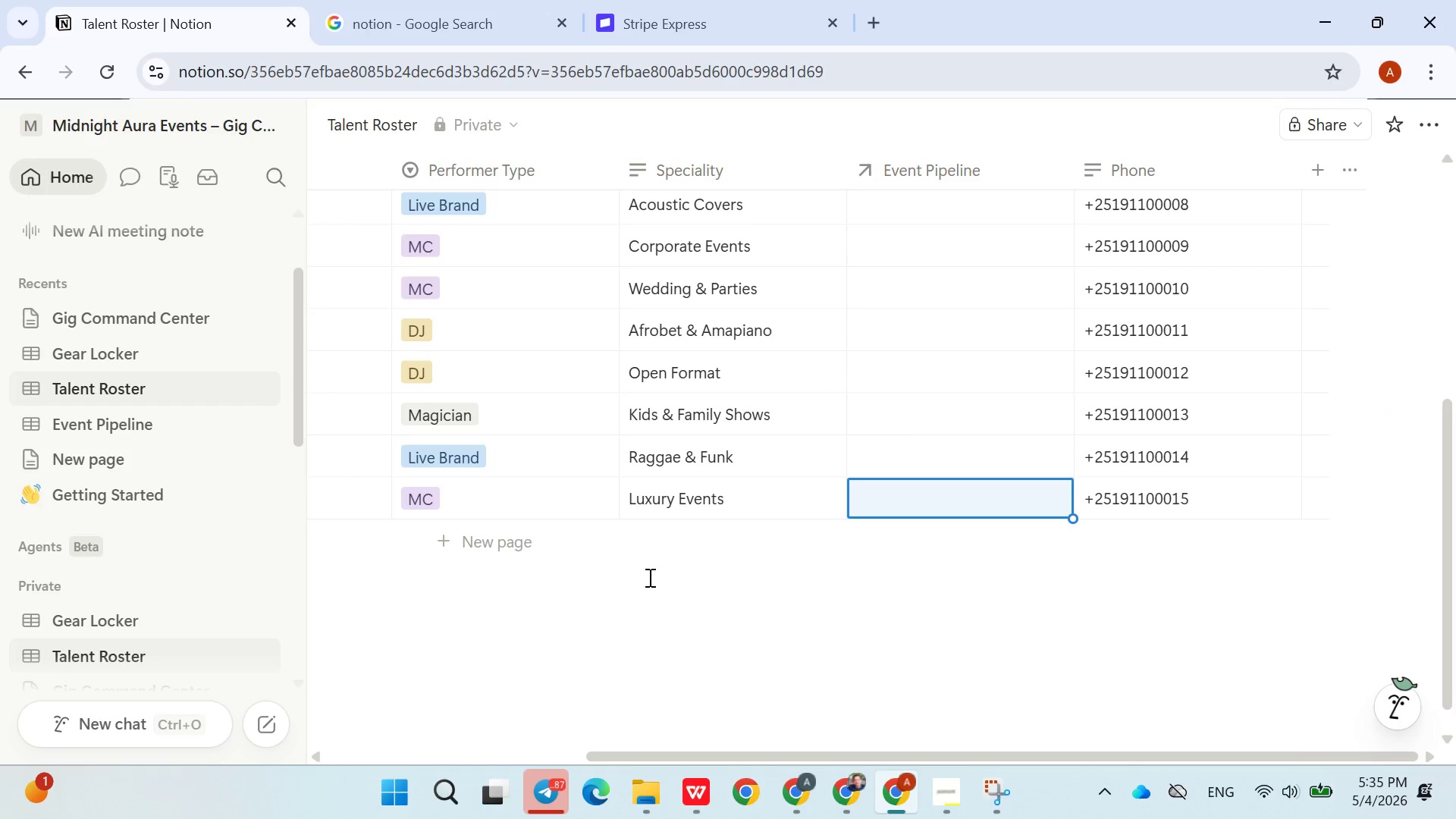 
left_click([1435, 686])
 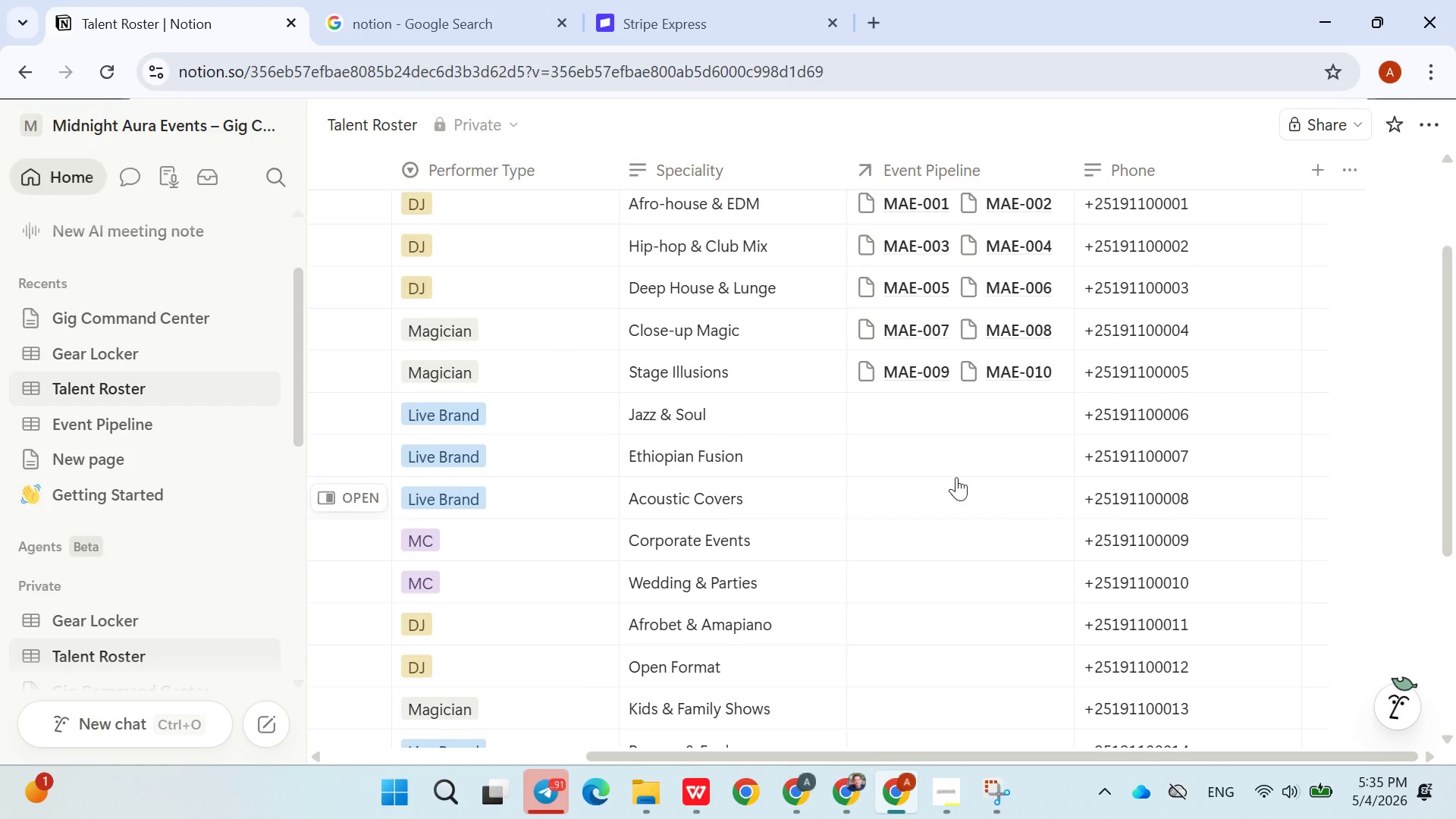 
left_click([904, 412])
 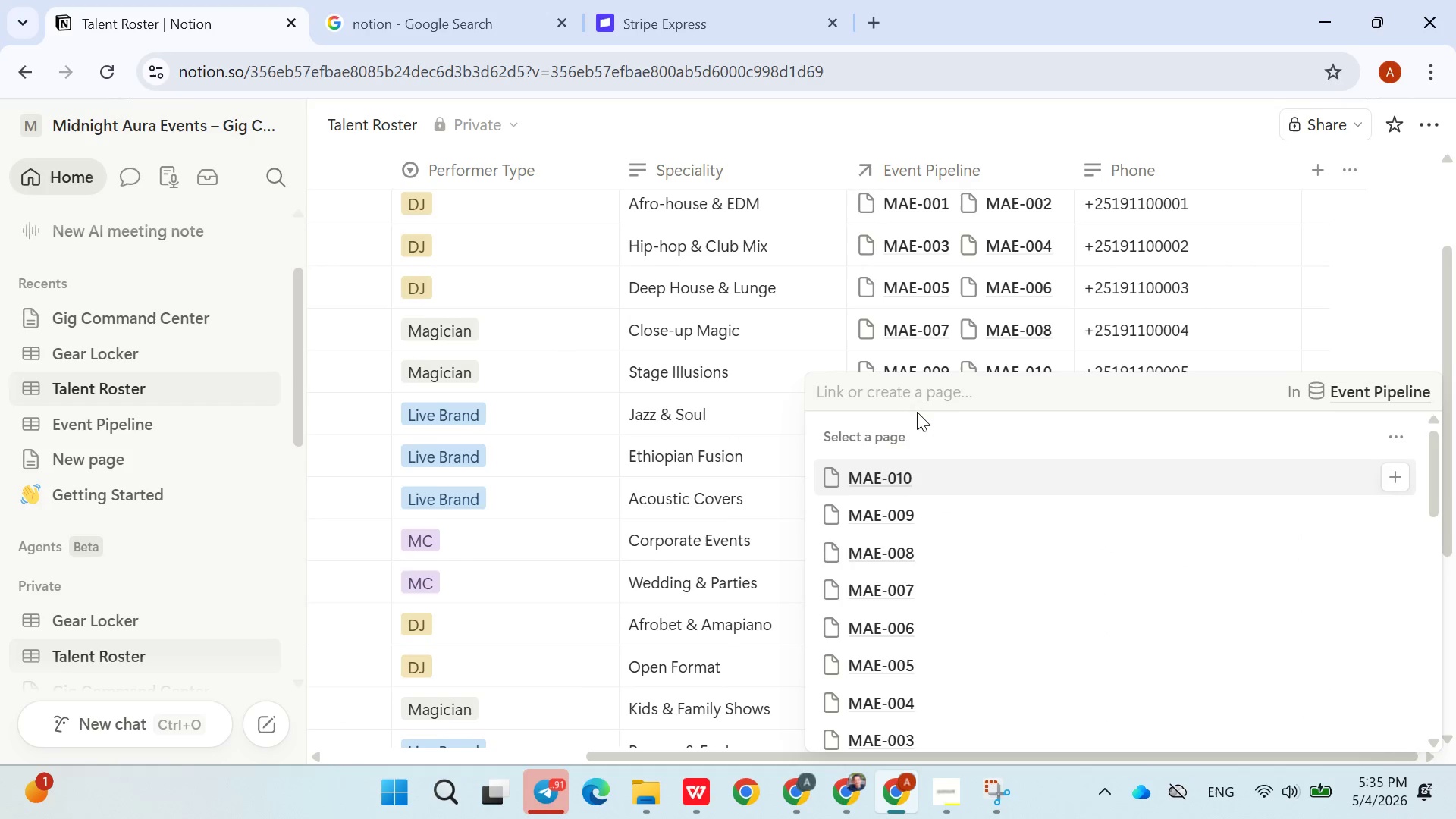 
left_click([951, 317])
 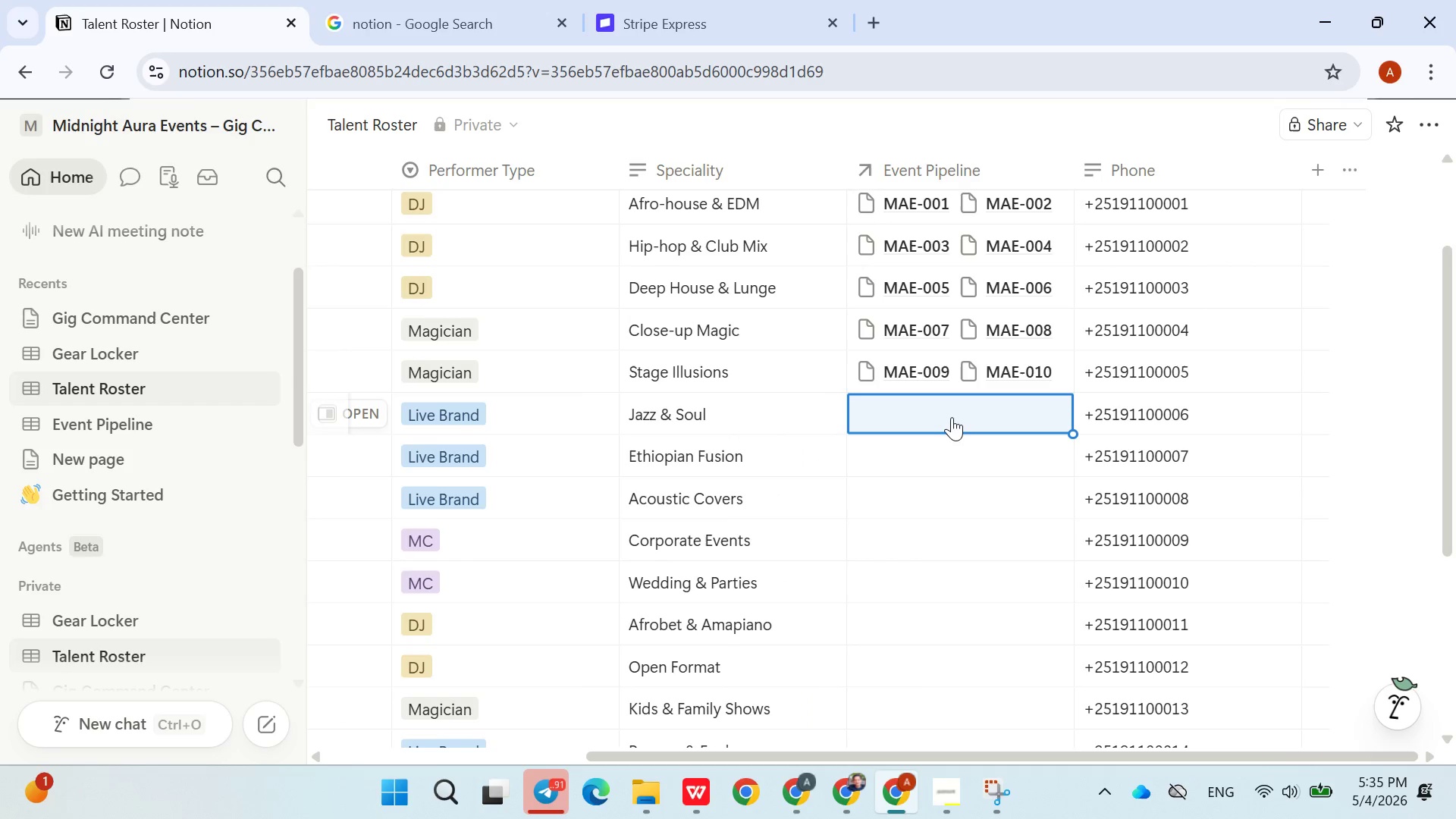 
left_click([949, 417])
 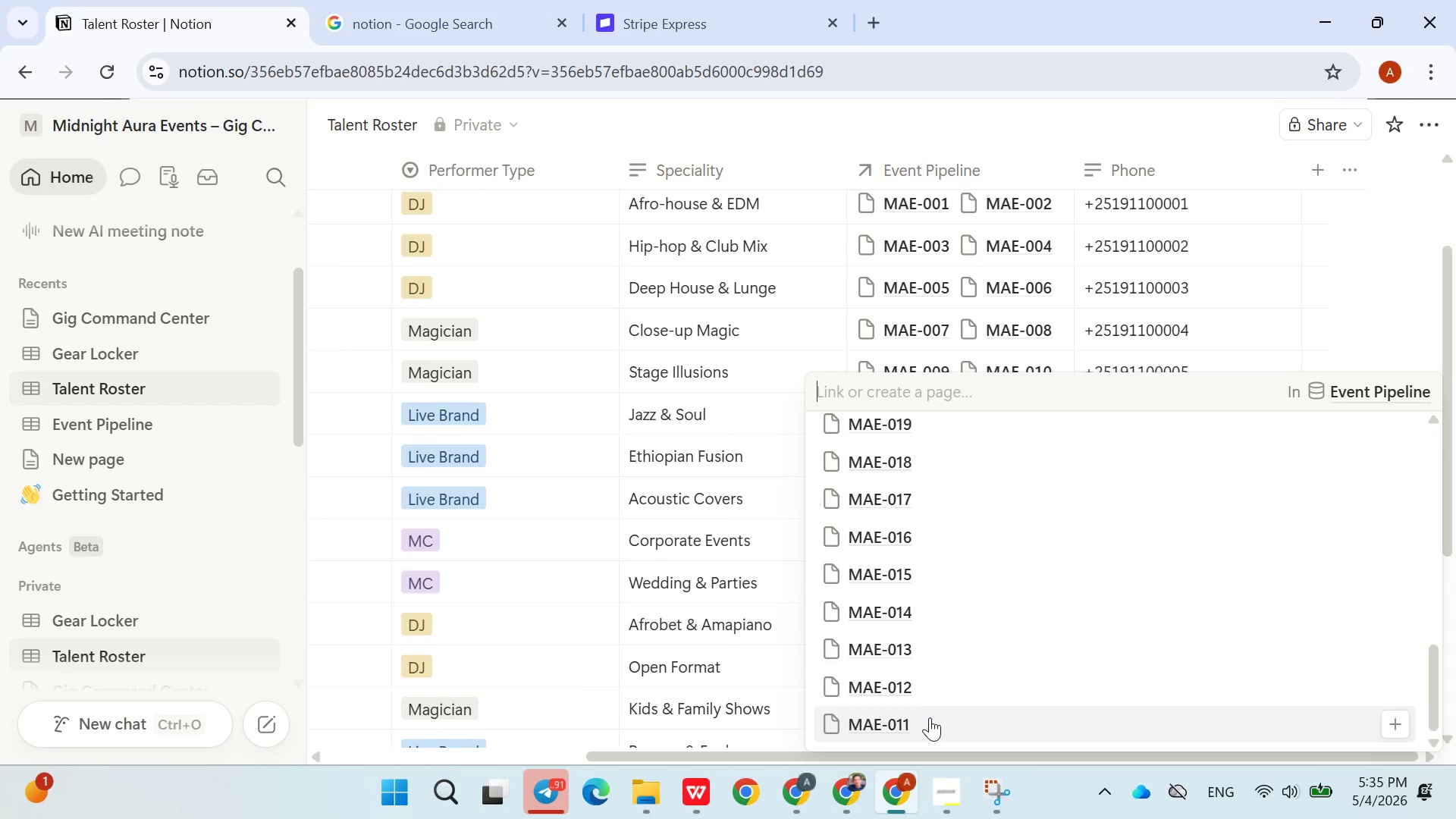 
left_click([930, 717])
 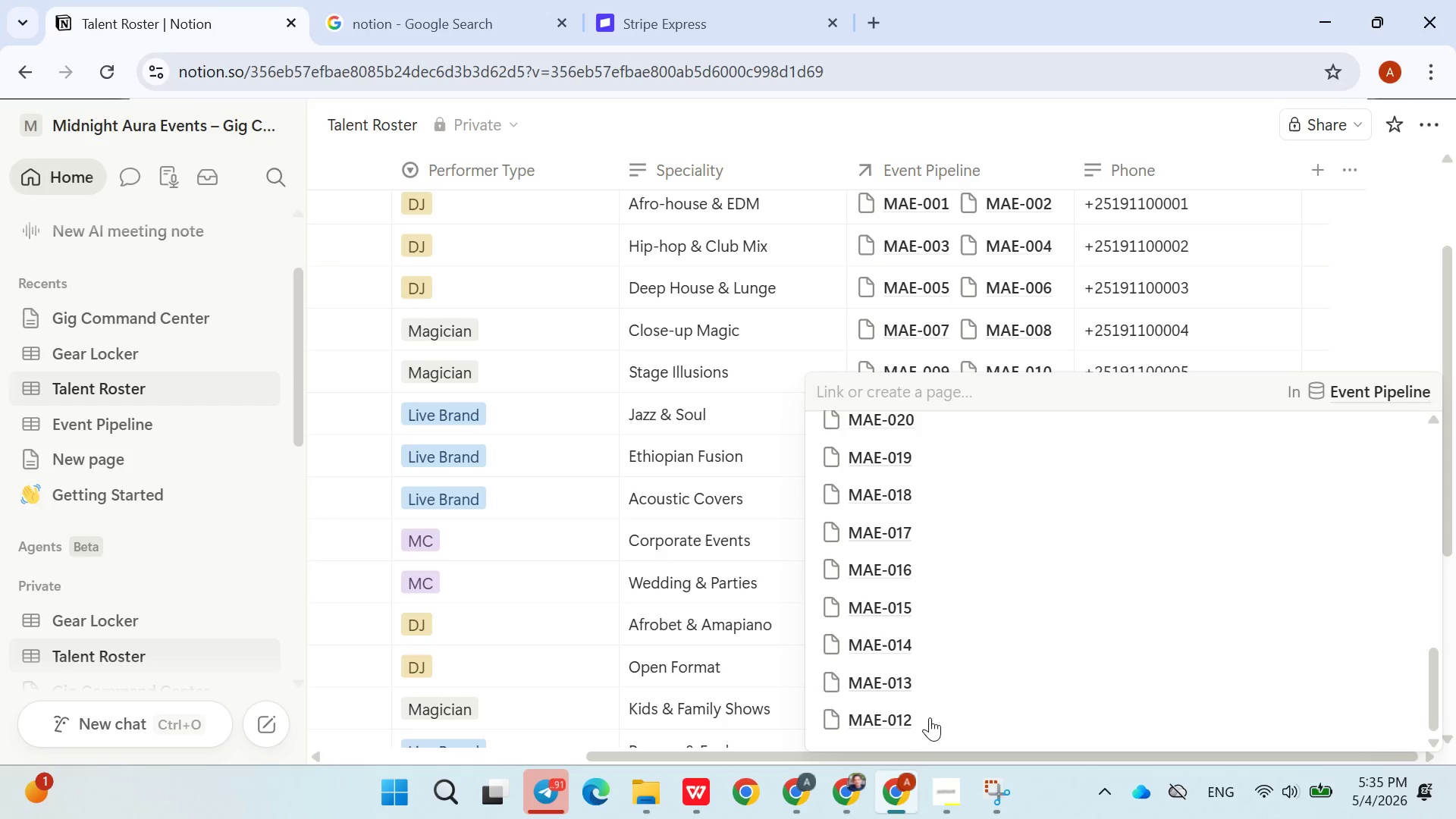 
left_click([912, 716])
 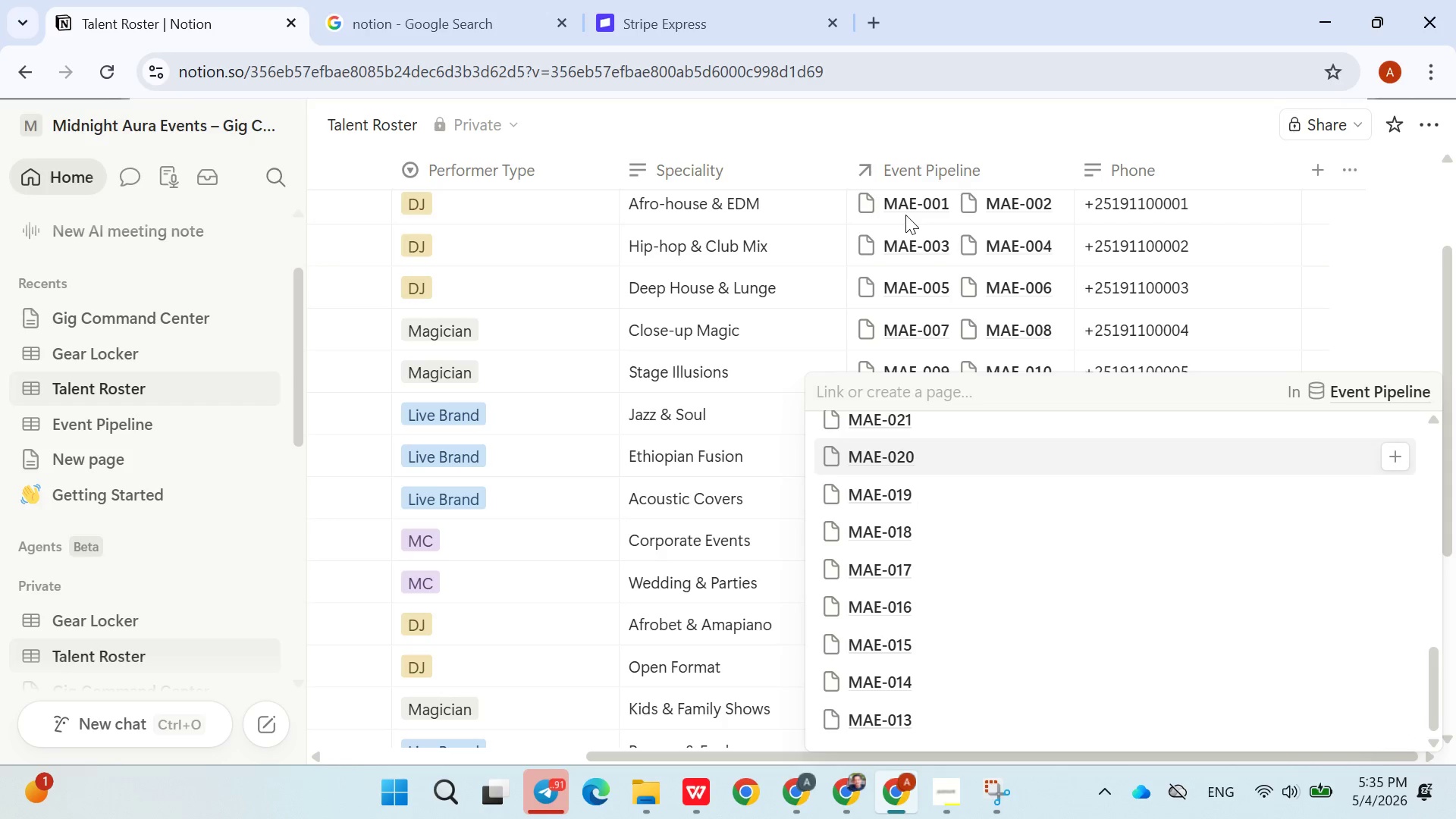 
left_click([935, 260])
 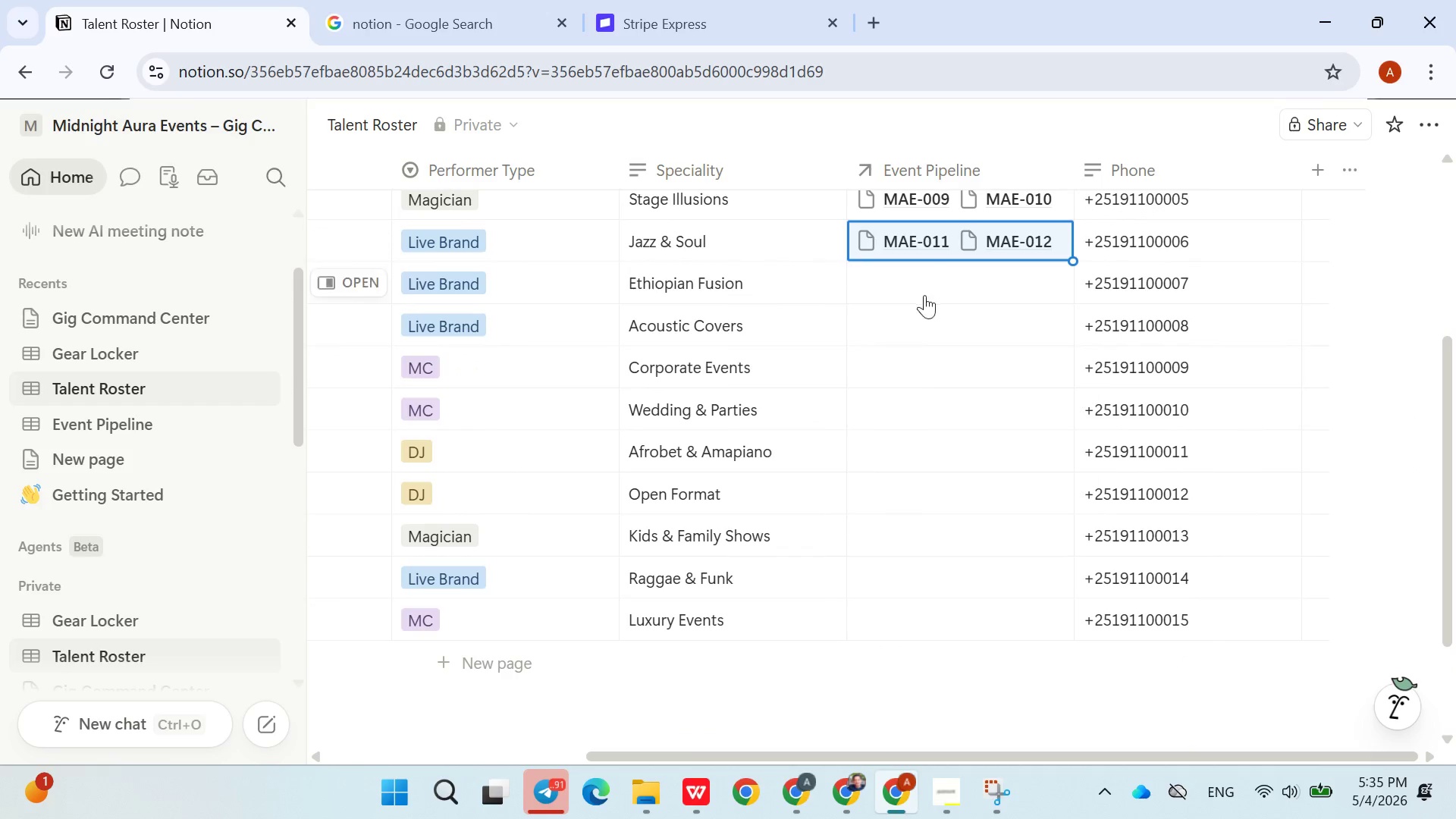 
left_click([911, 289])
 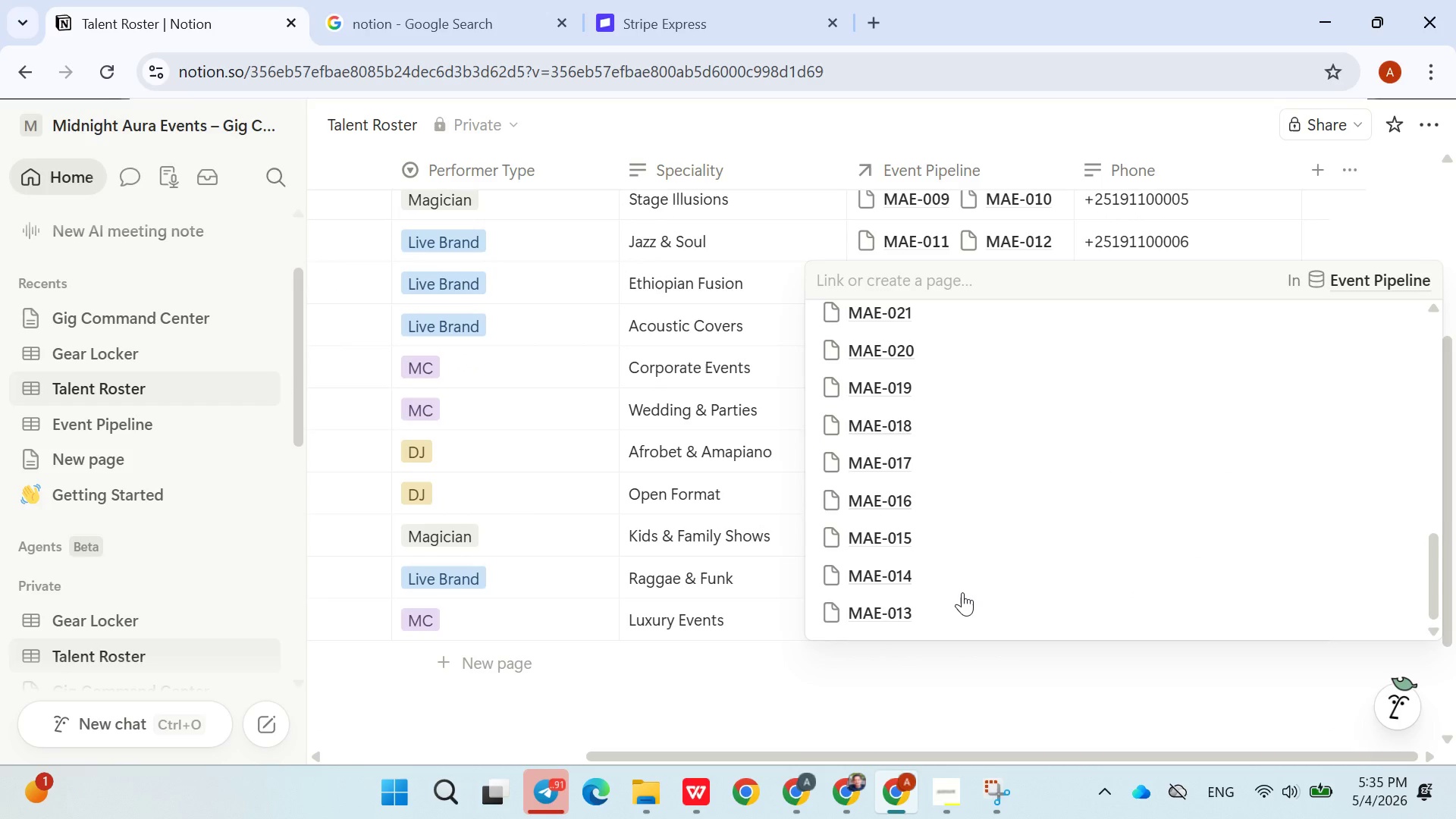 
left_click([923, 595])
 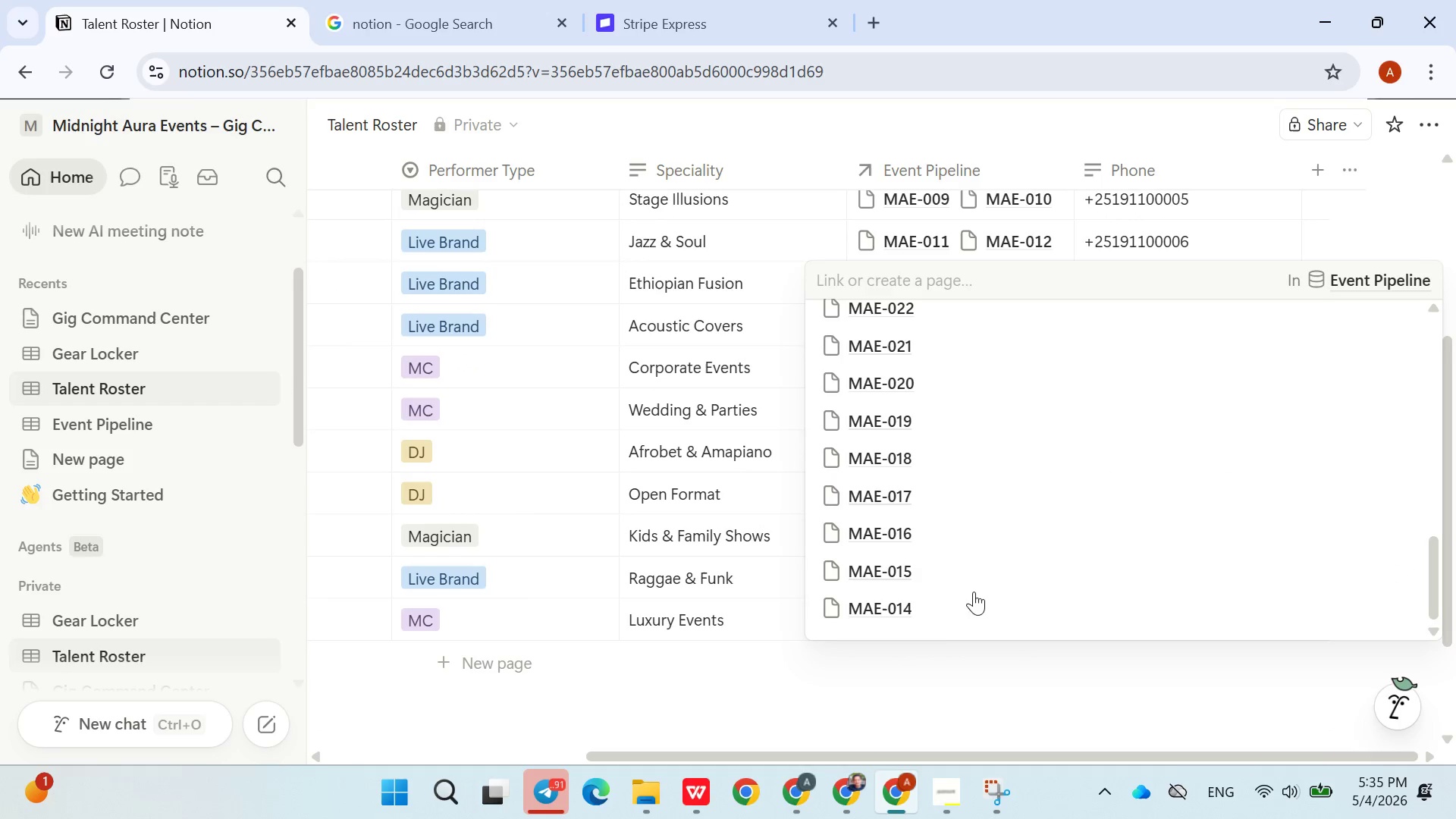 
left_click([930, 609])
 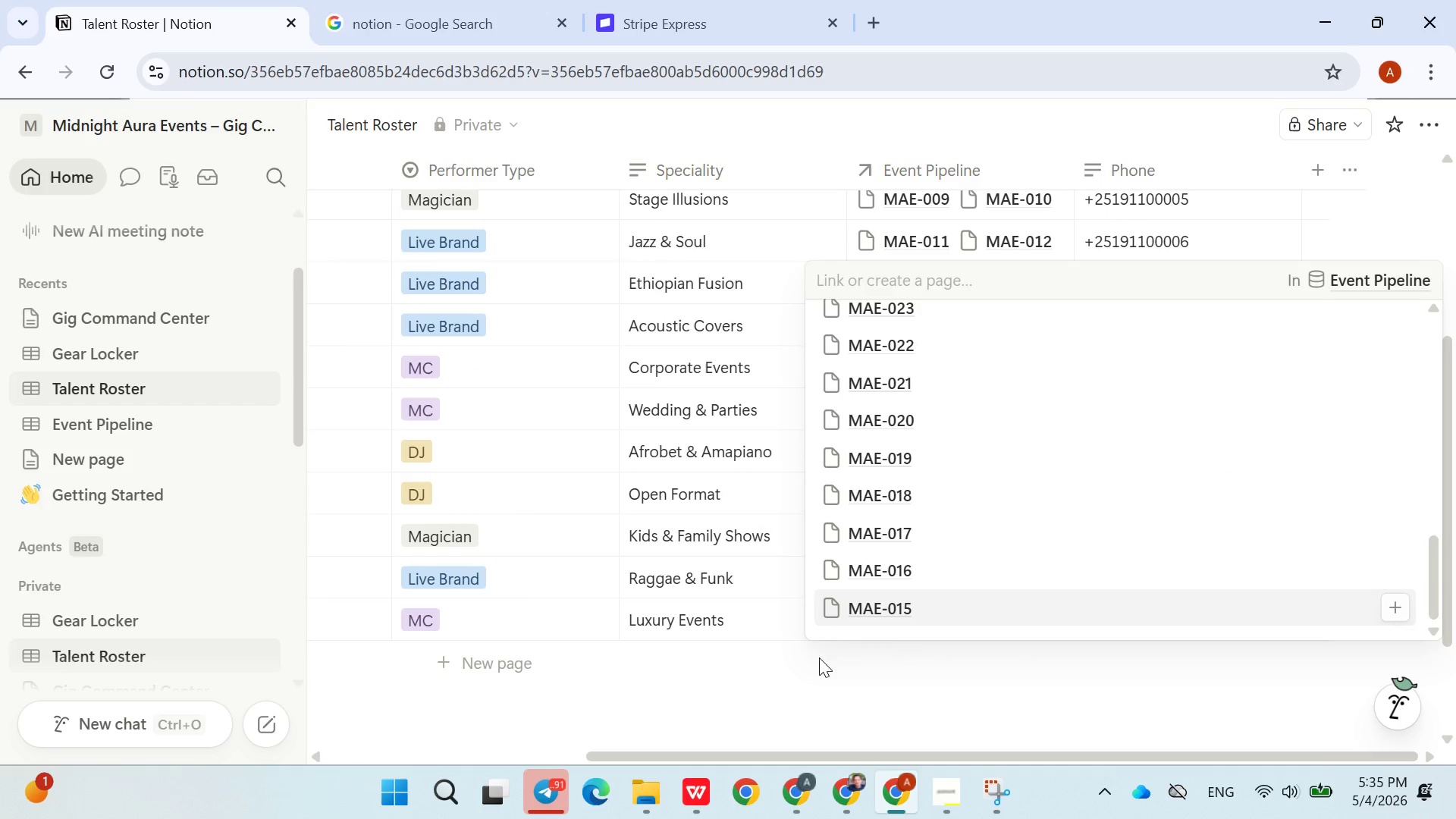 
left_click([829, 681])
 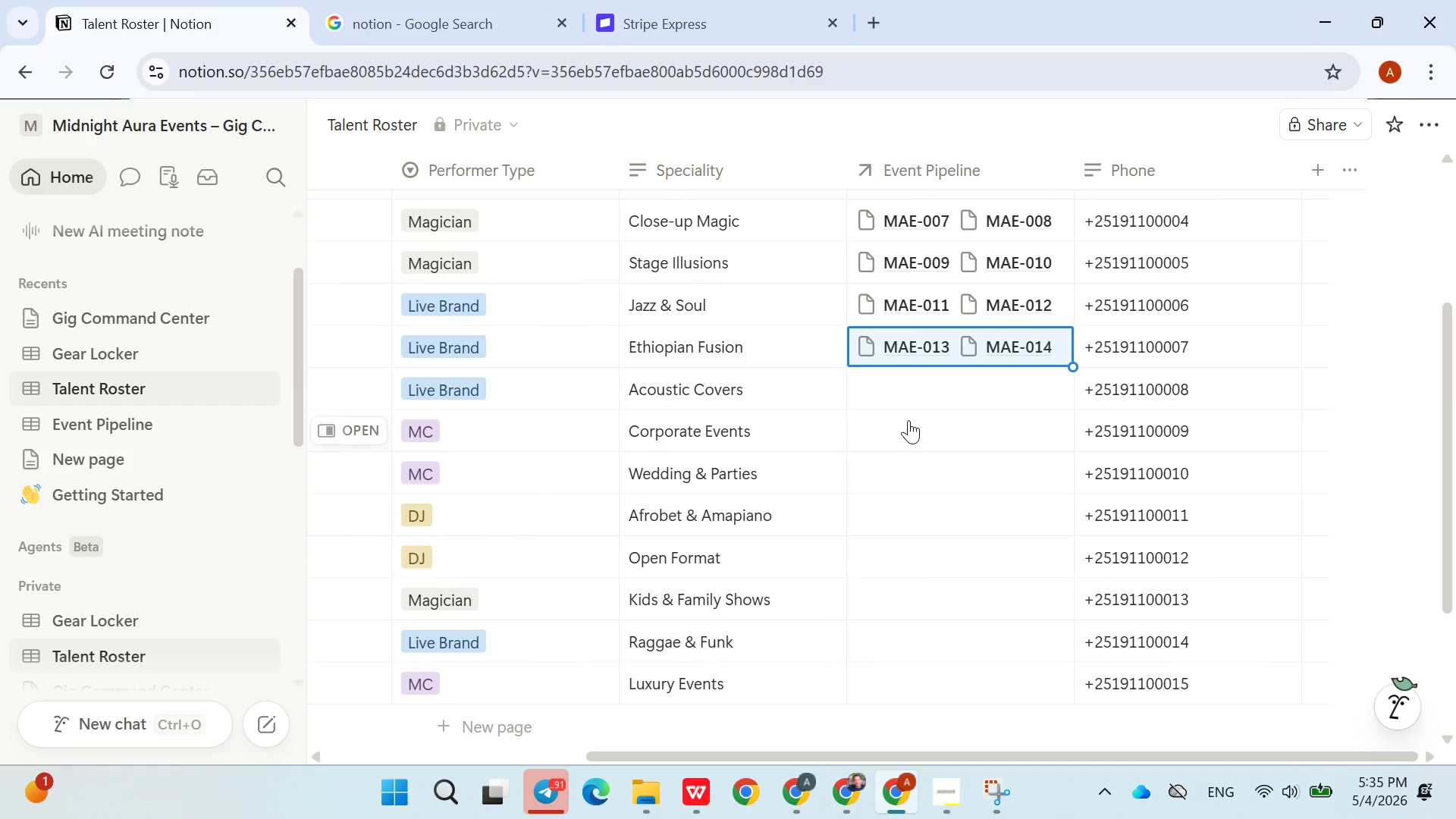 
left_click([918, 384])
 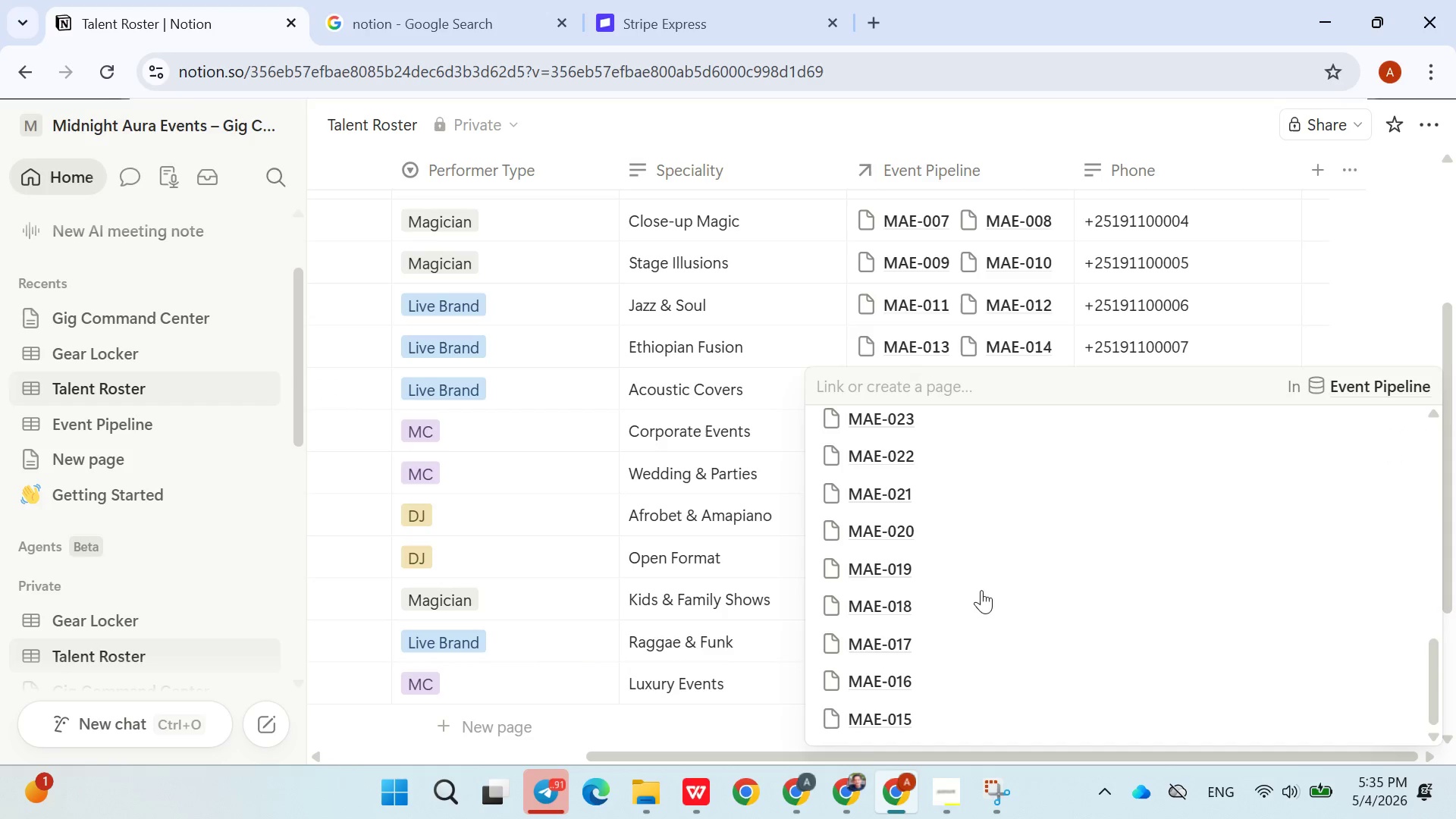 
left_click([918, 712])
 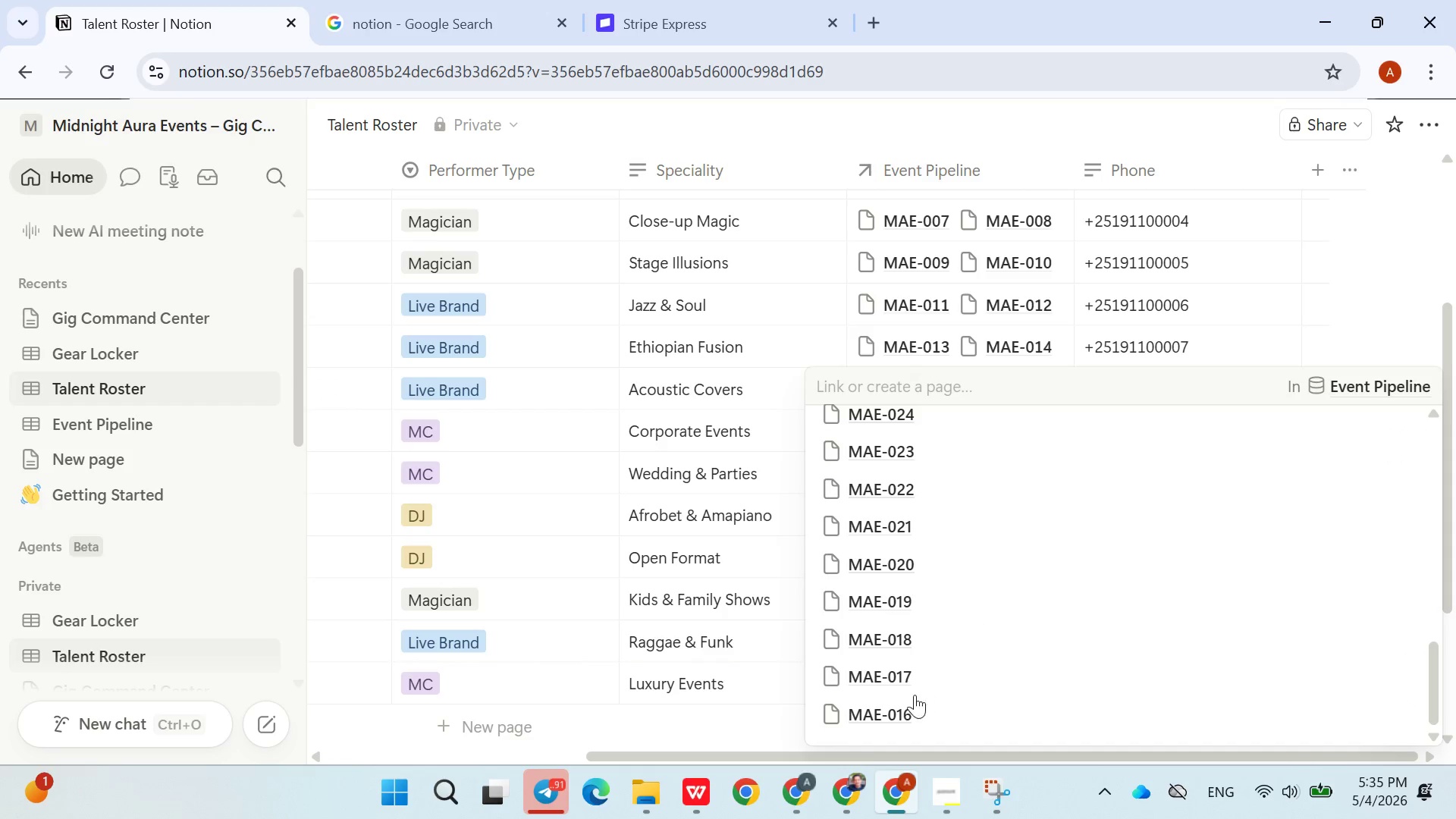 
left_click([900, 709])
 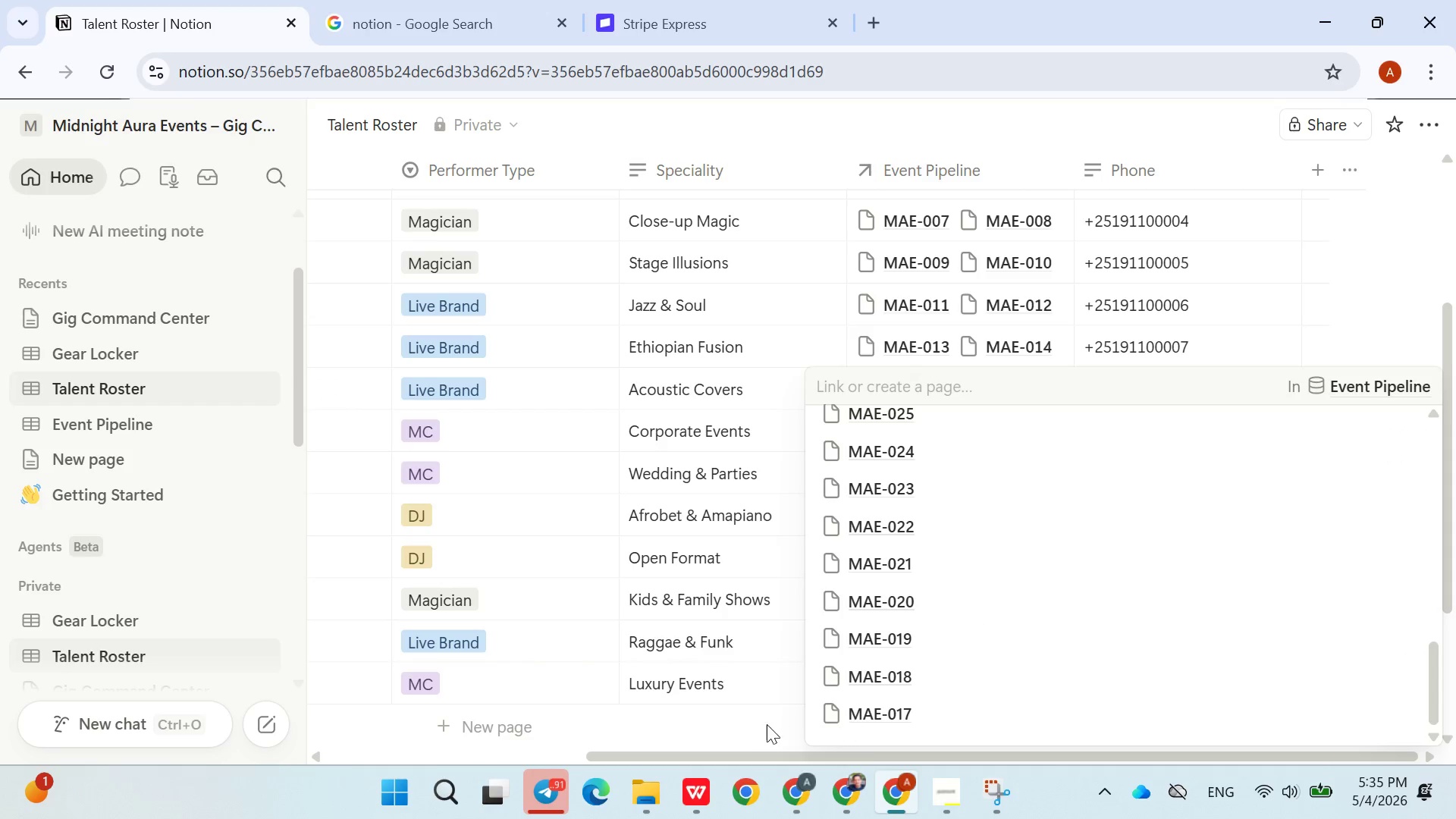 
left_click([759, 720])
 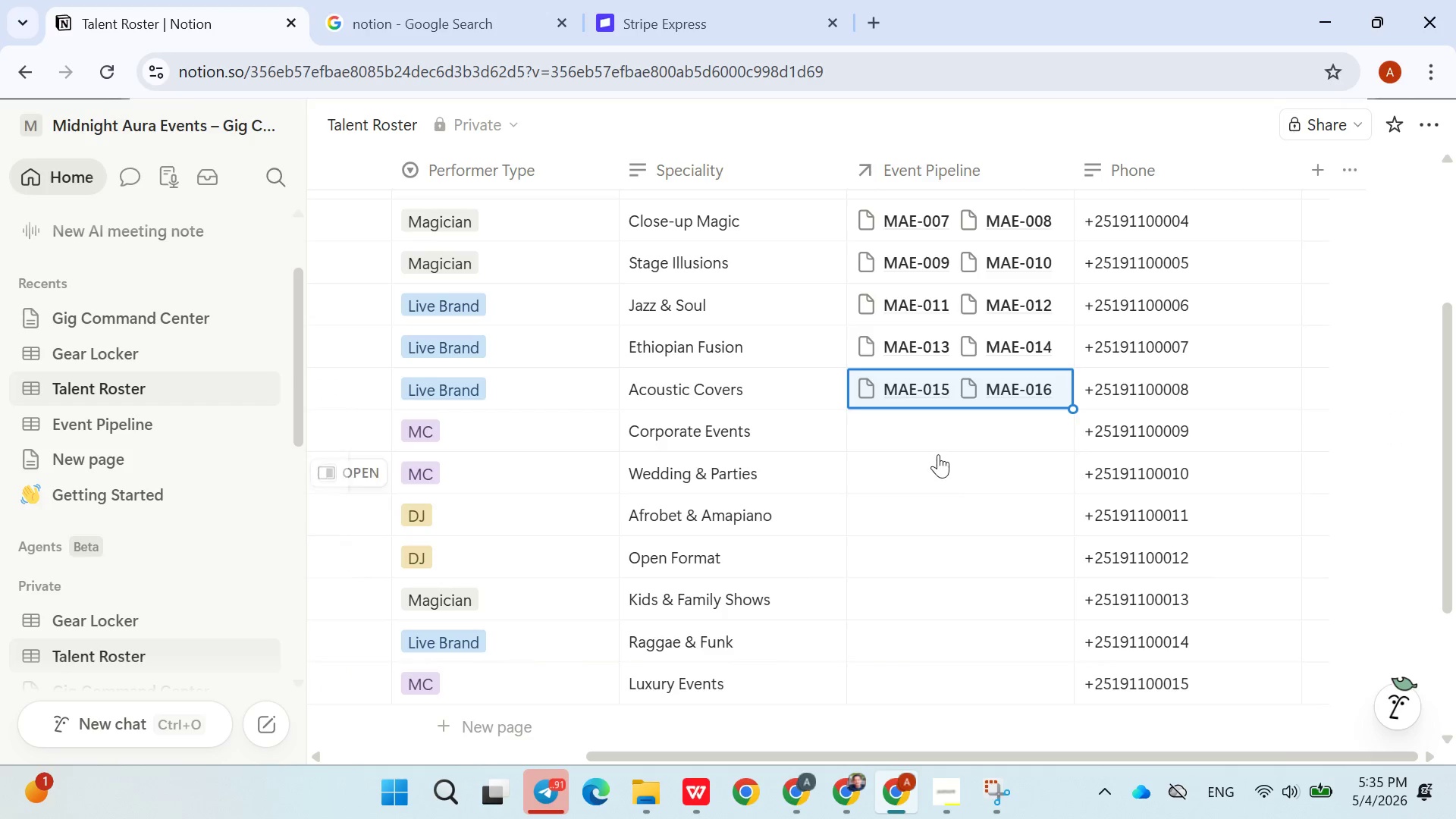 
left_click([937, 436])
 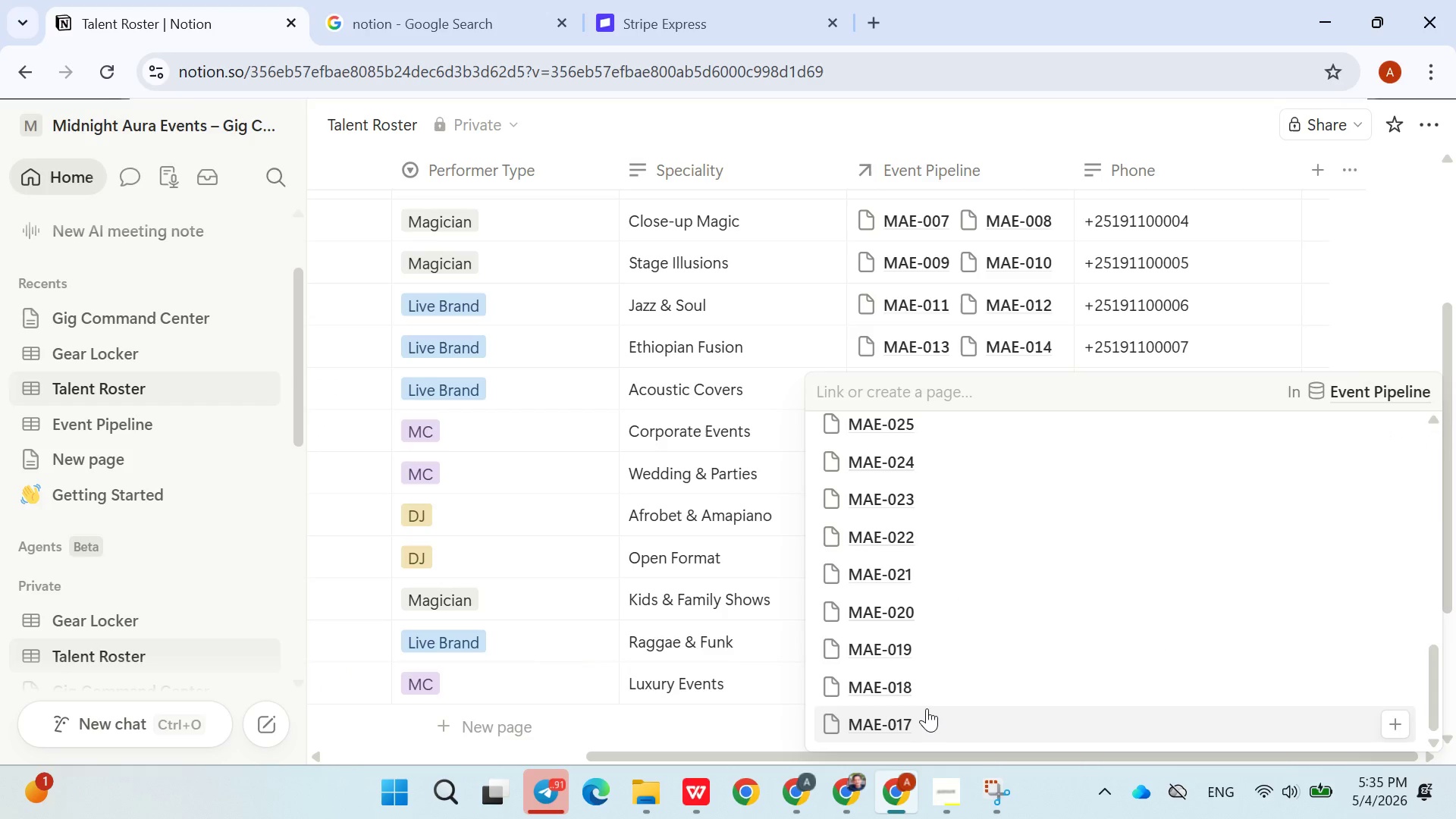 
left_click([927, 708])
 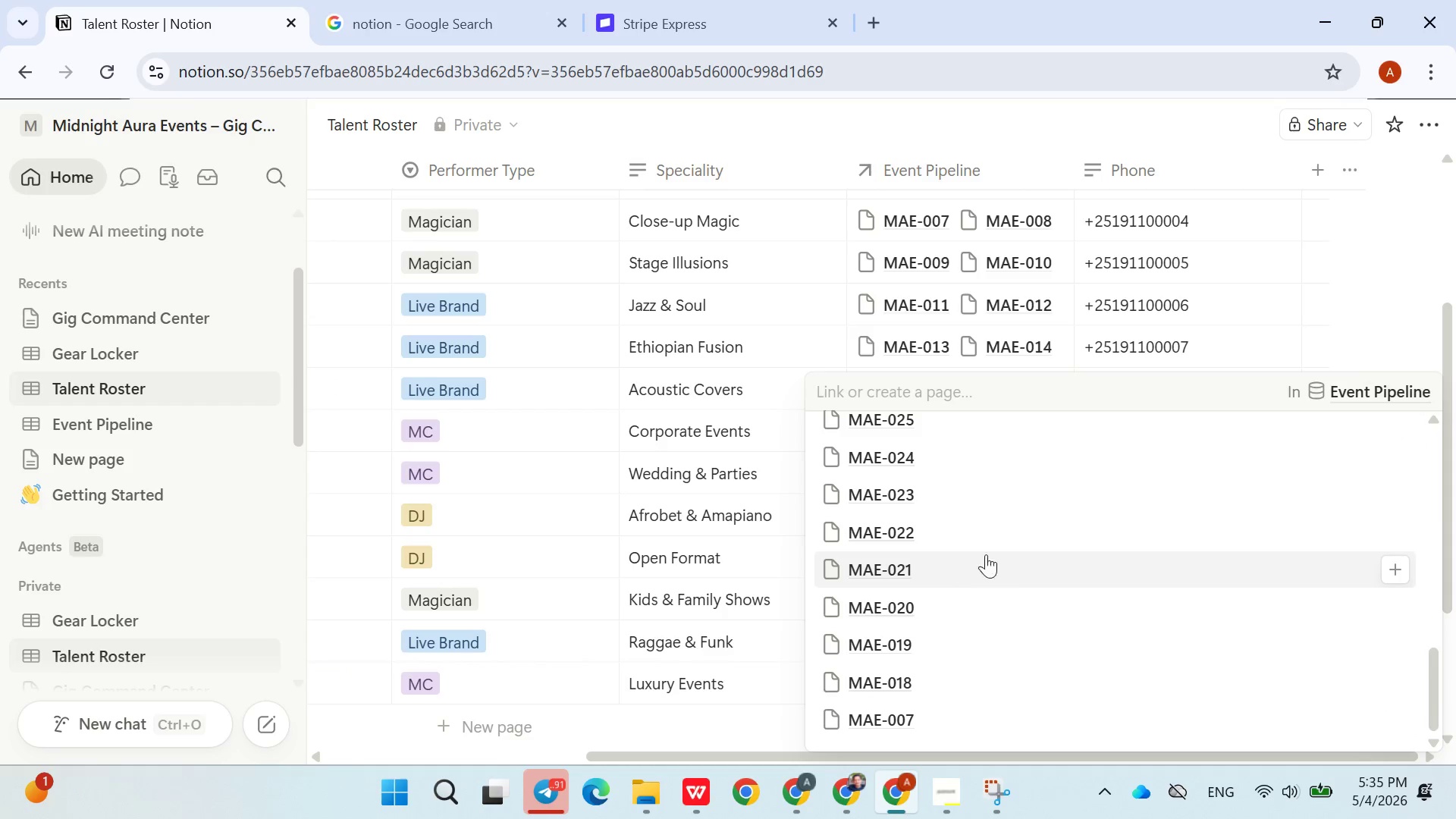 
left_click([926, 678])
 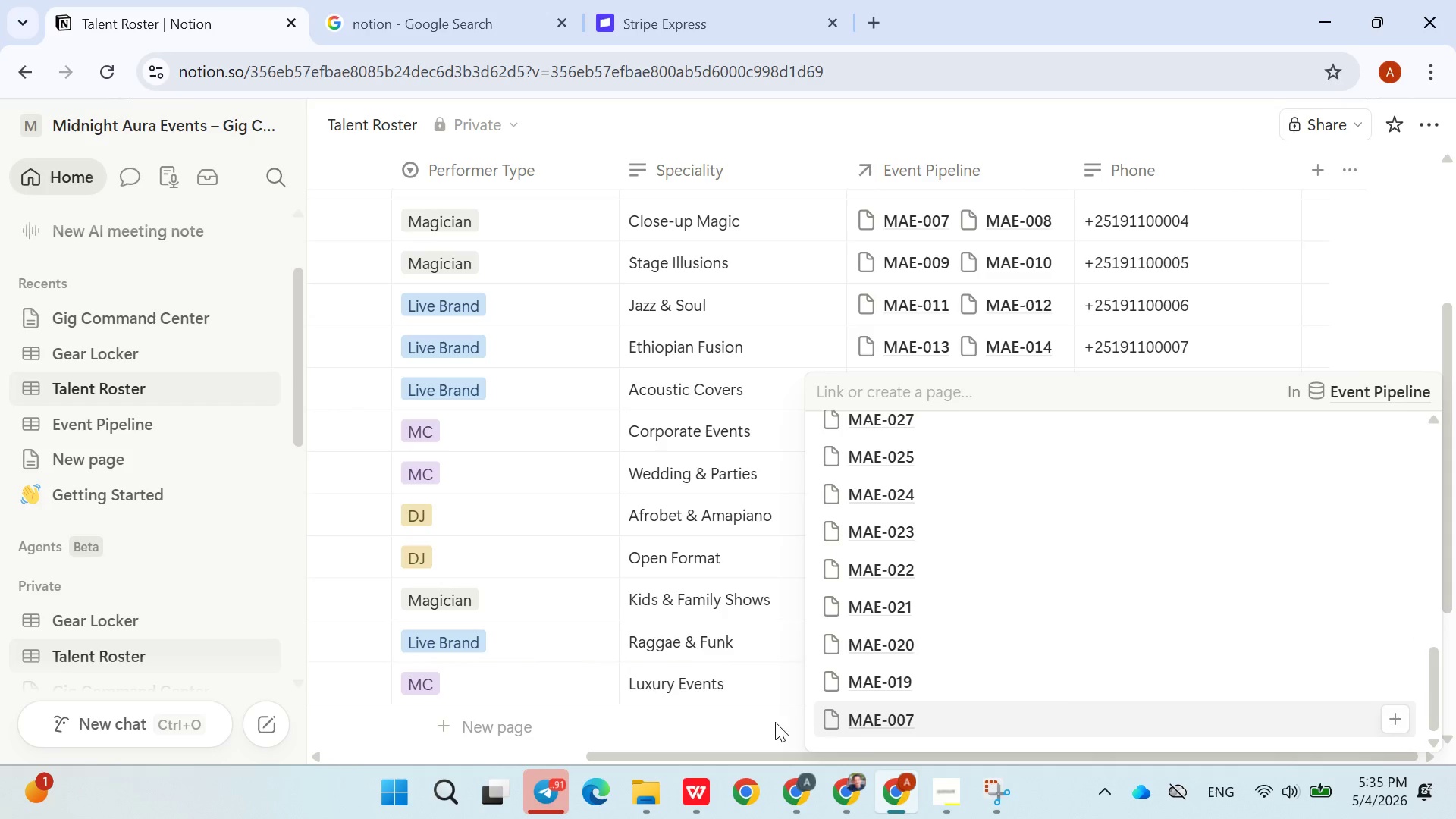 
left_click([773, 723])
 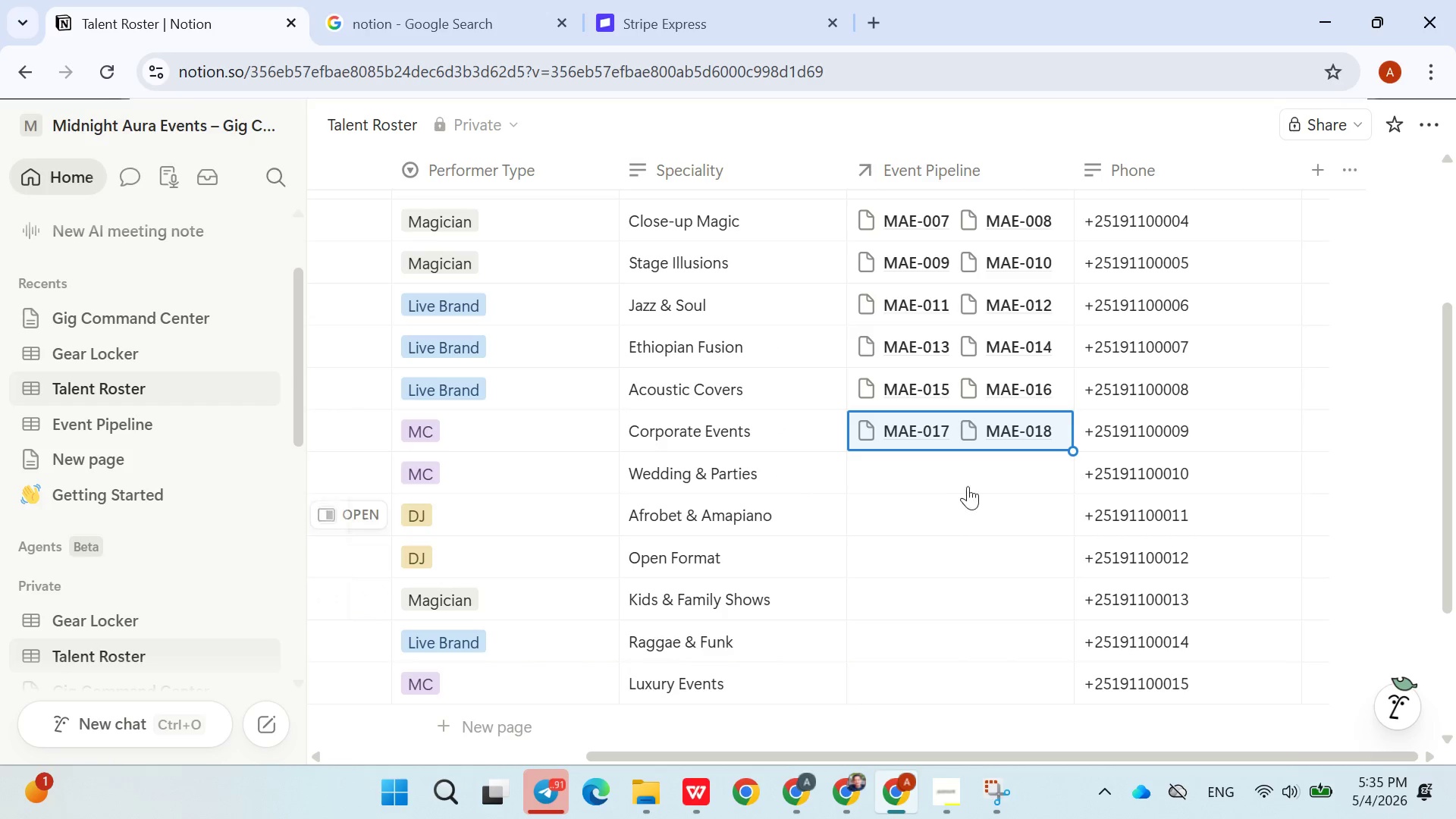 
left_click([961, 472])
 